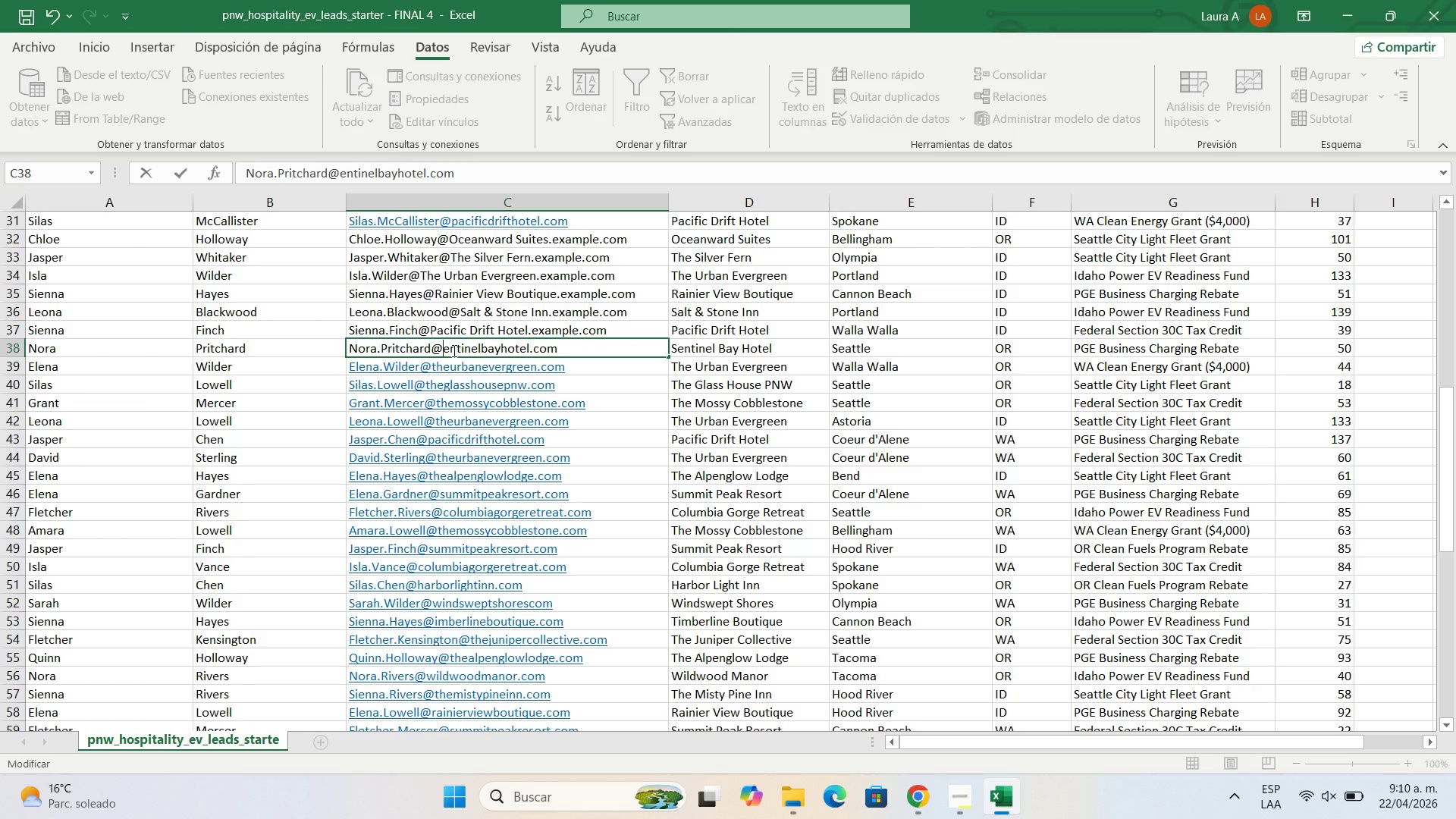 
key(S)
 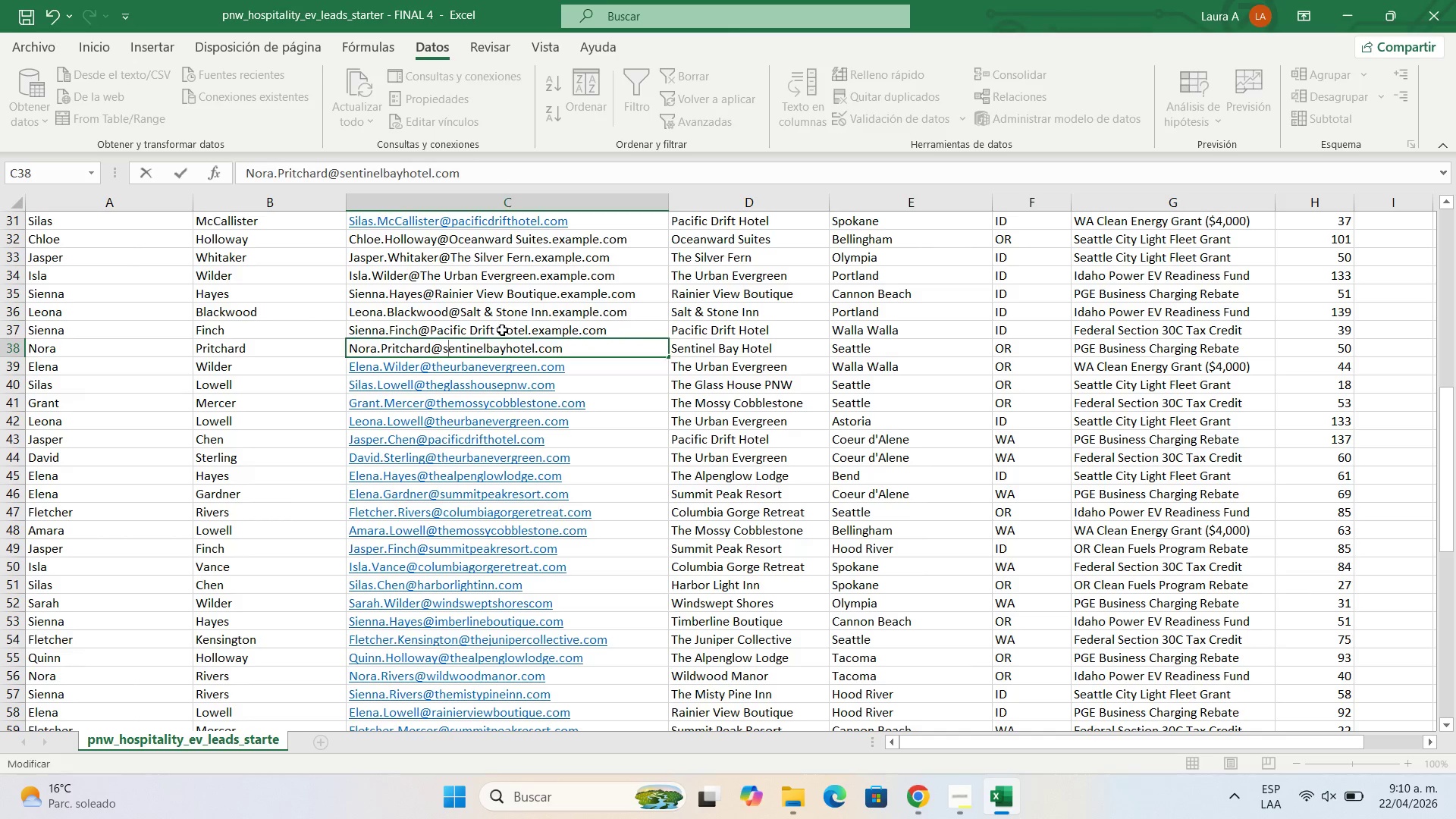 
double_click([502, 330])
 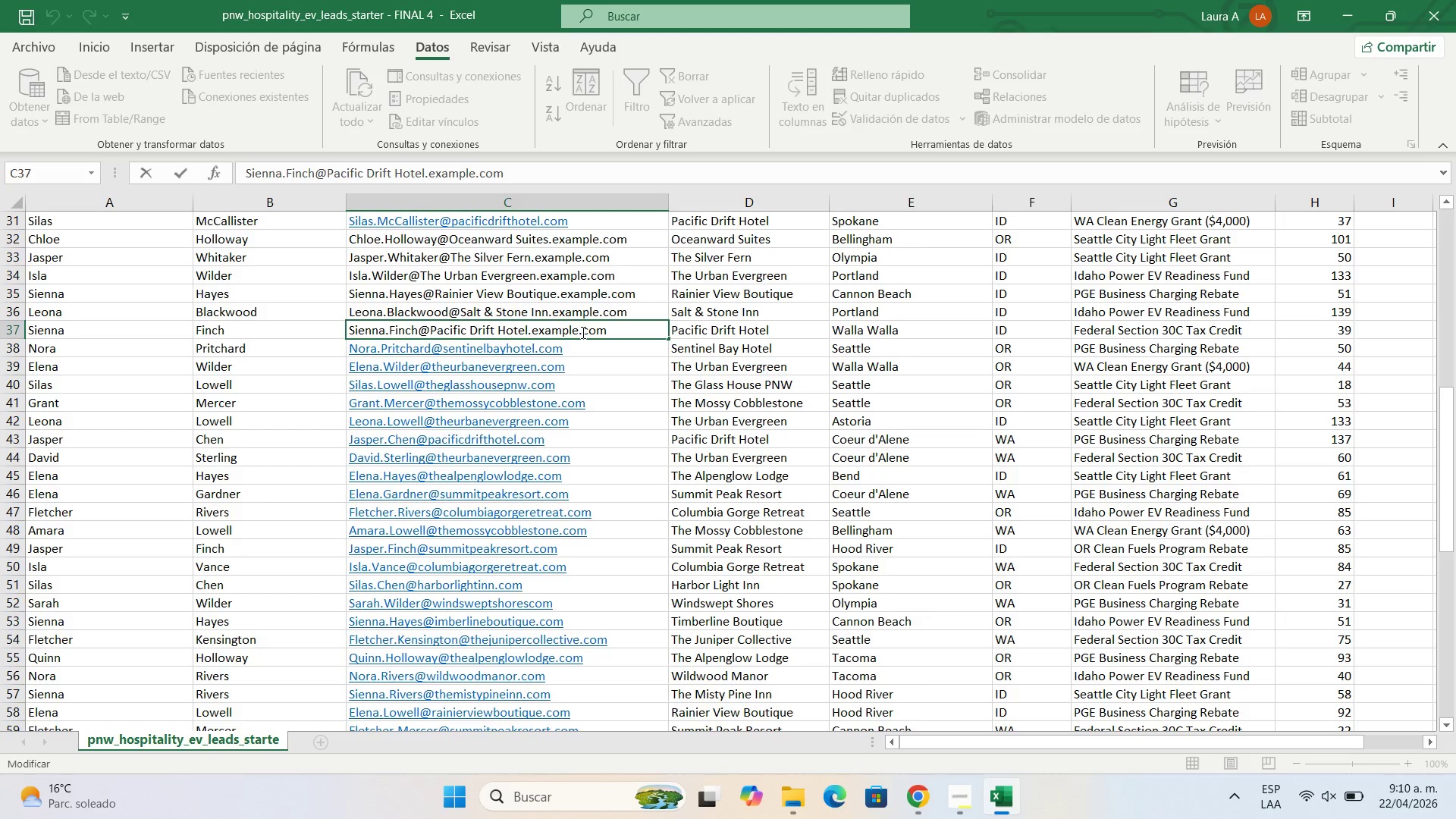 
left_click_drag(start_coordinate=[582, 332], to_coordinate=[529, 328])
 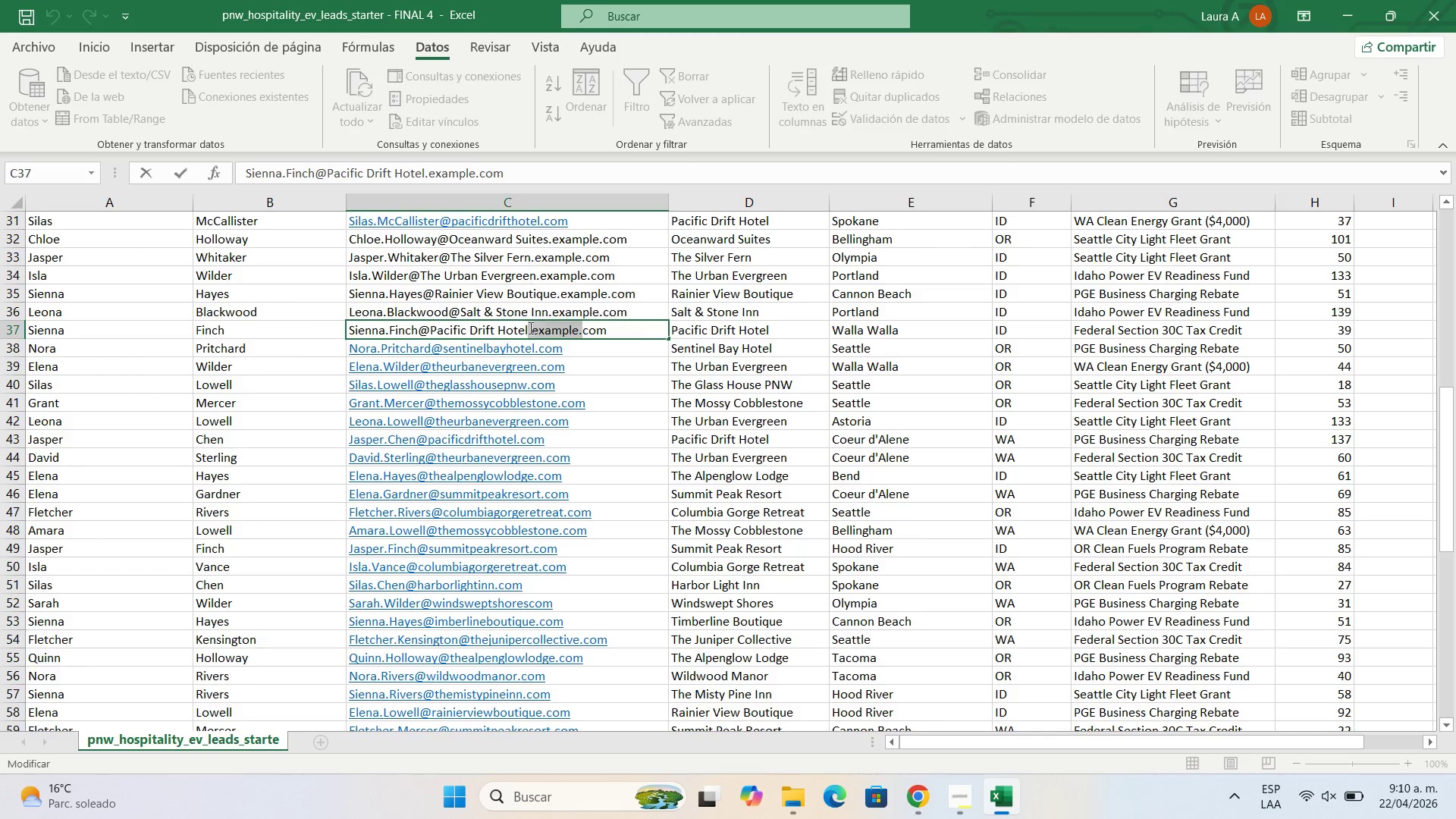 
key(Backspace)
 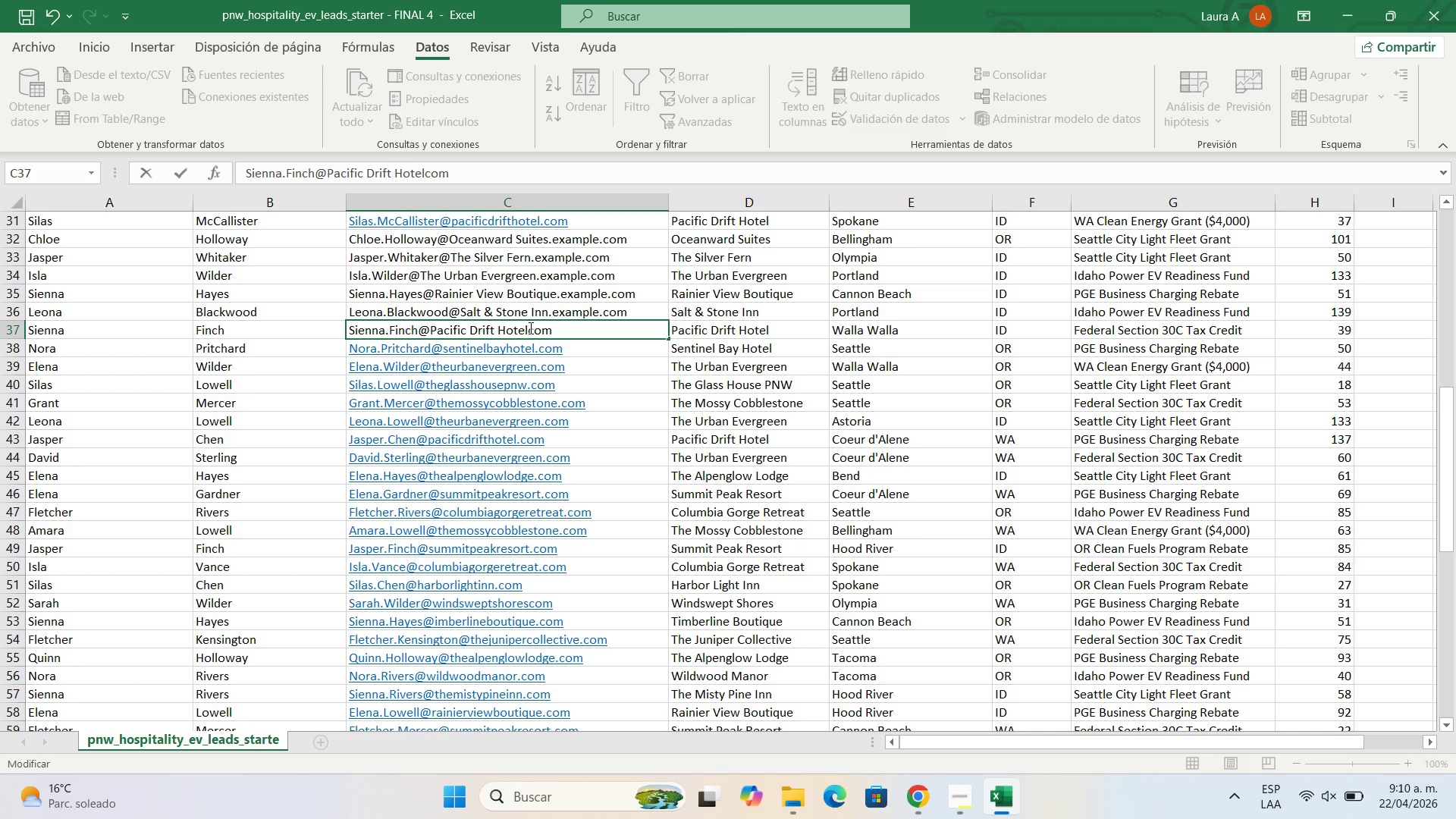 
key(Period)
 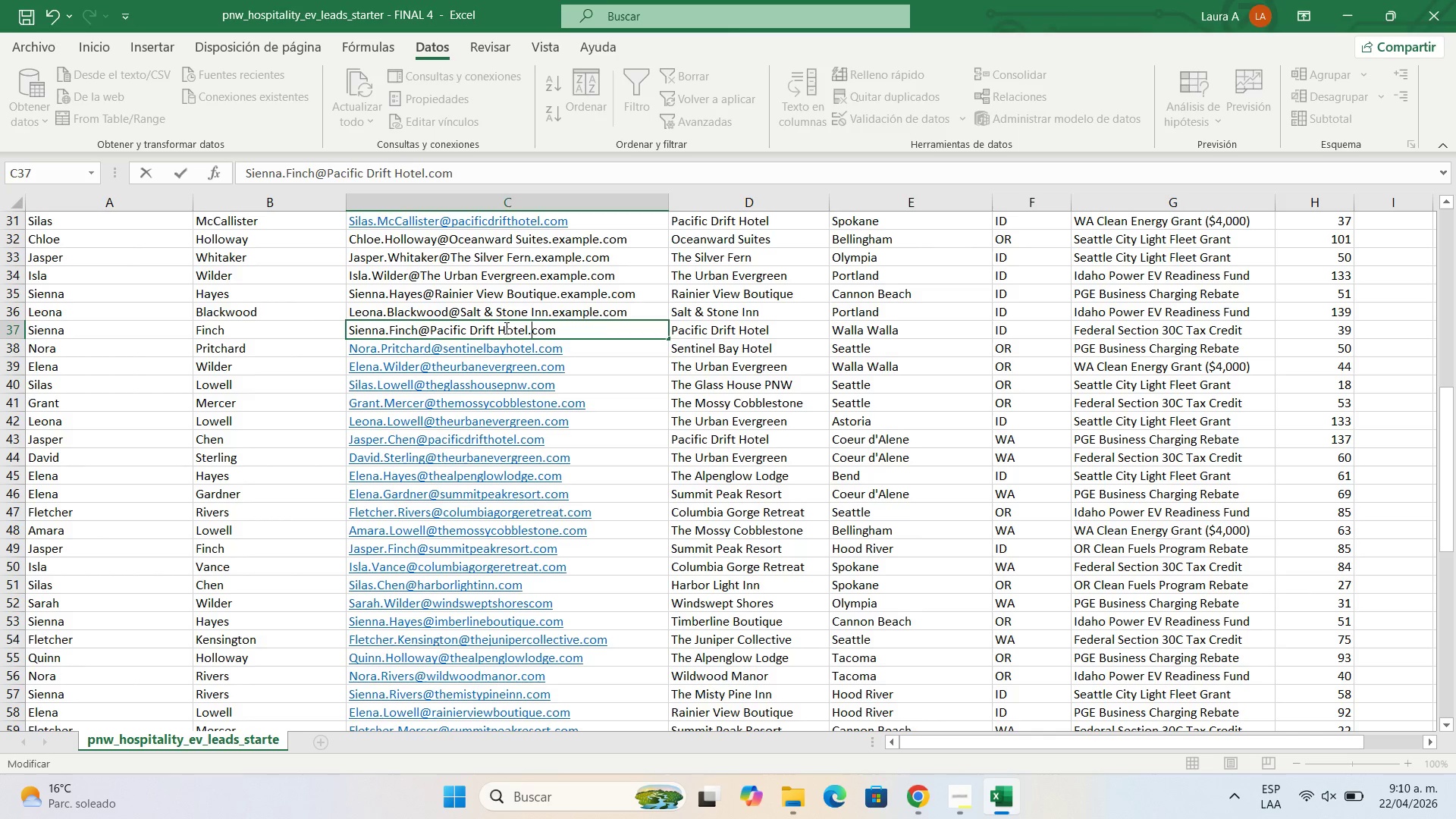 
left_click([503, 328])
 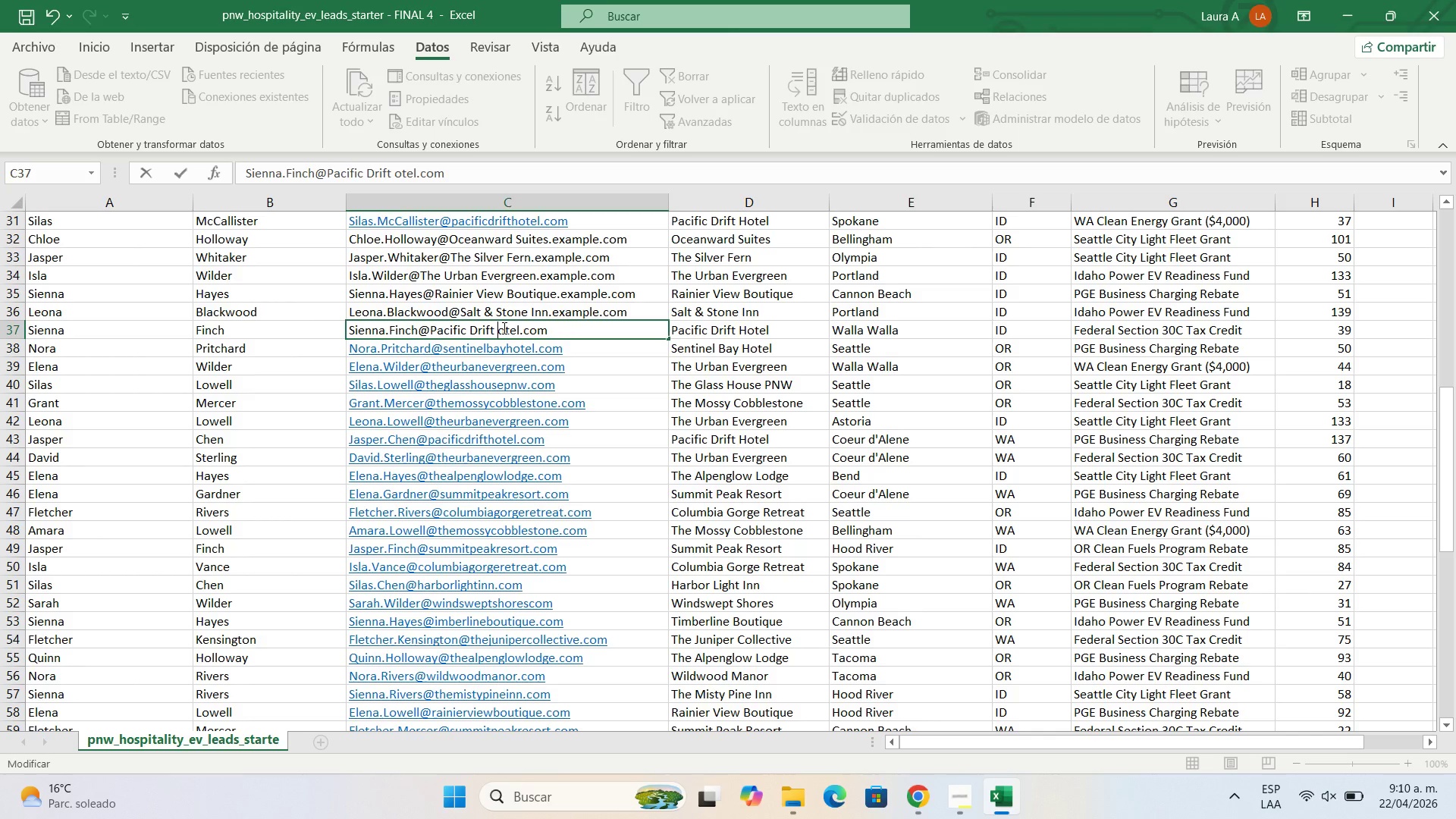 
key(Backspace)
 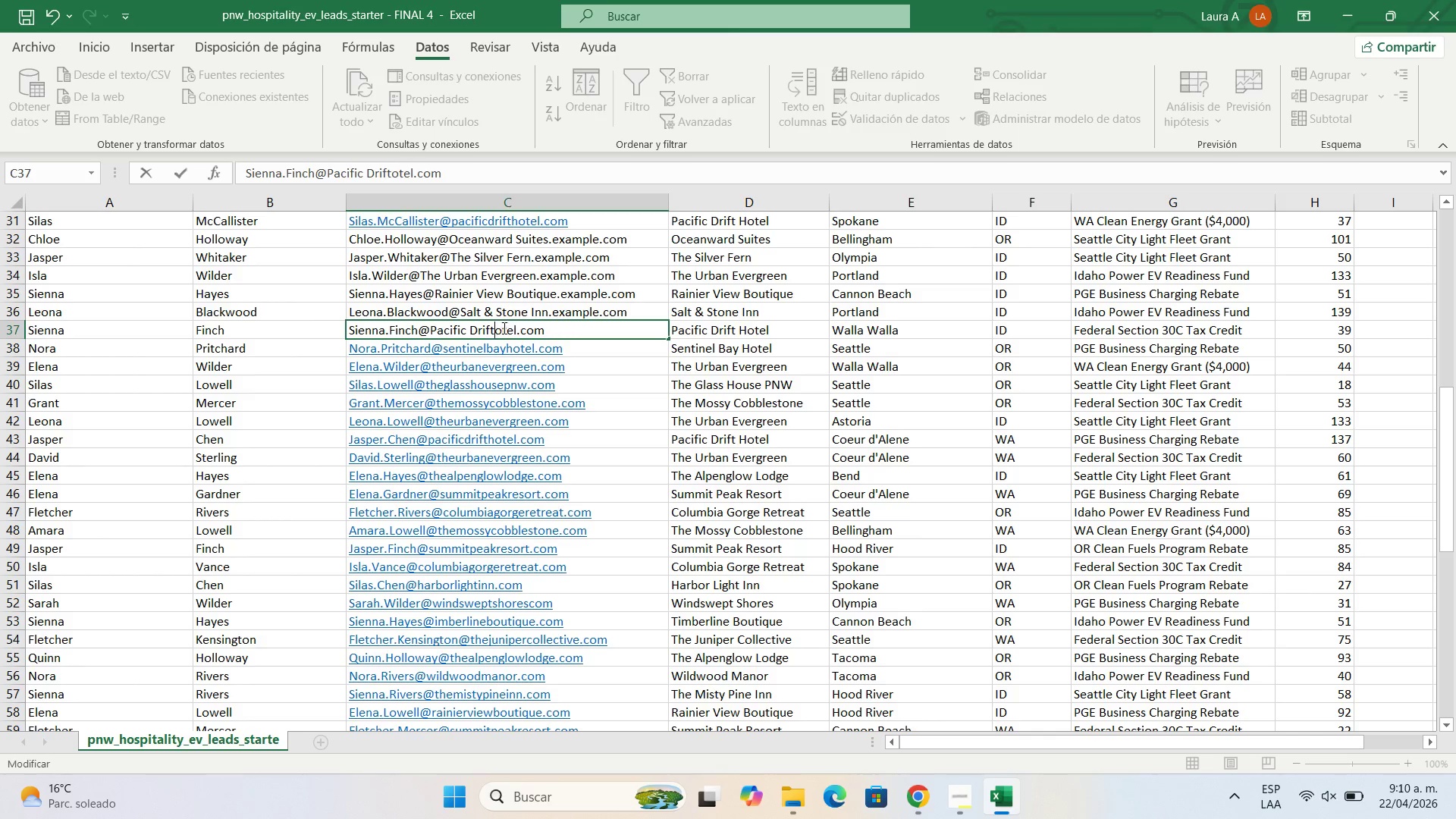 
key(Backspace)
 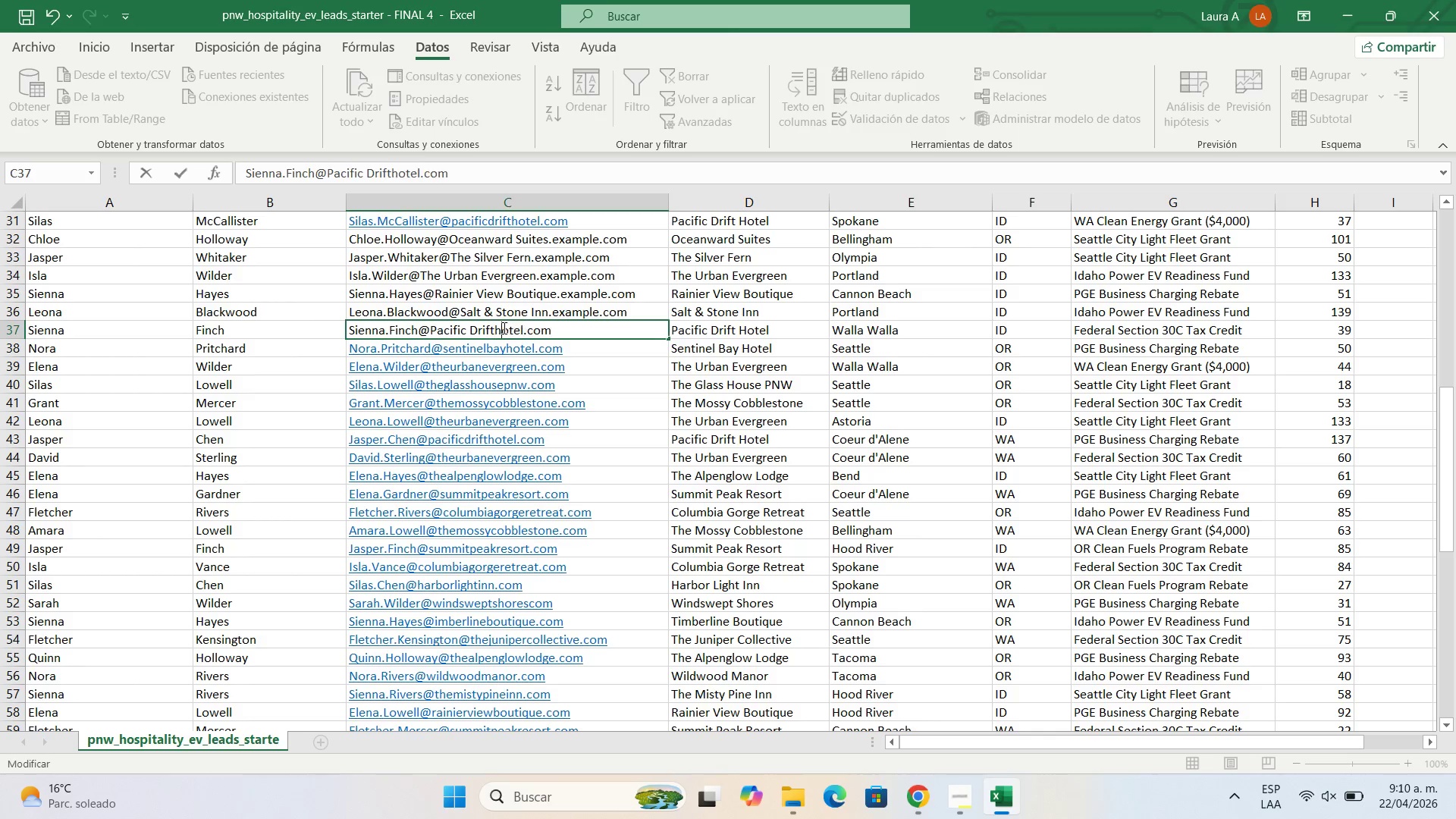 
key(H)
 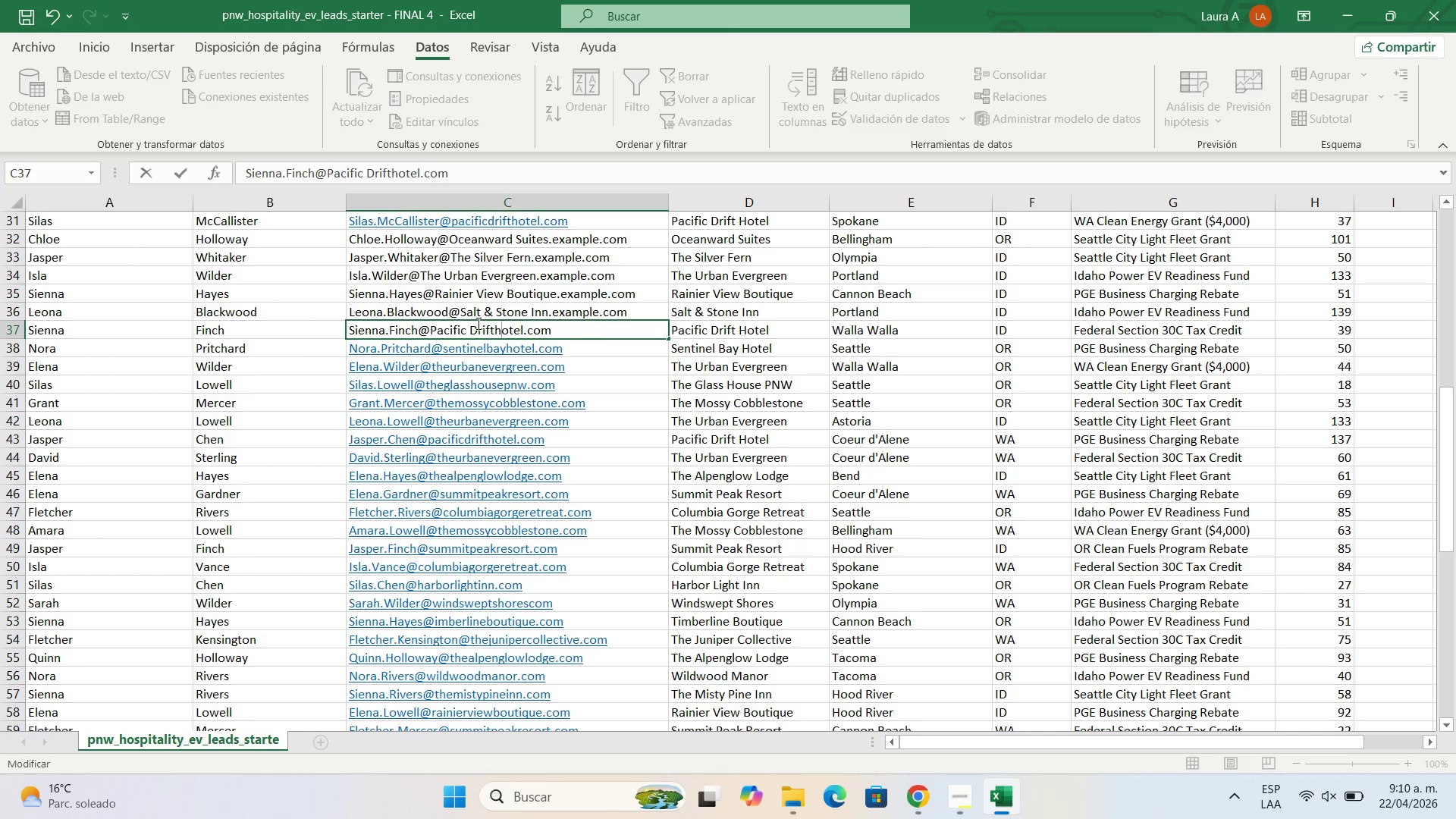 
left_click([477, 323])
 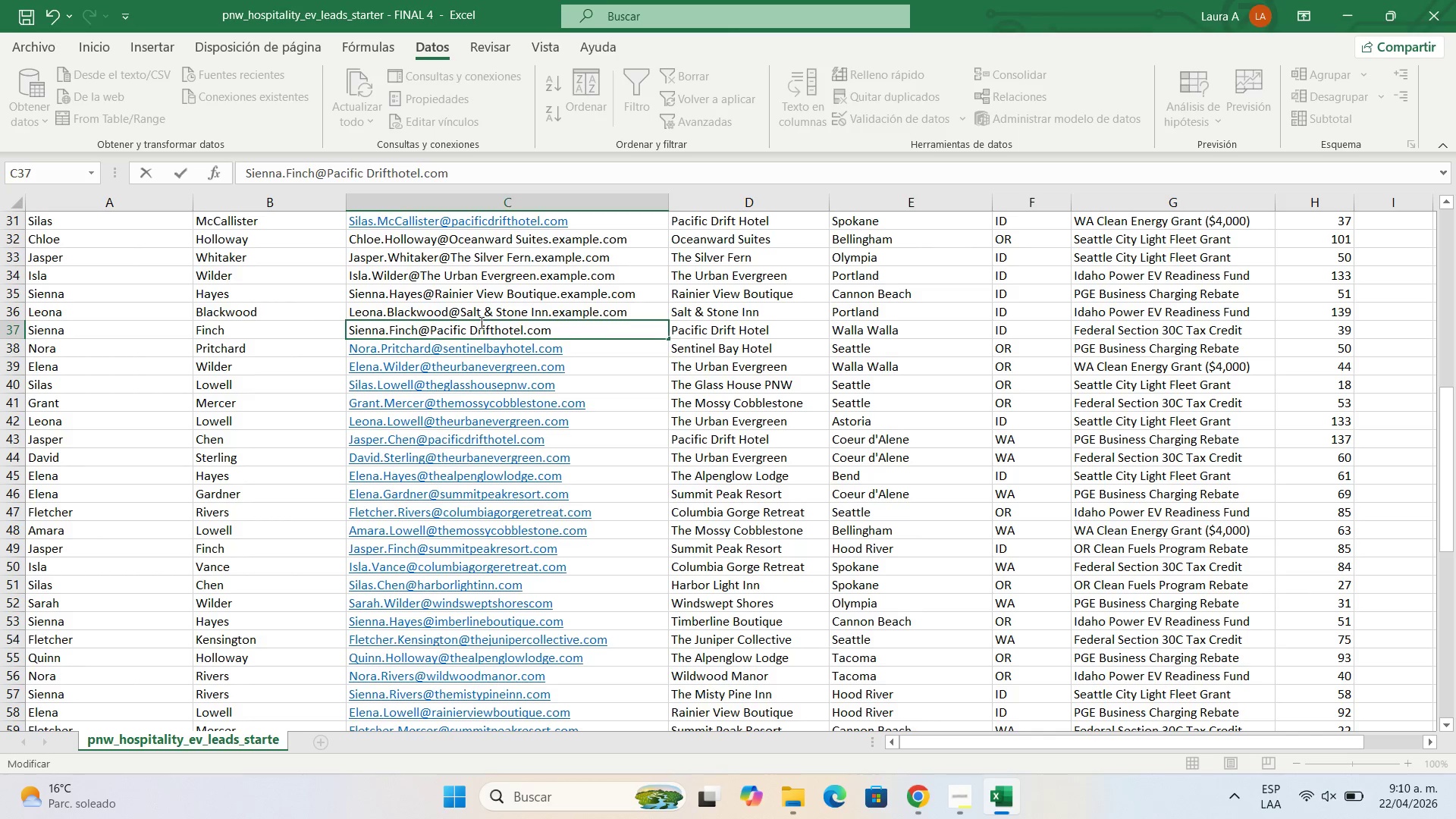 
key(Backspace)
 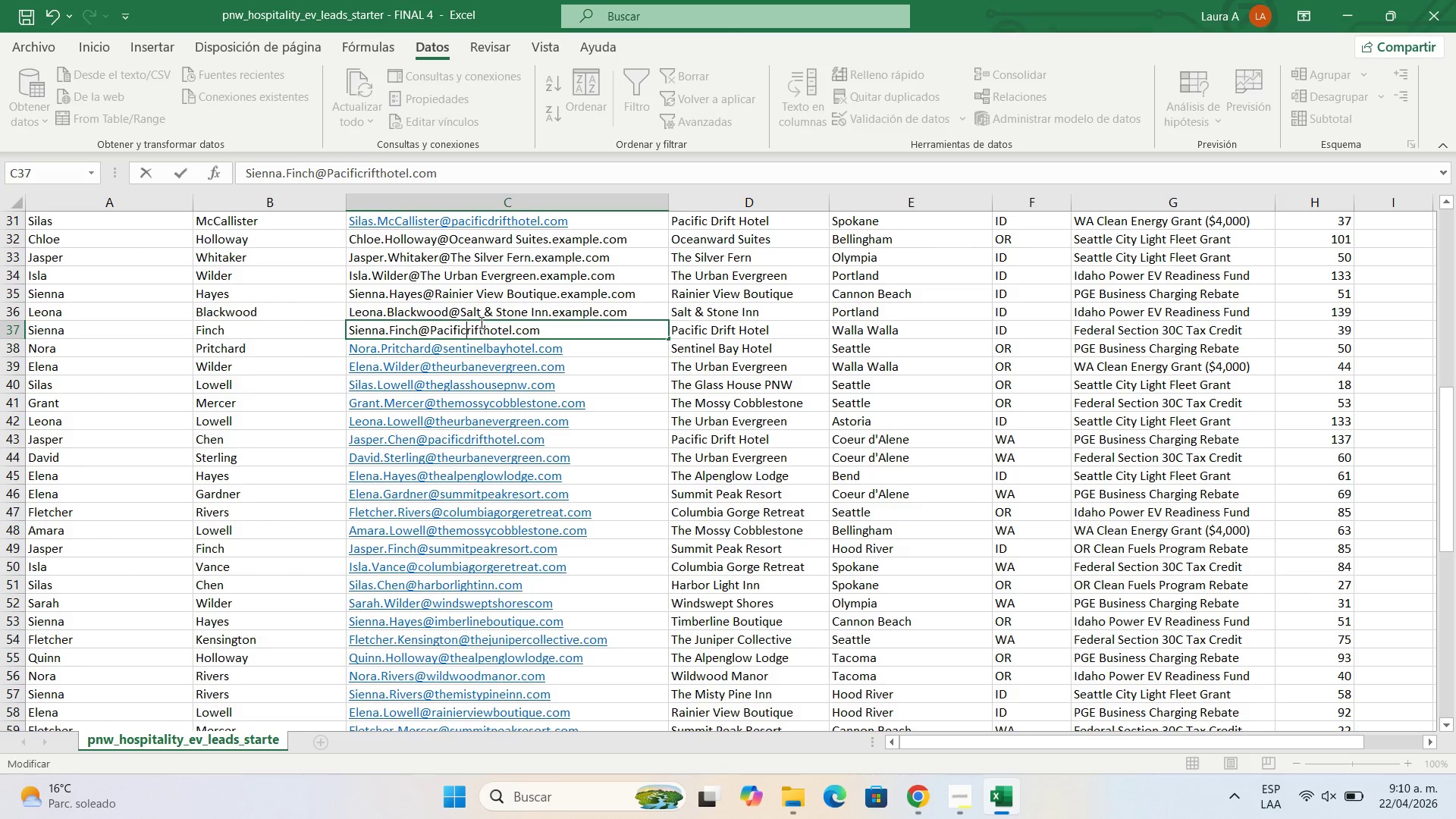 
key(Backspace)
 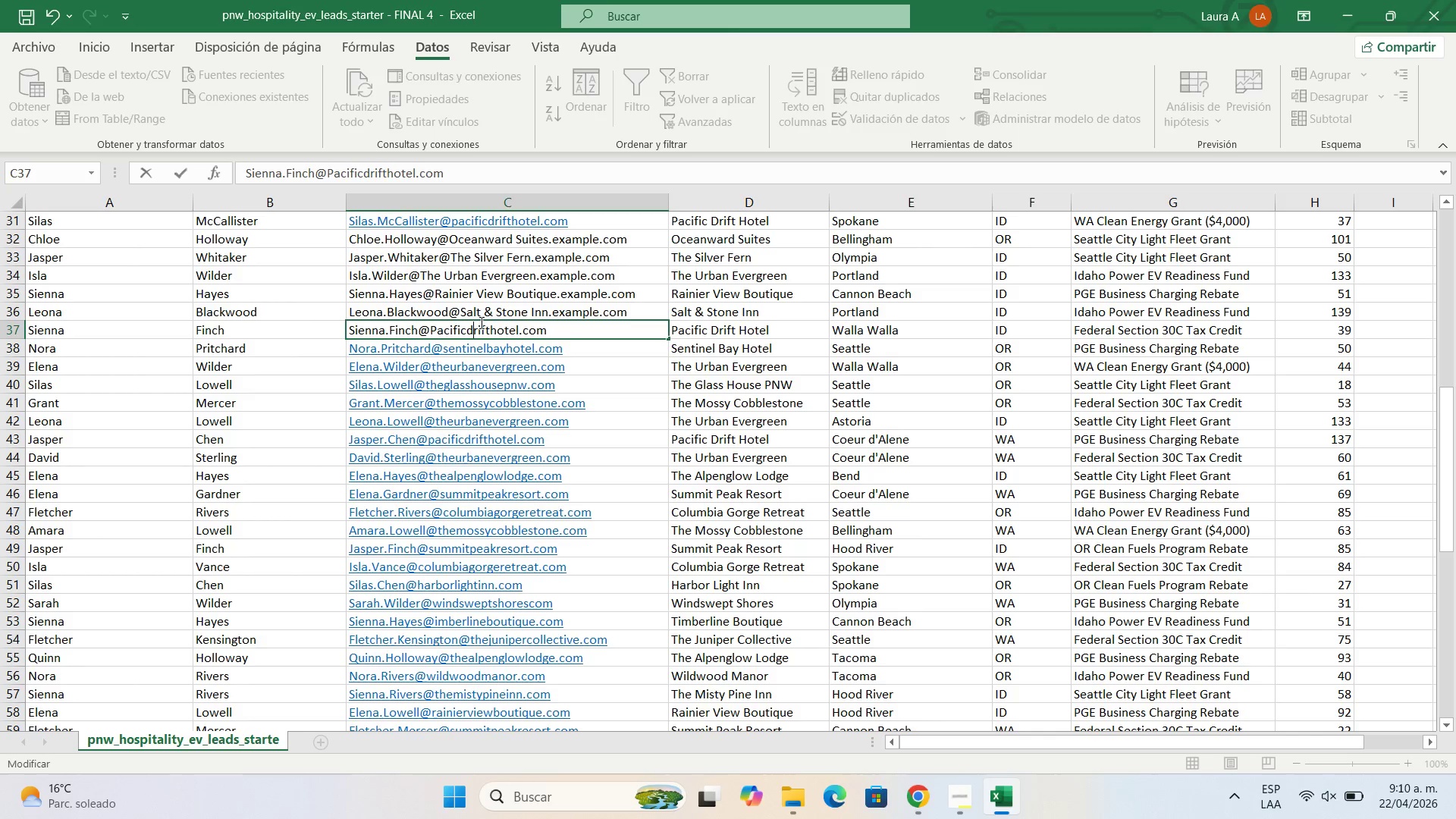 
key(D)
 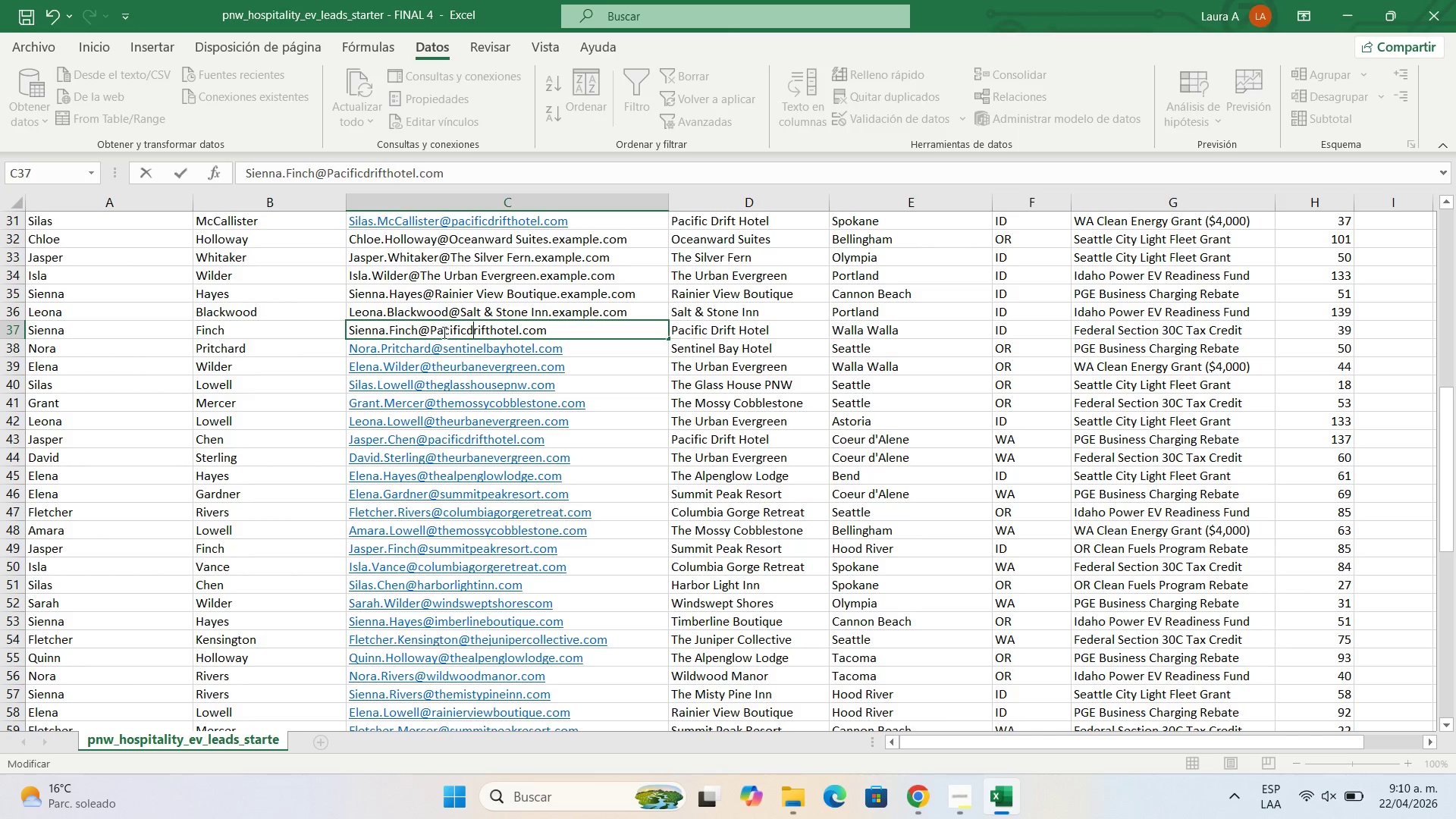 
left_click([441, 331])
 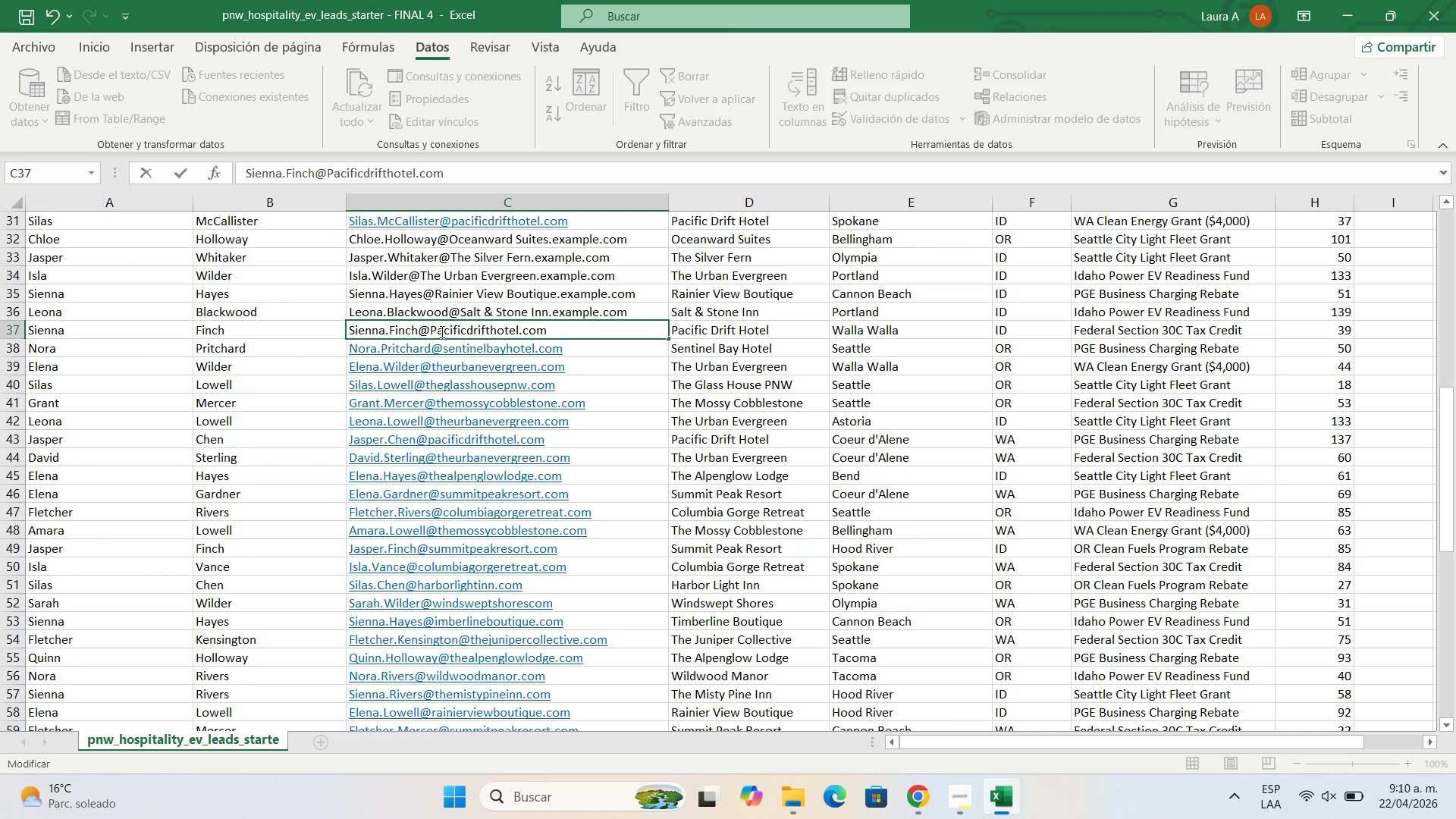 
key(ArrowLeft)
 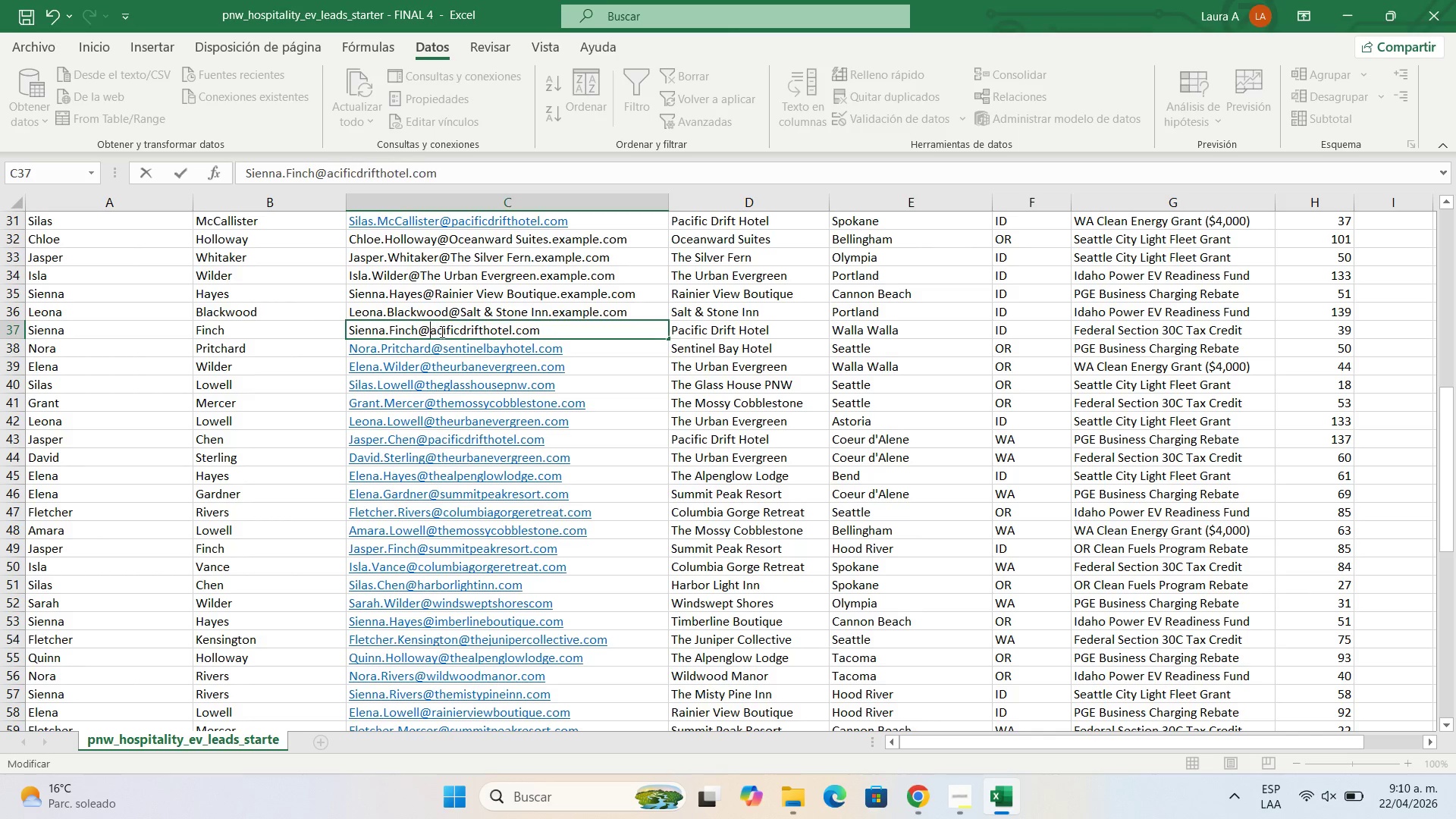 
key(Backspace)
 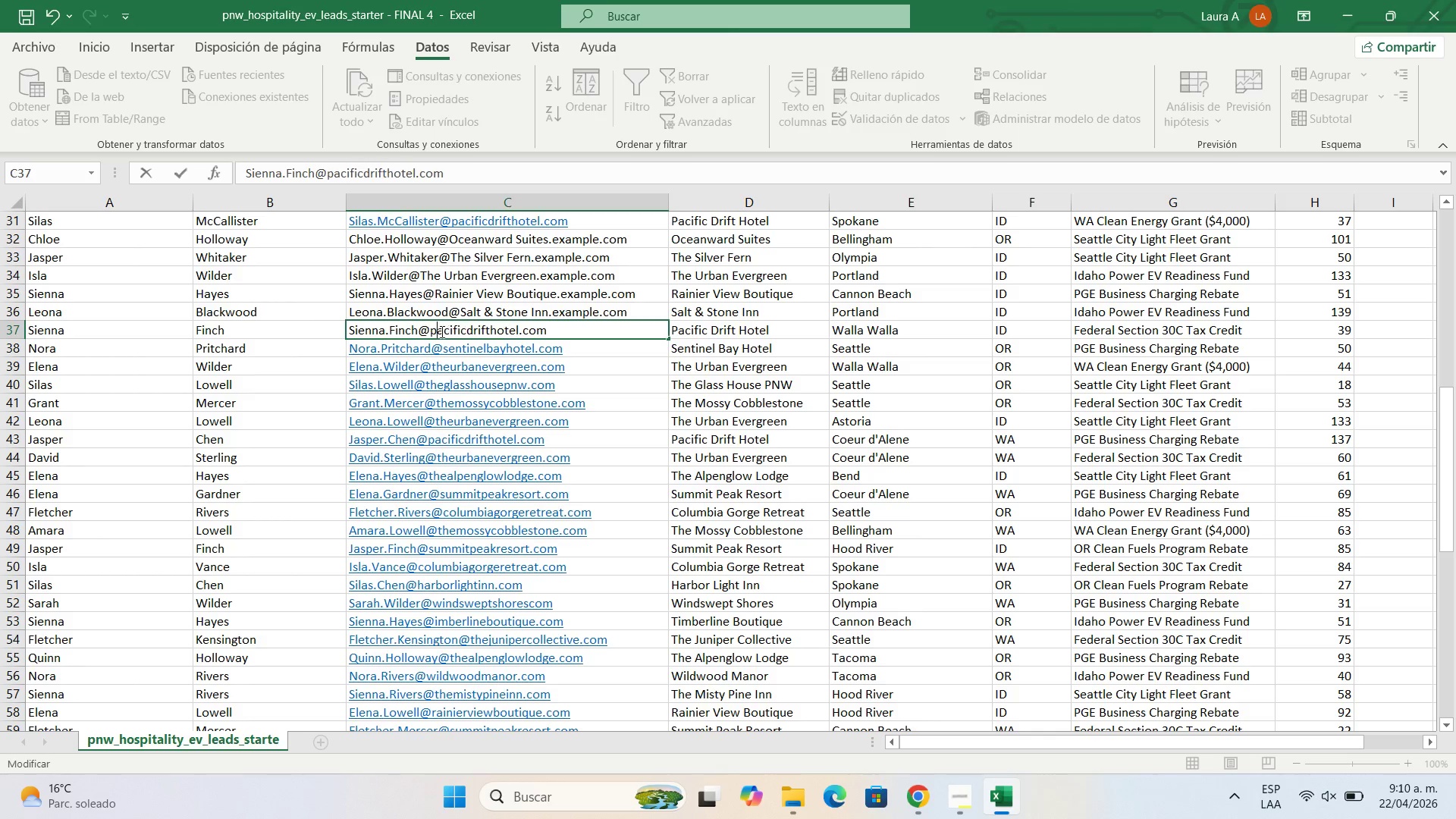 
key(P)
 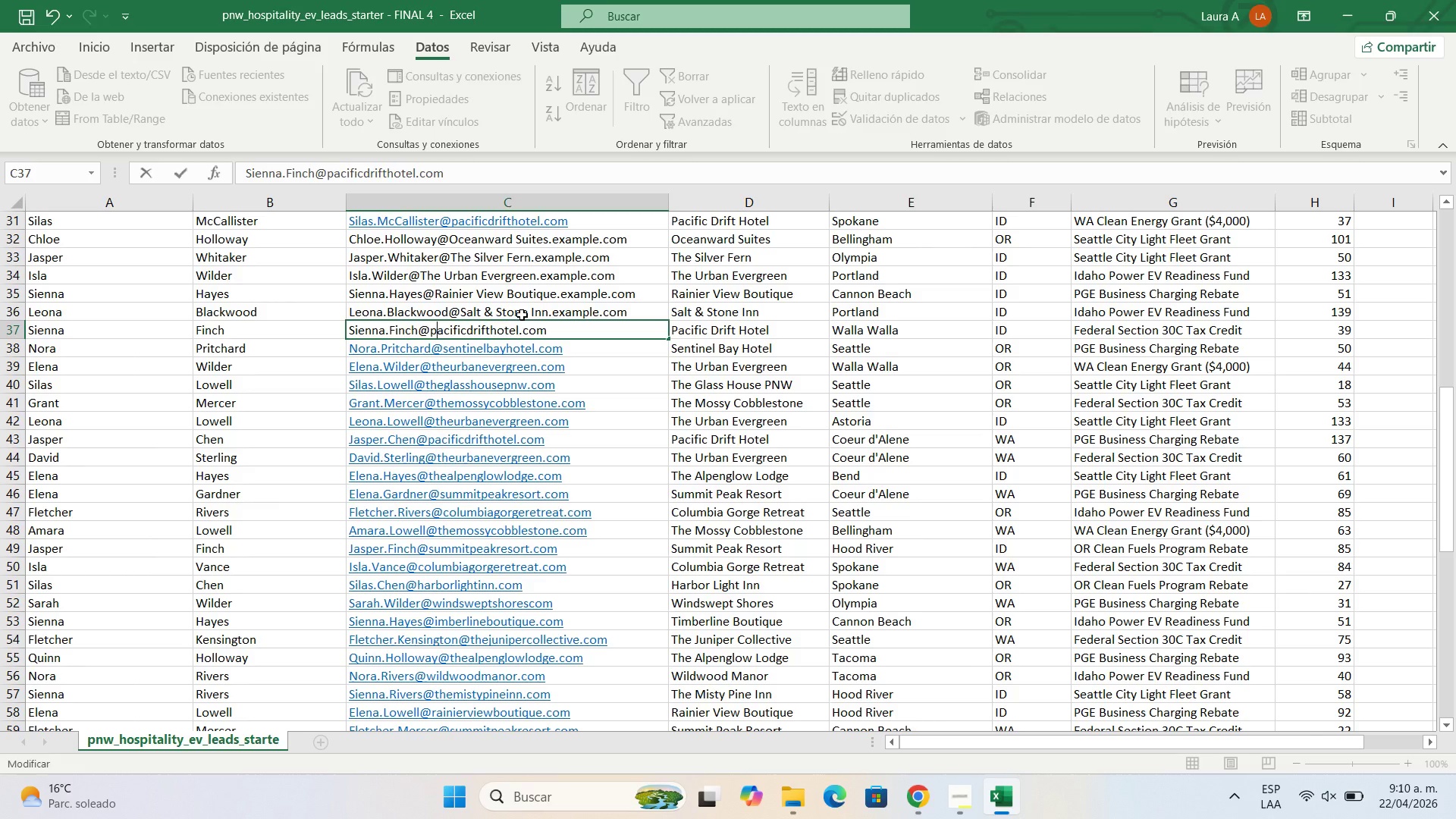 
double_click([522, 315])
 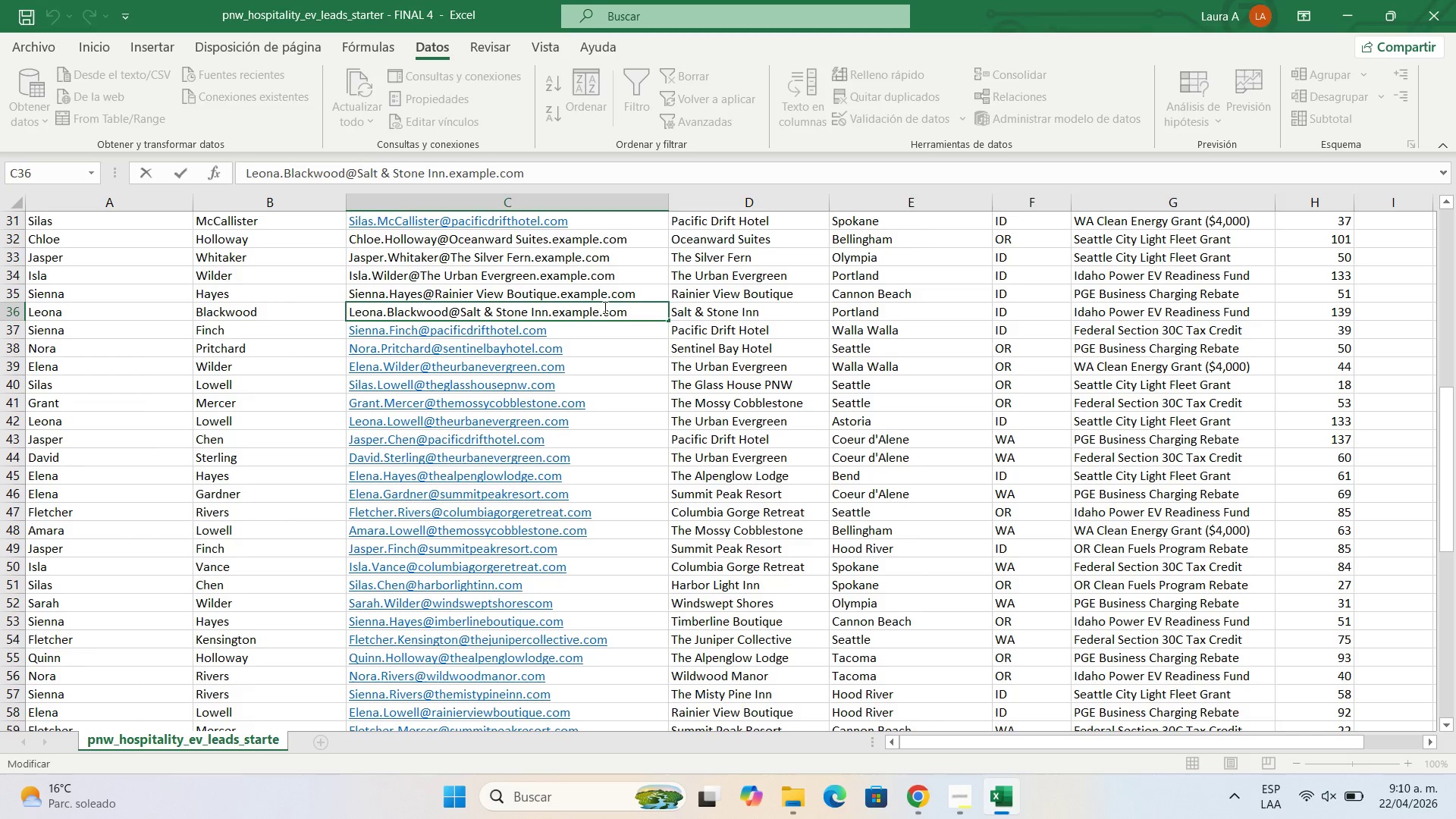 
left_click_drag(start_coordinate=[603, 307], to_coordinate=[548, 313])
 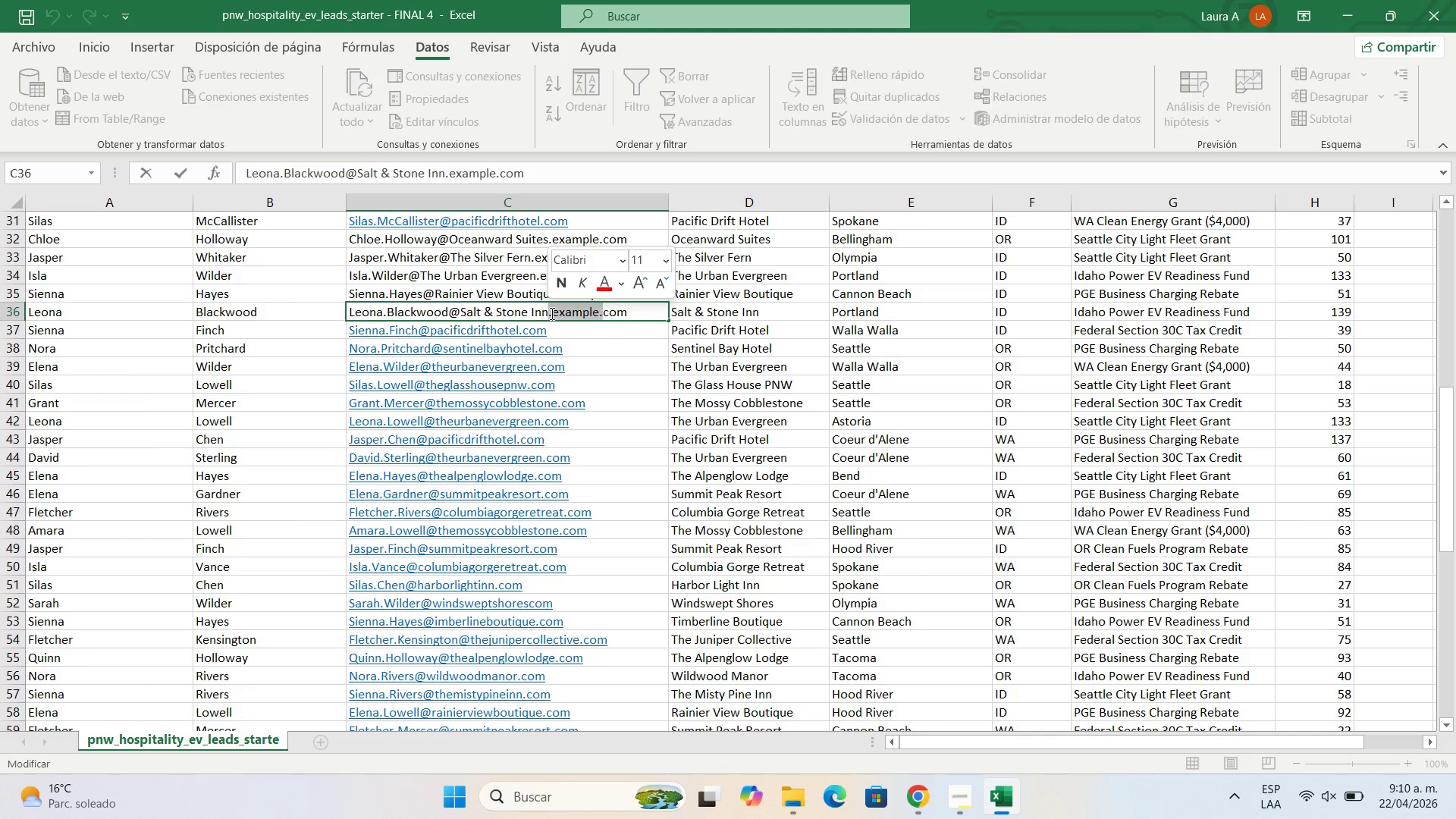 
key(Backspace)
 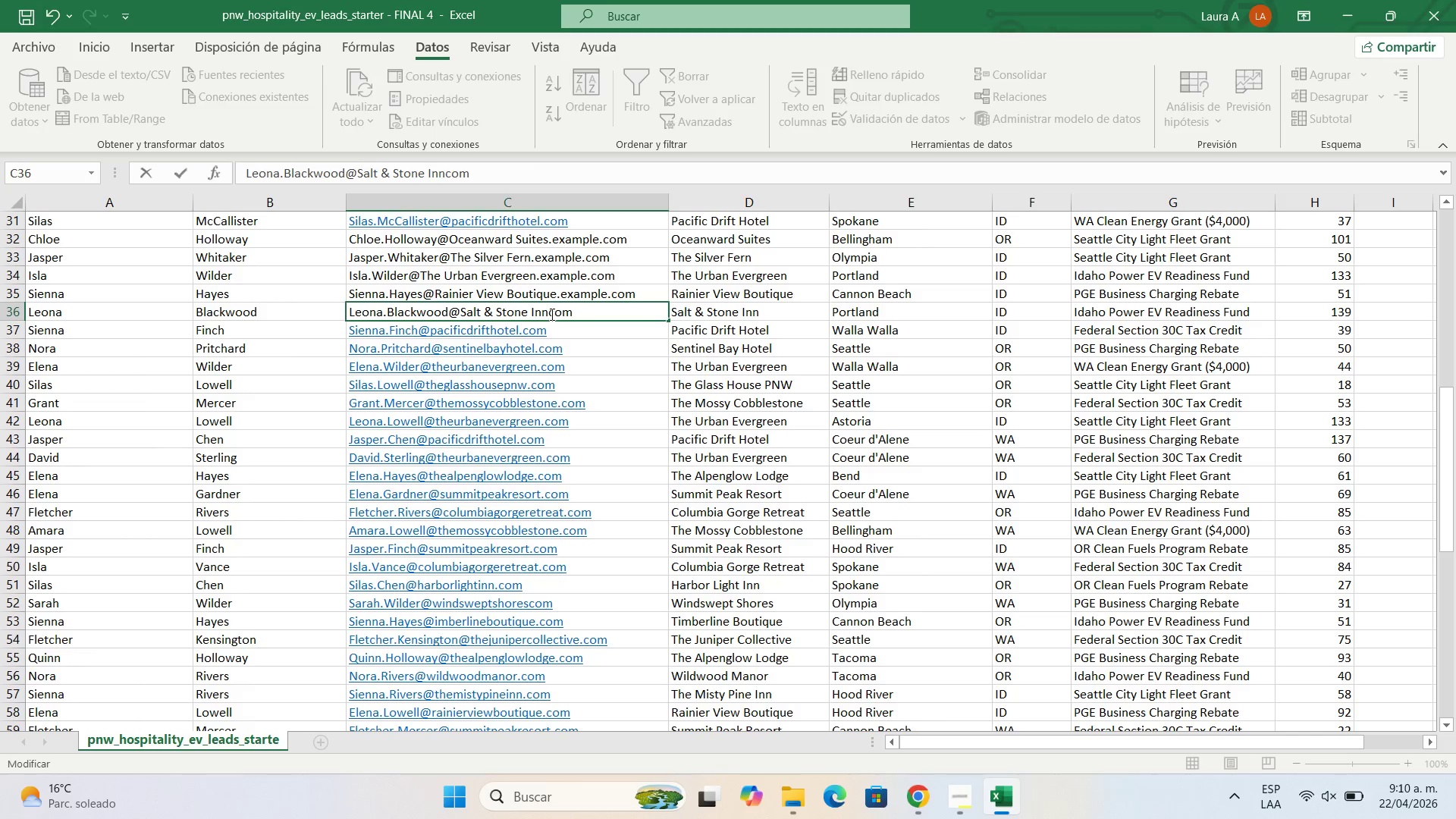 
key(Period)
 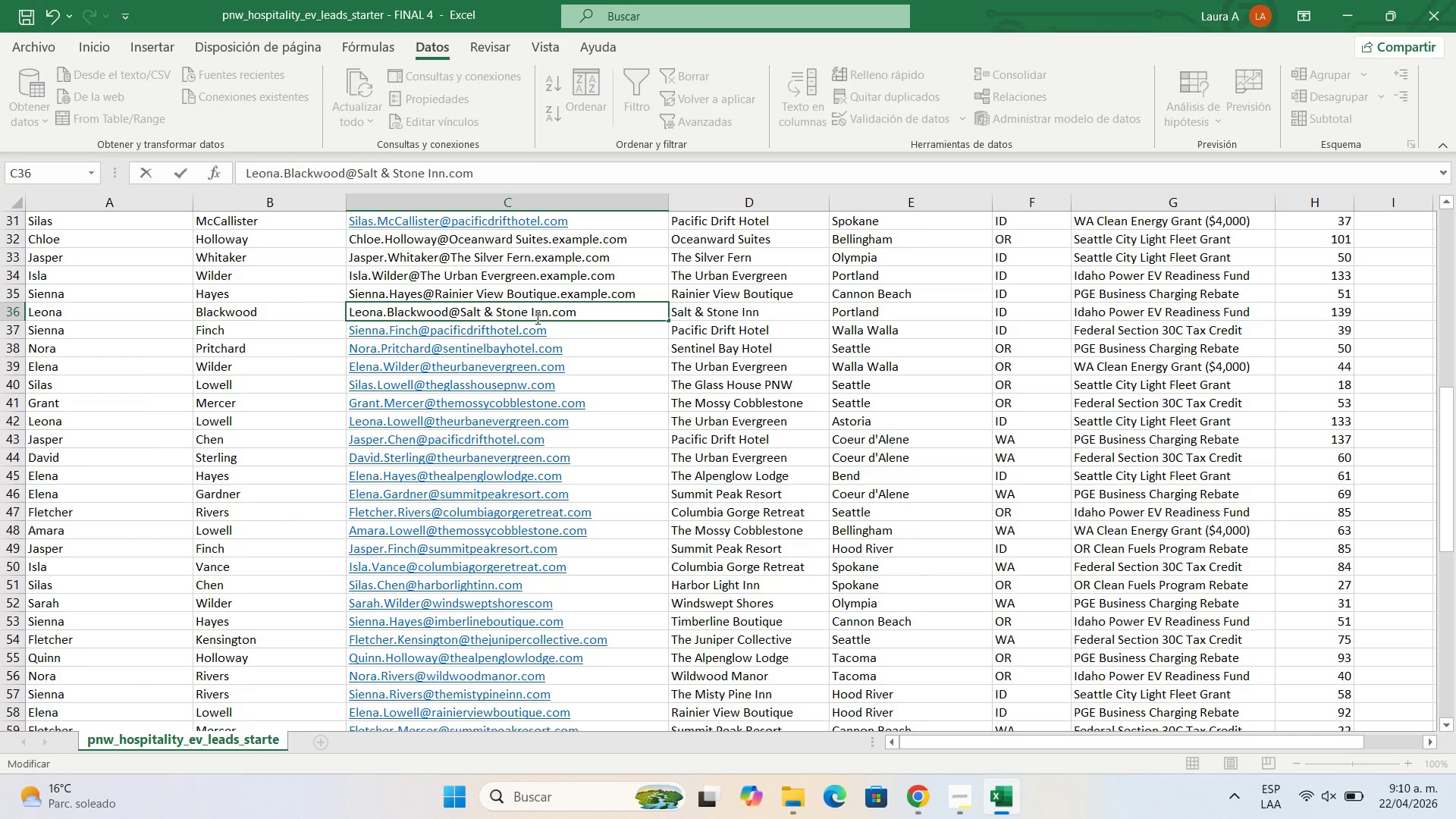 
left_click([527, 312])
 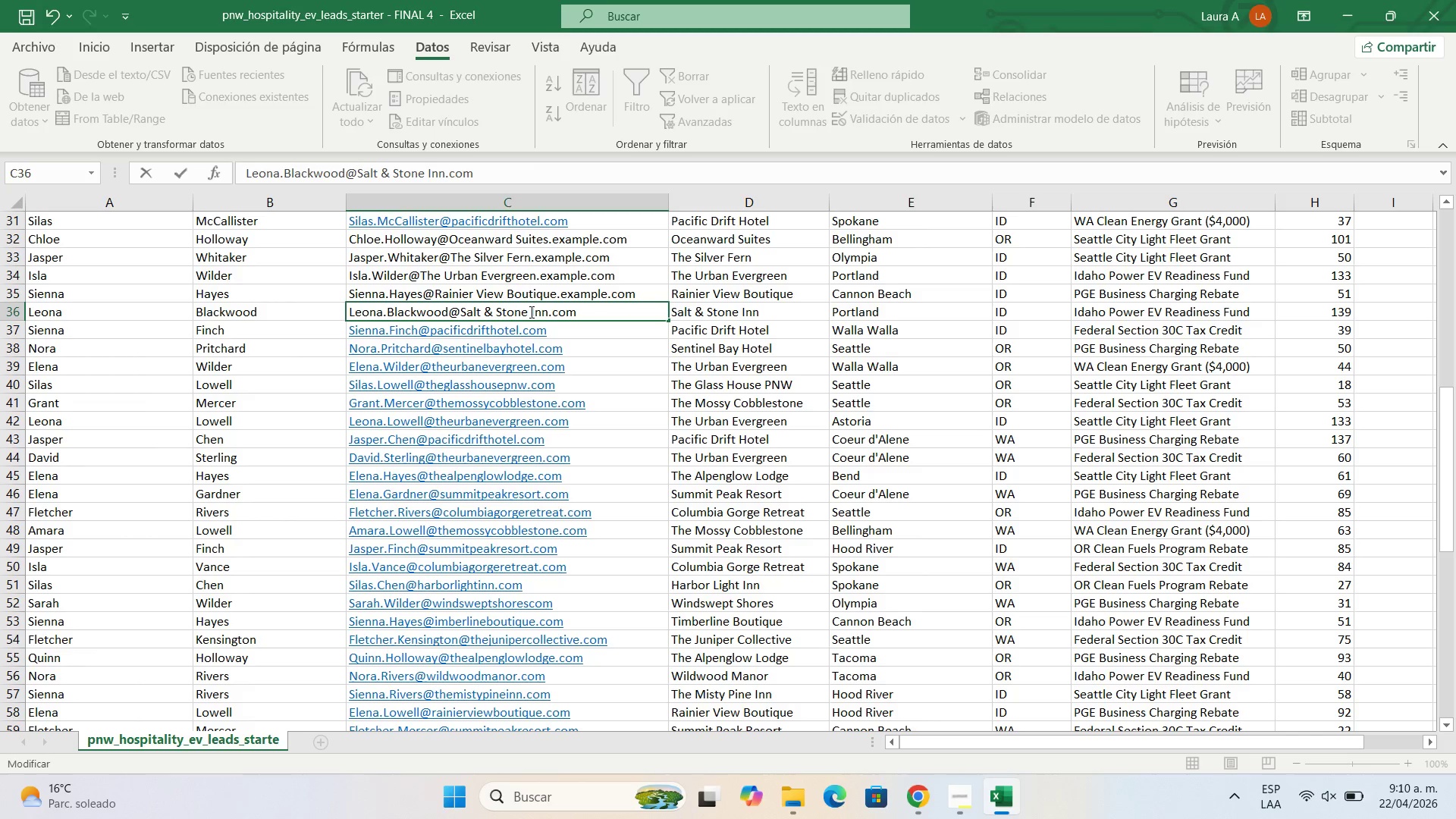 
key(ArrowRight)
 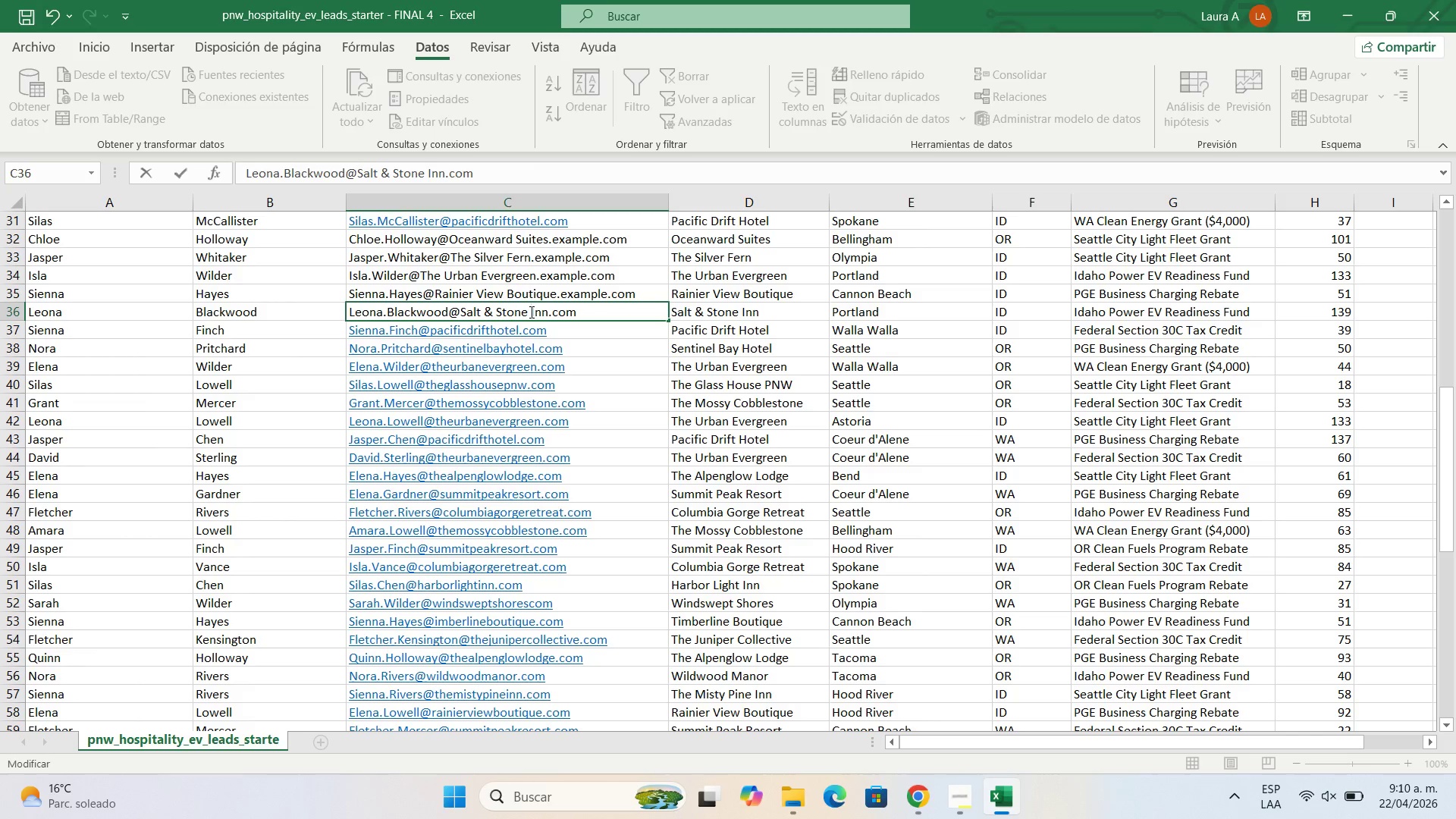 
key(ArrowRight)
 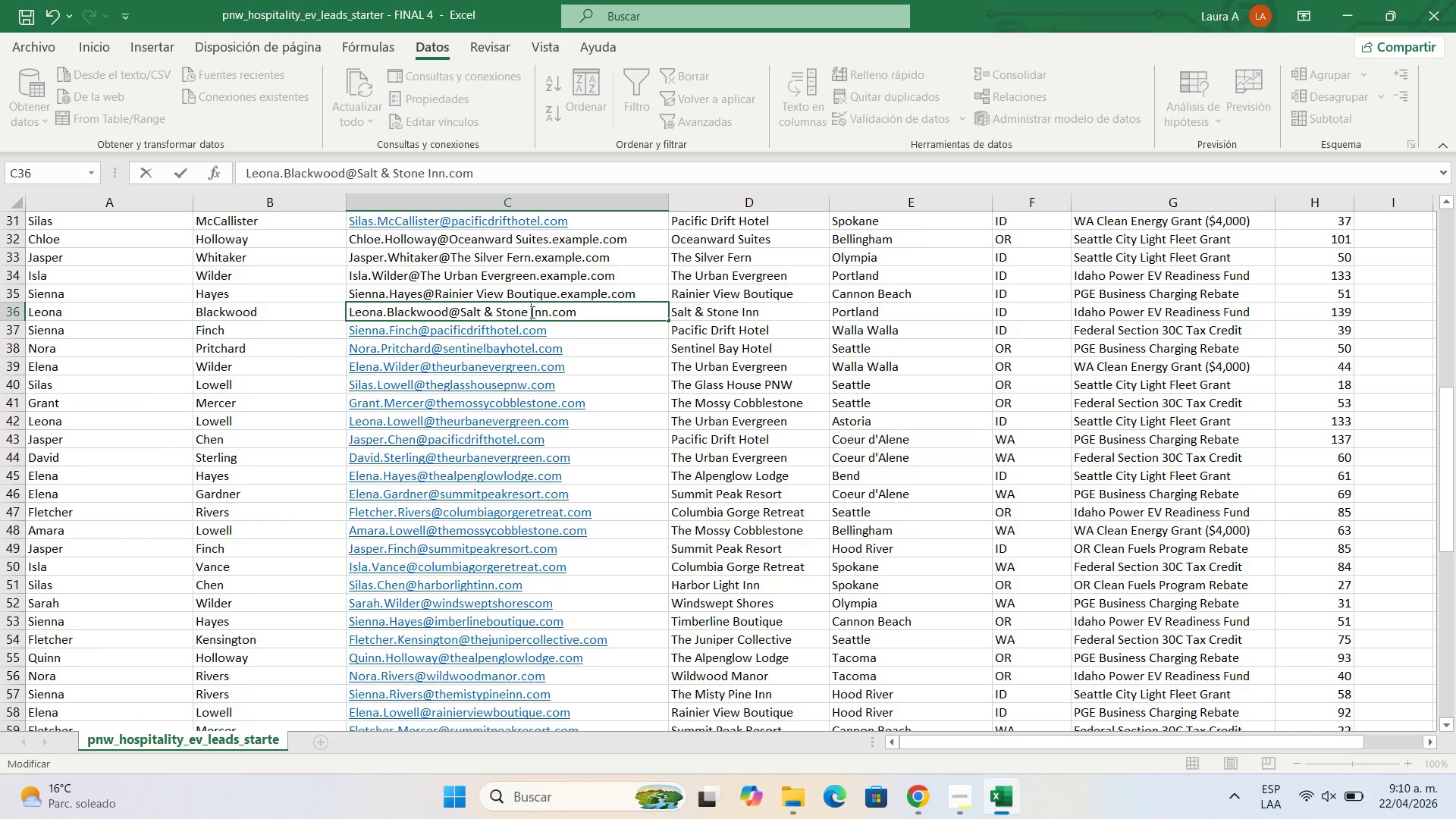 
key(Backspace)
 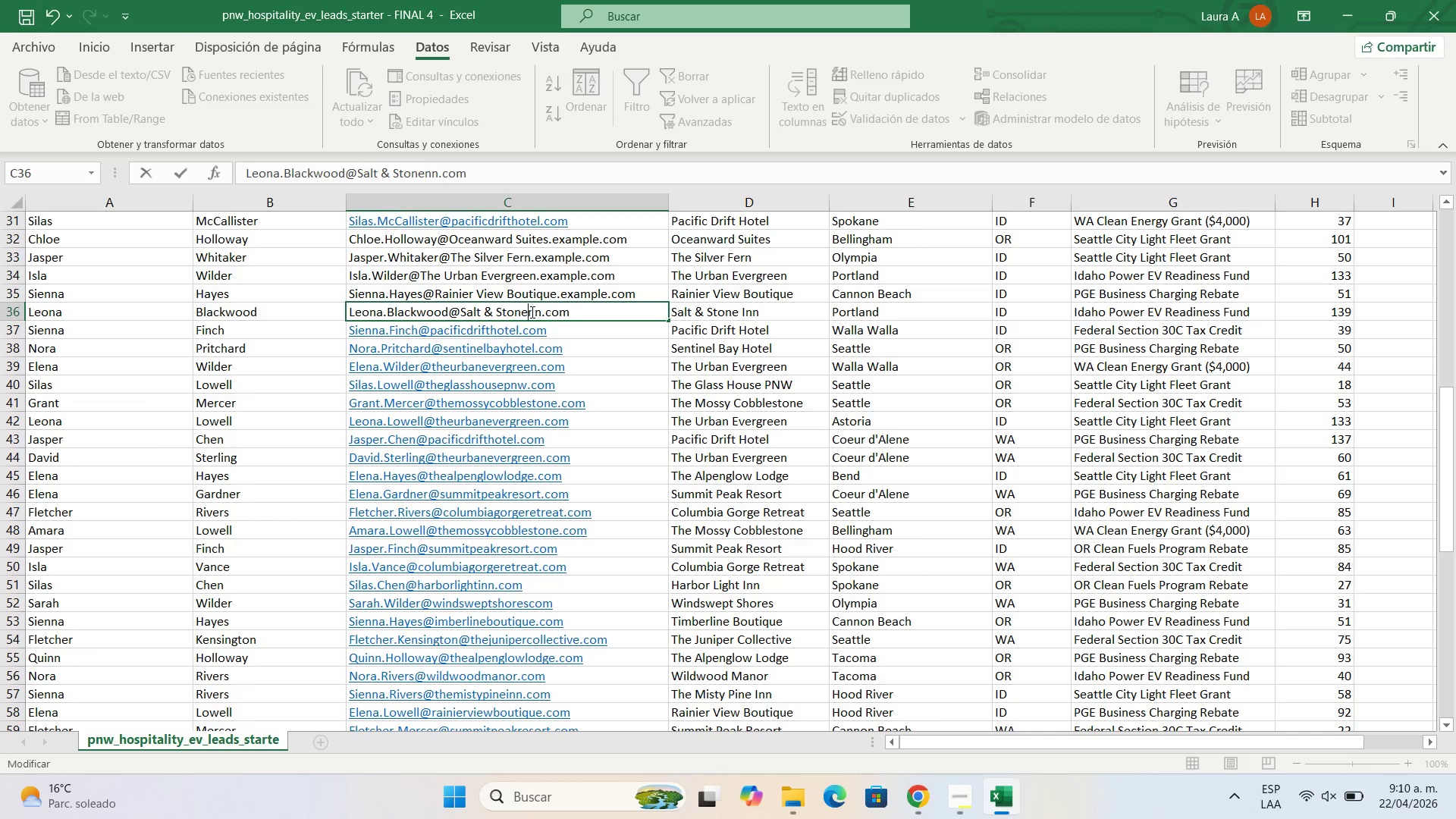 
key(Backspace)
 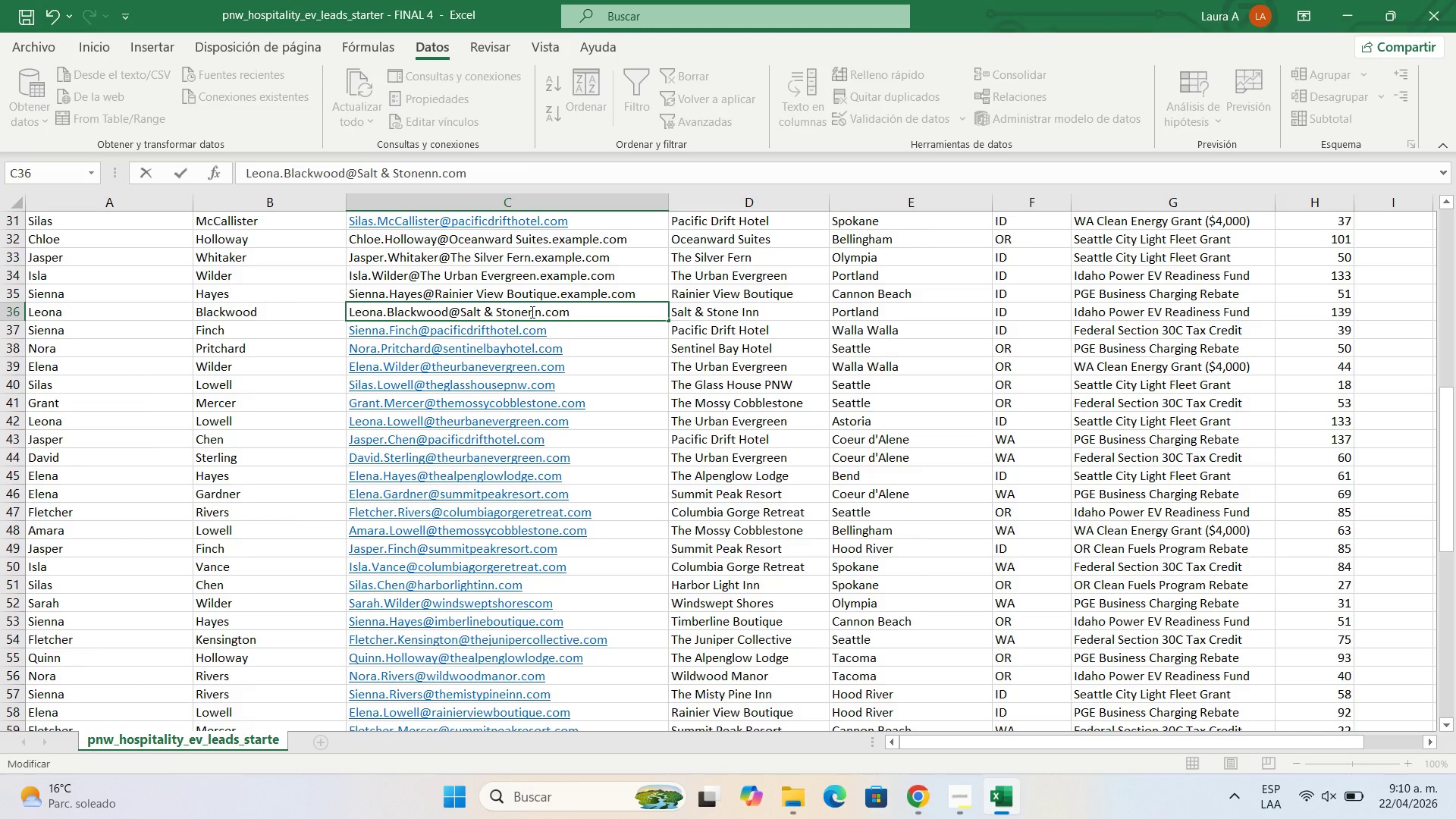 
key(I)
 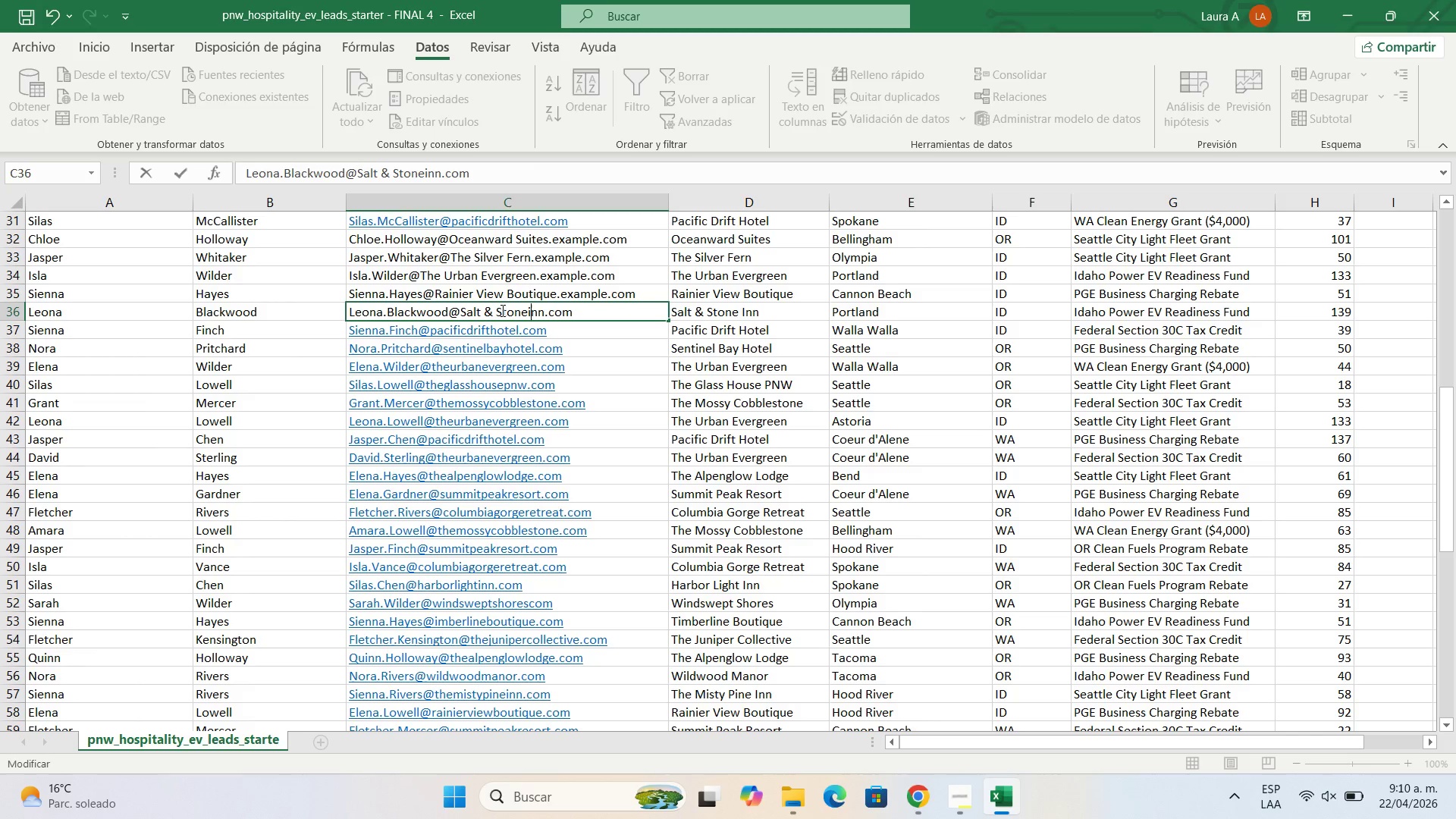 
left_click([500, 310])
 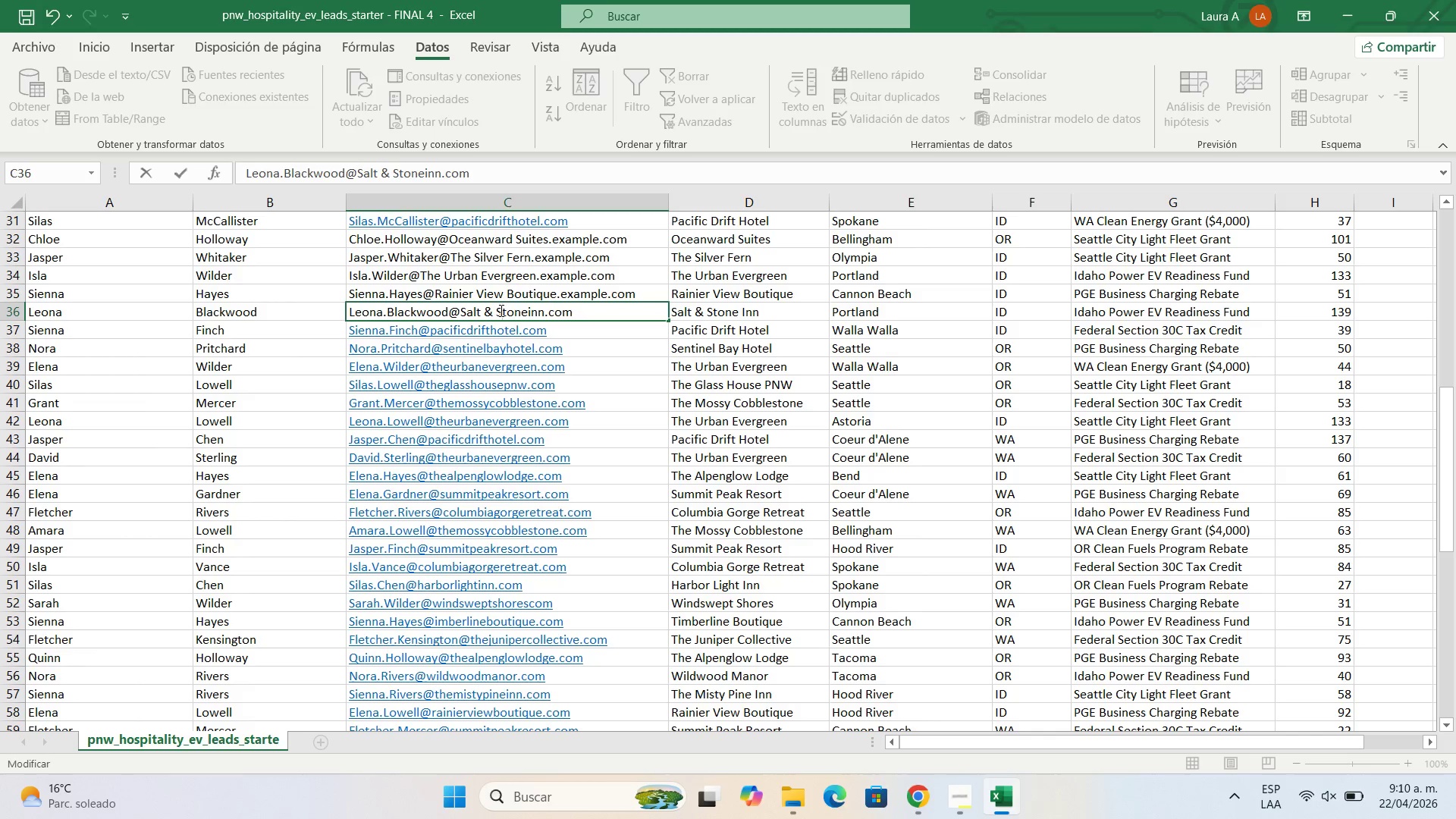 
key(Backspace)
 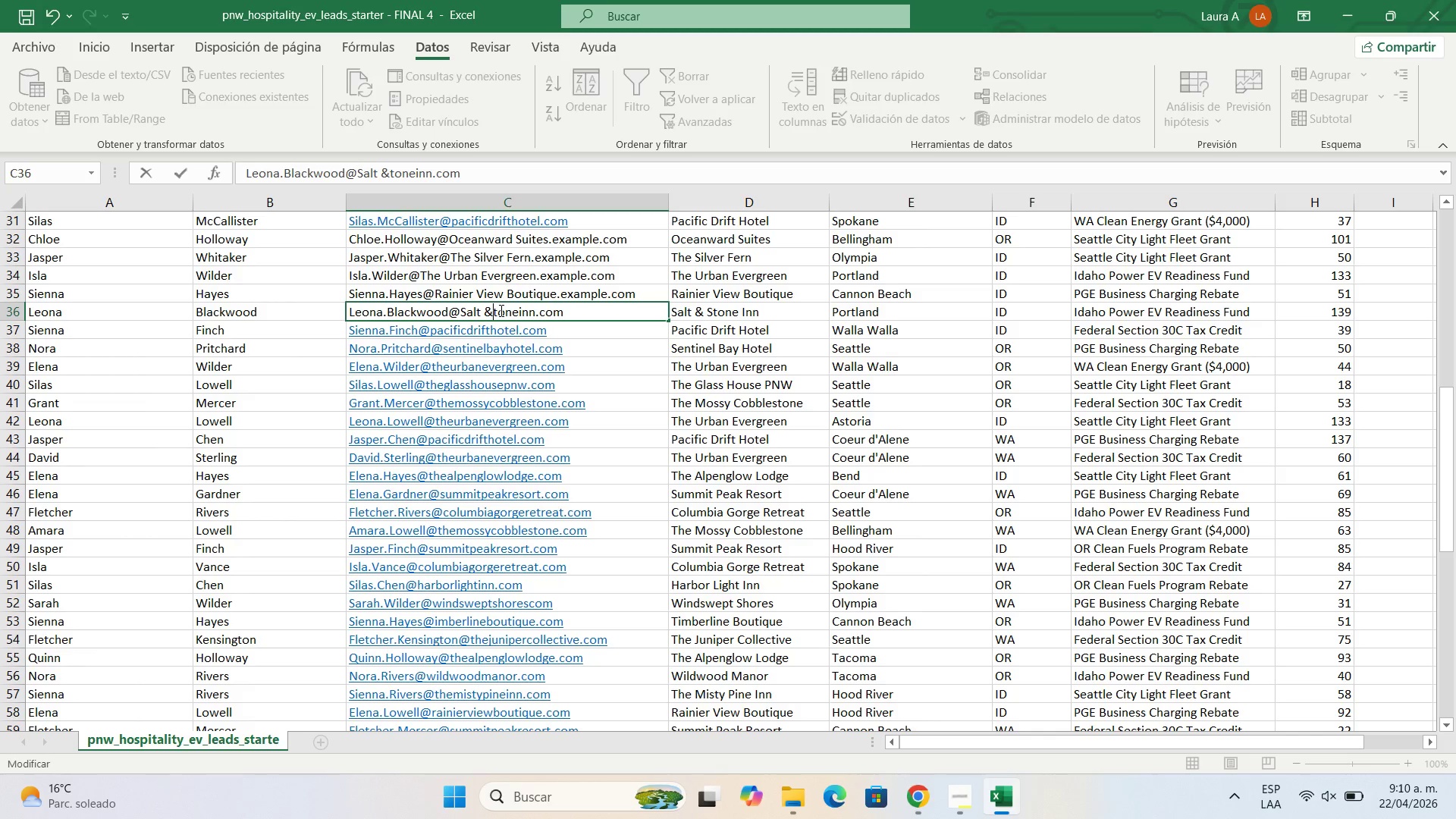 
key(Backspace)
 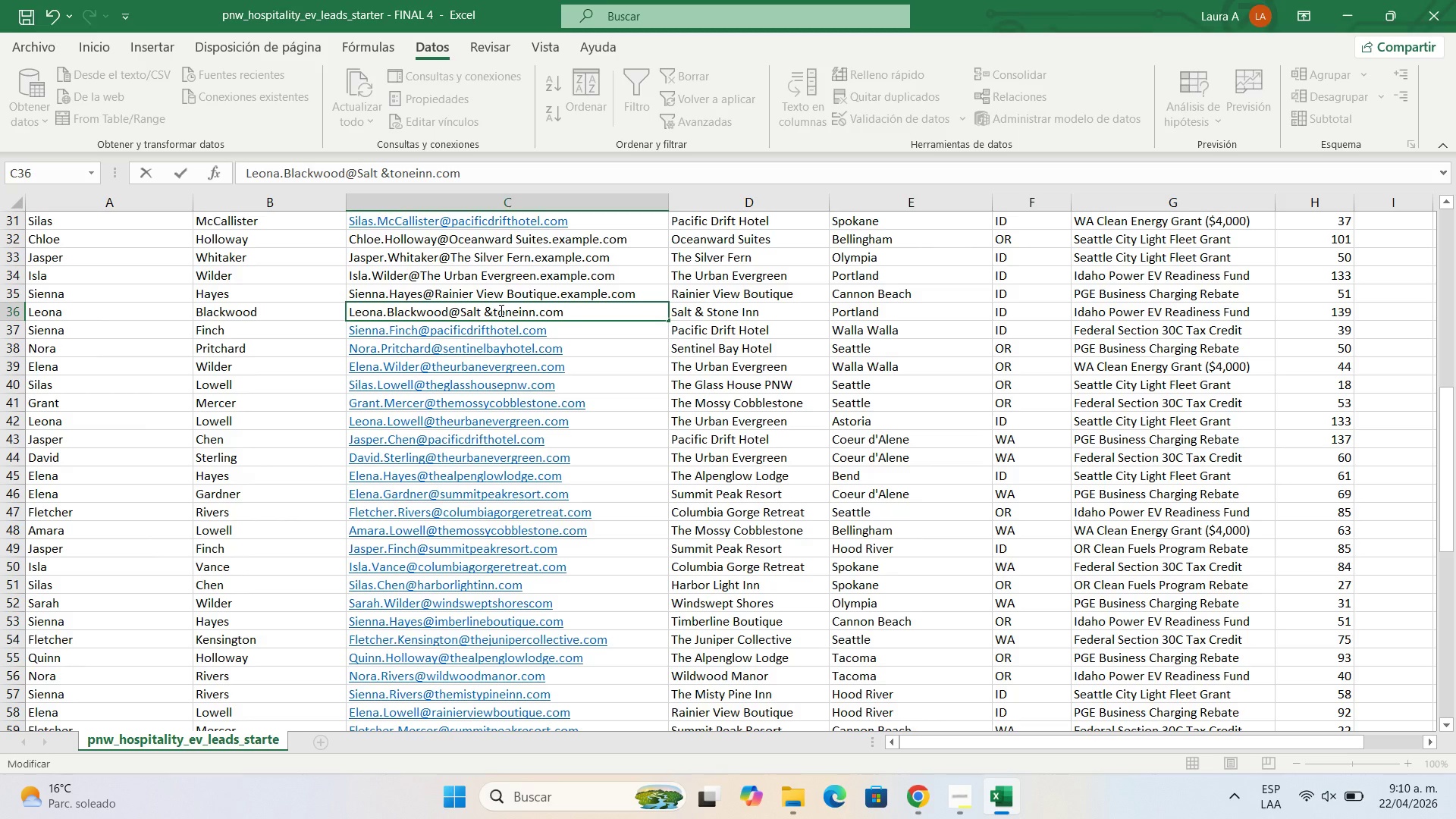 
key(S)
 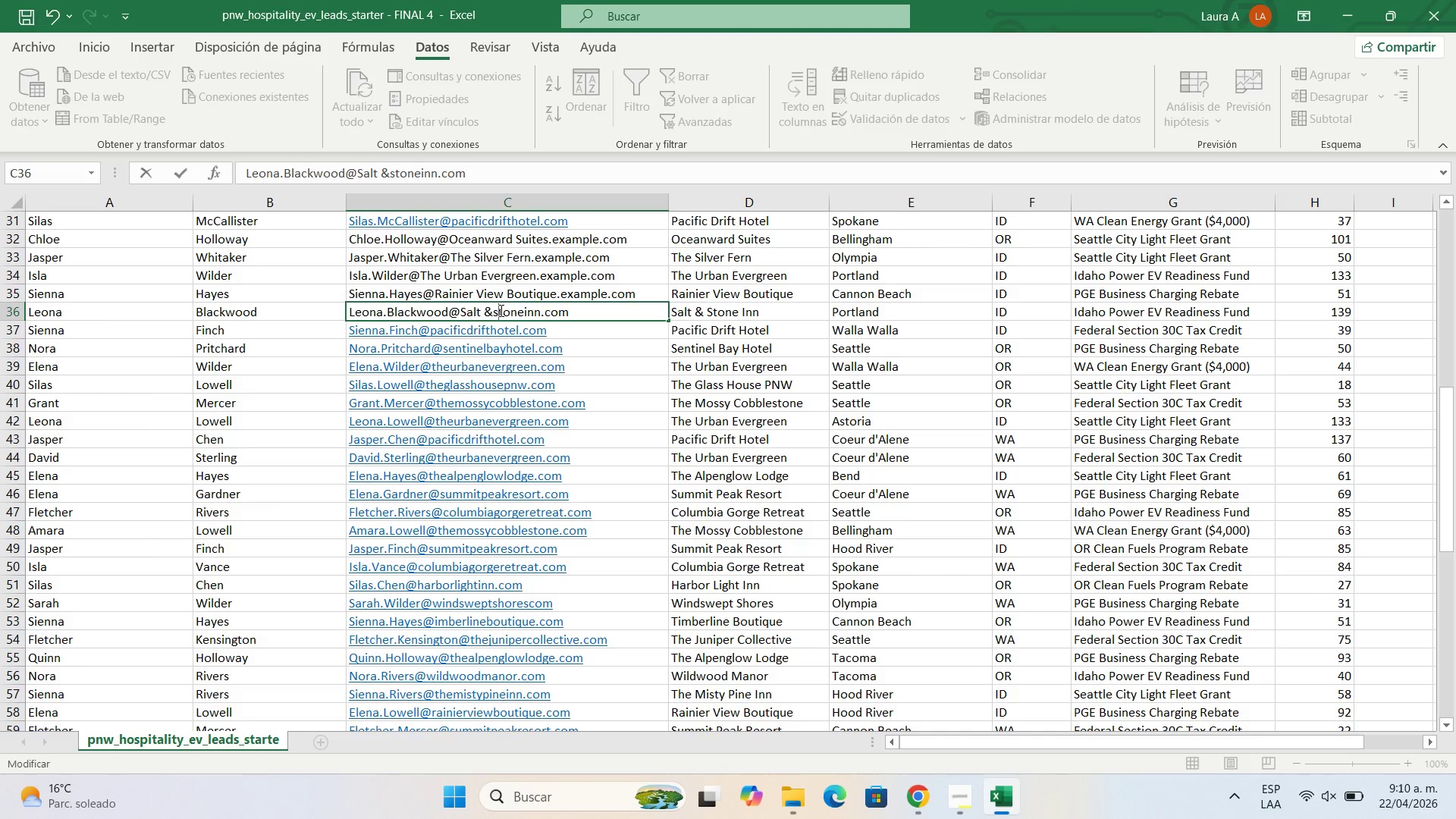 
key(Backspace)
 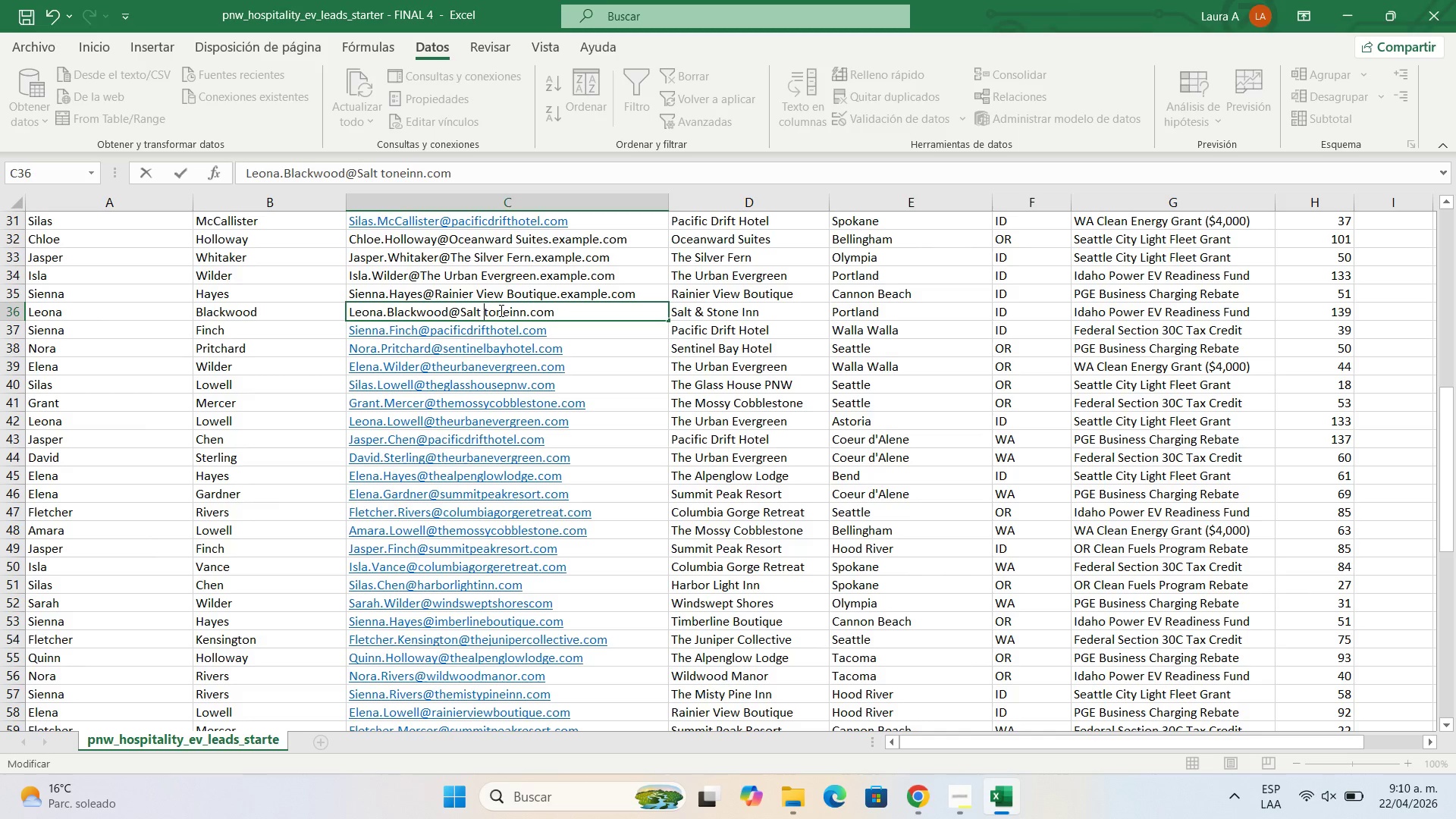 
key(Backspace)
 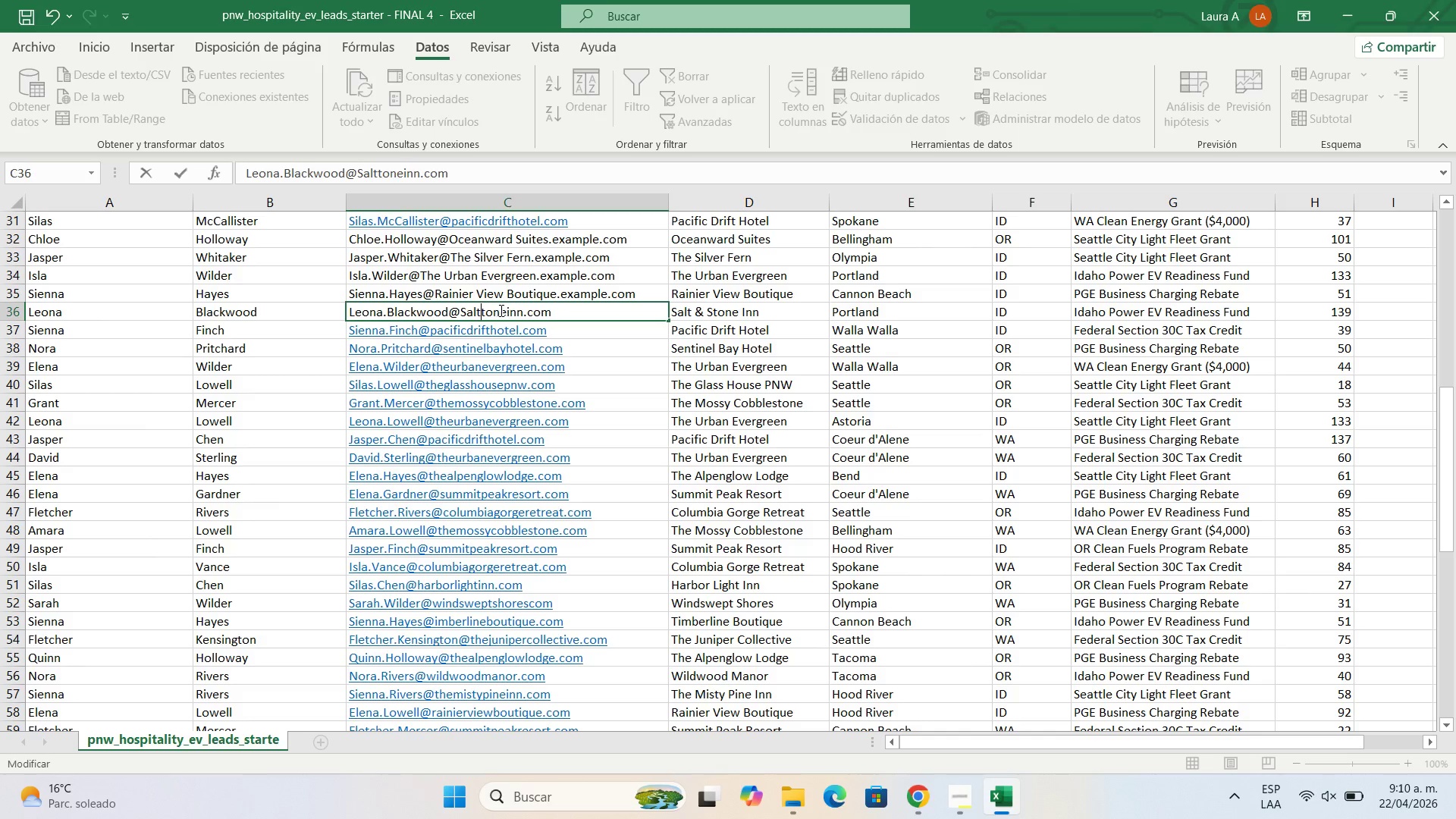 
key(Backspace)
 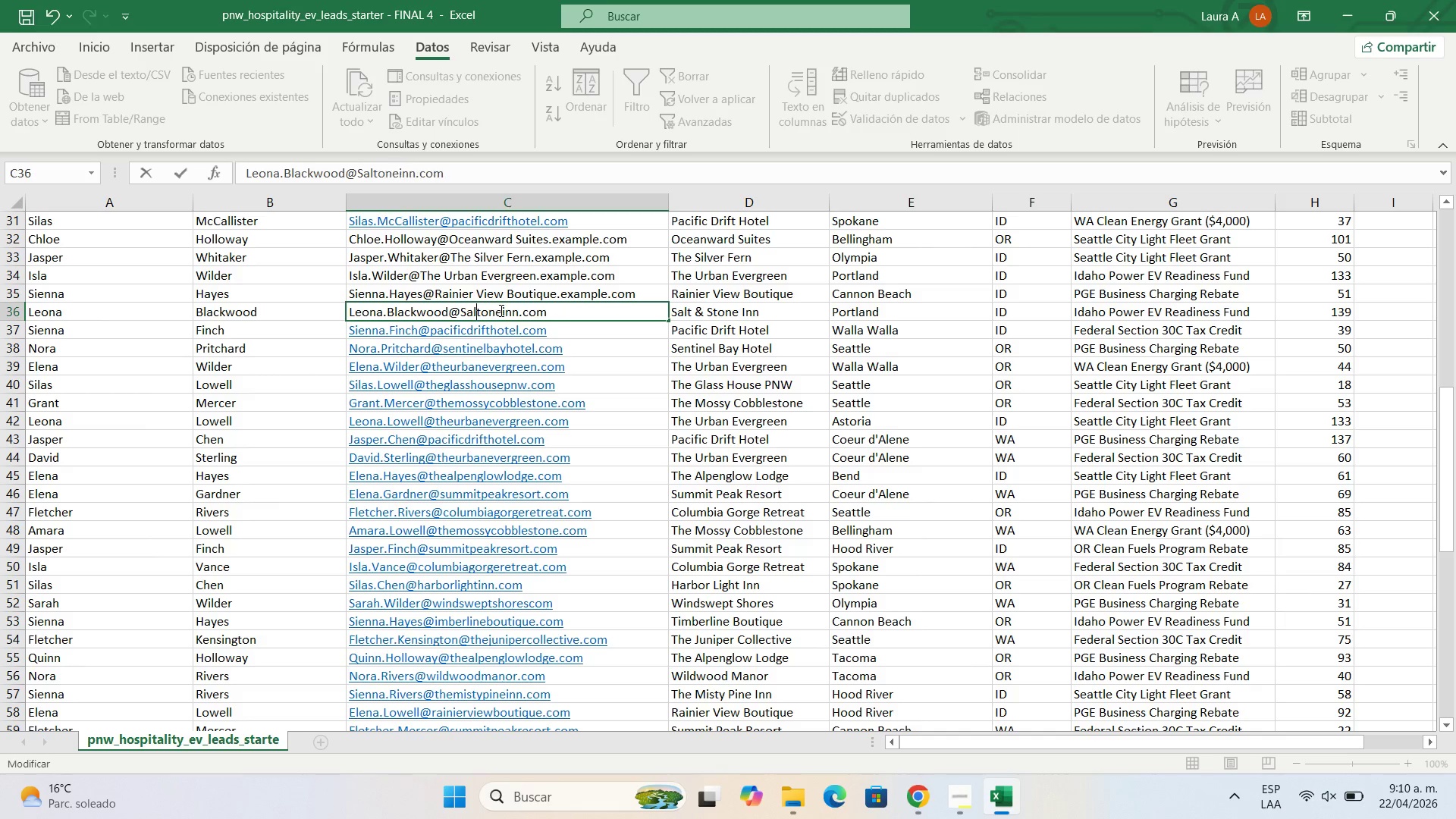 
key(Backspace)
 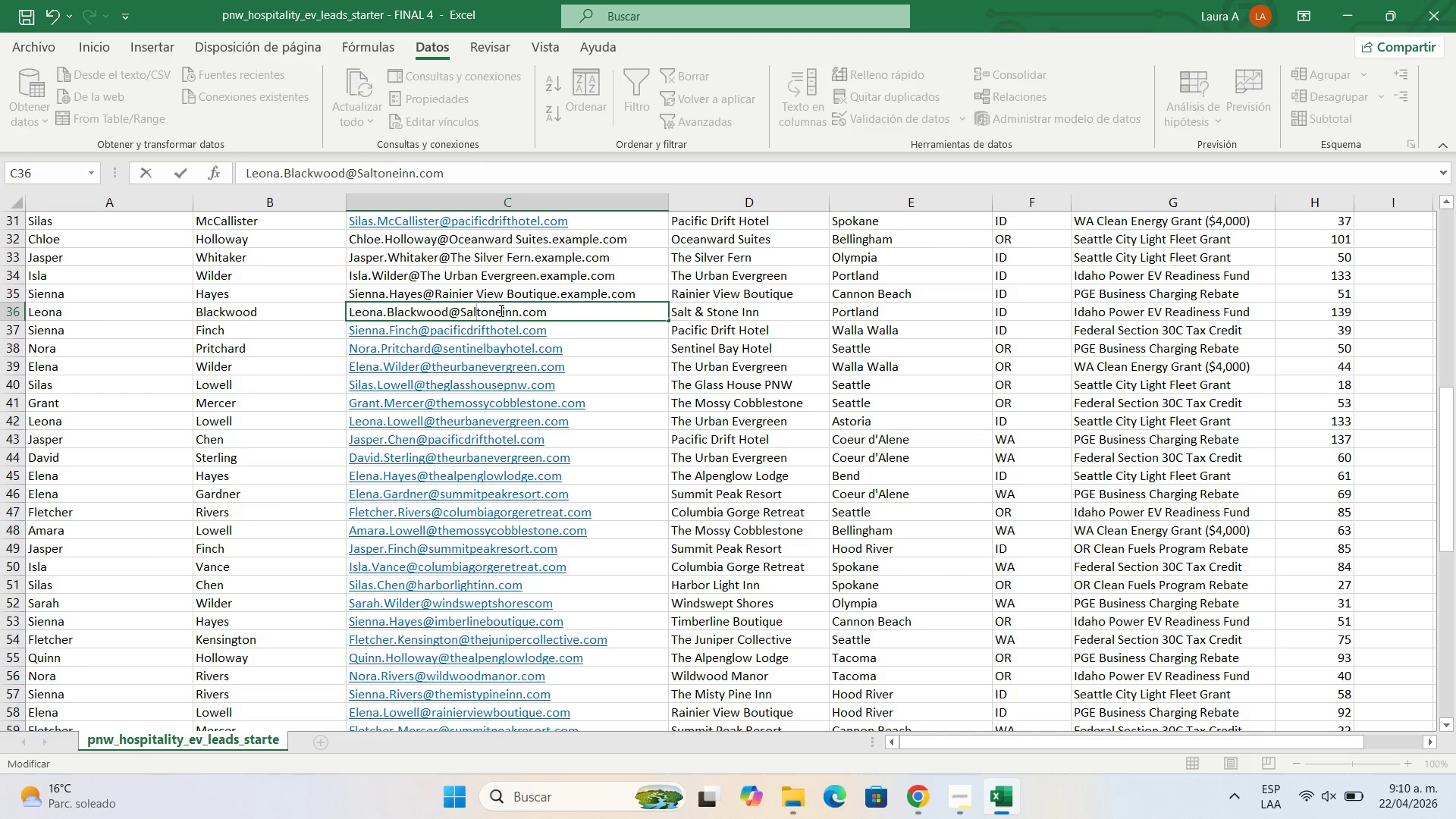 
key(S)
 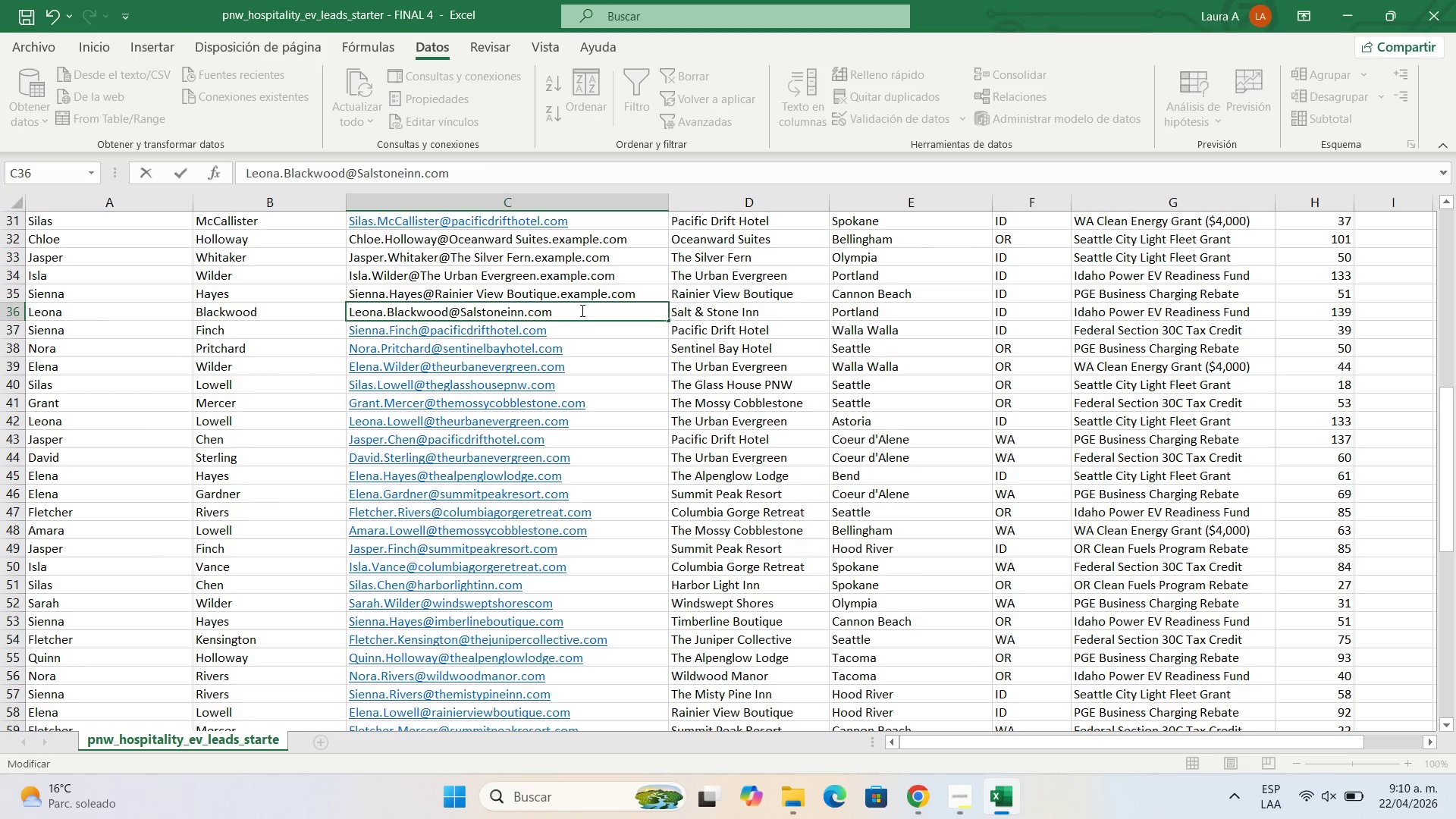 
double_click([593, 291])
 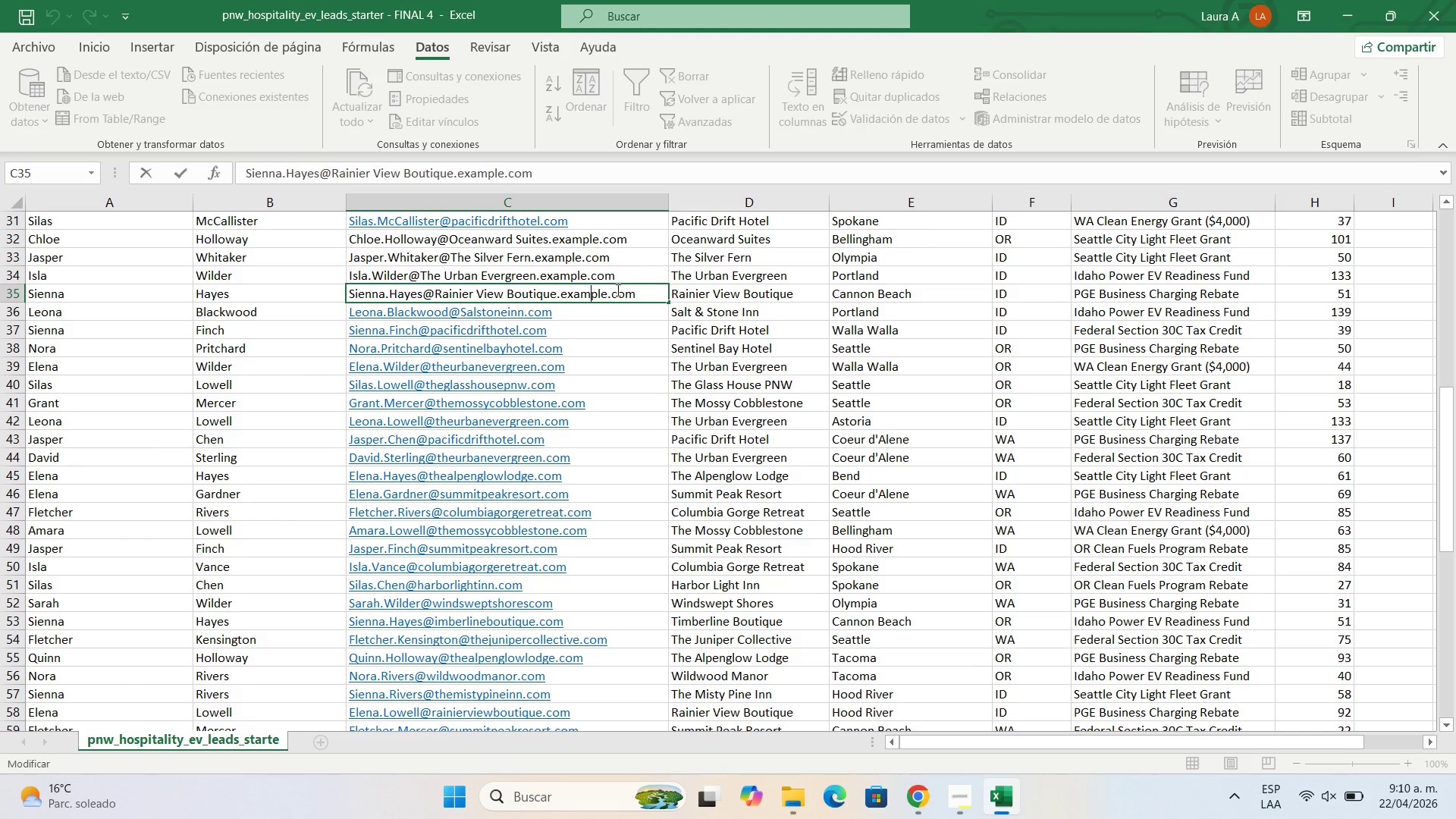 
left_click_drag(start_coordinate=[617, 290], to_coordinate=[563, 294])
 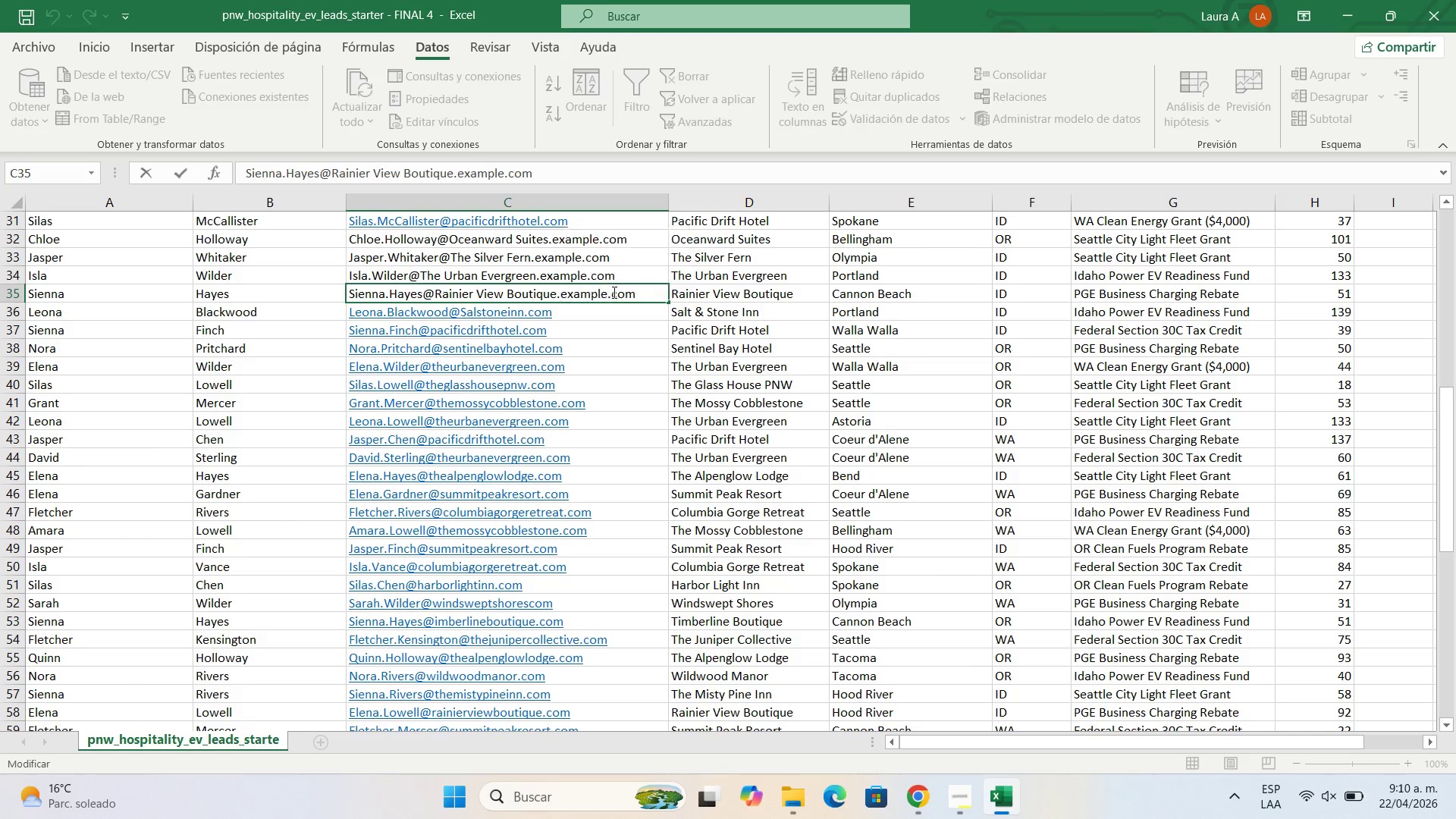 
left_click([613, 292])
 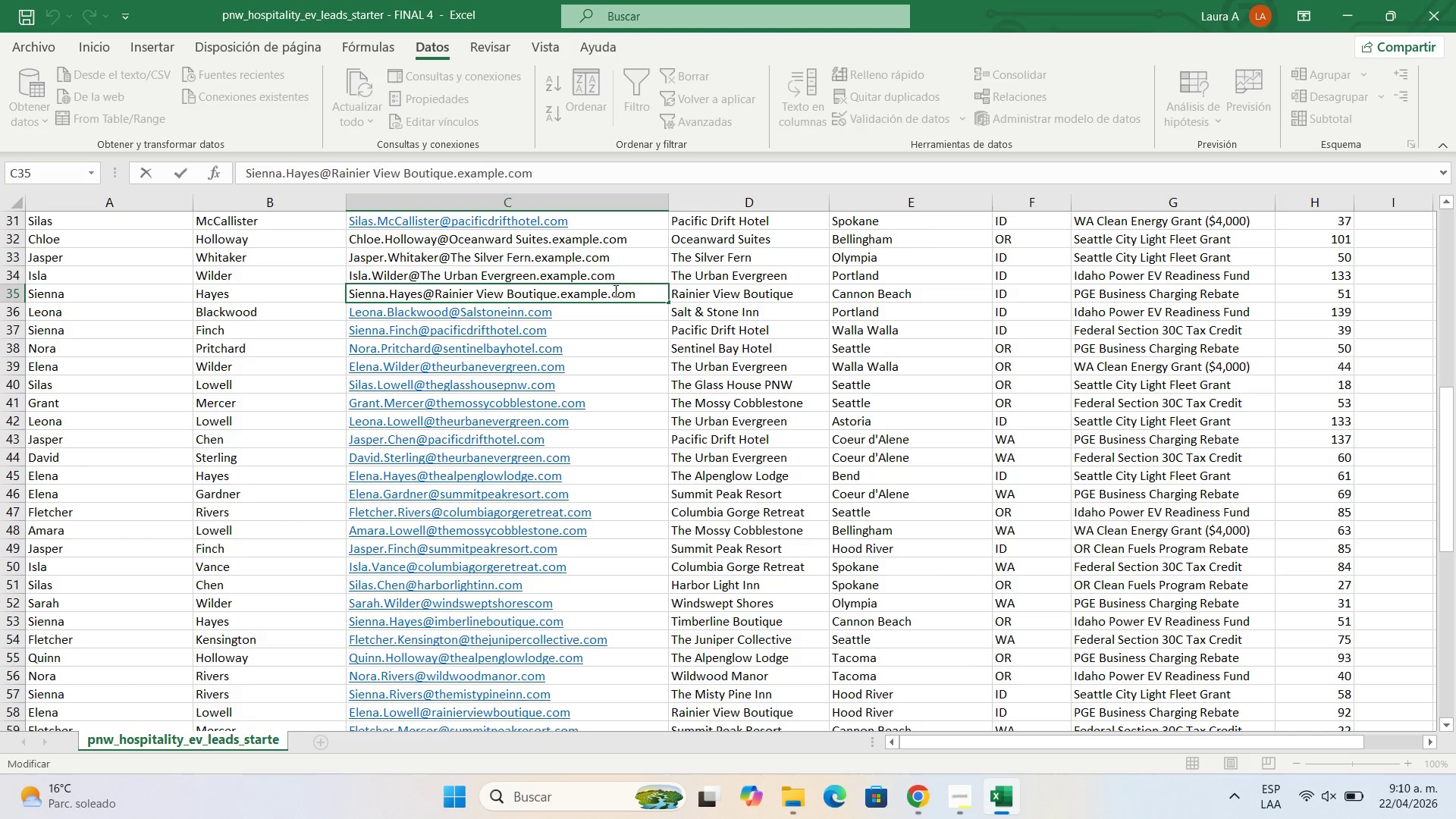 
left_click_drag(start_coordinate=[614, 290], to_coordinate=[563, 292])
 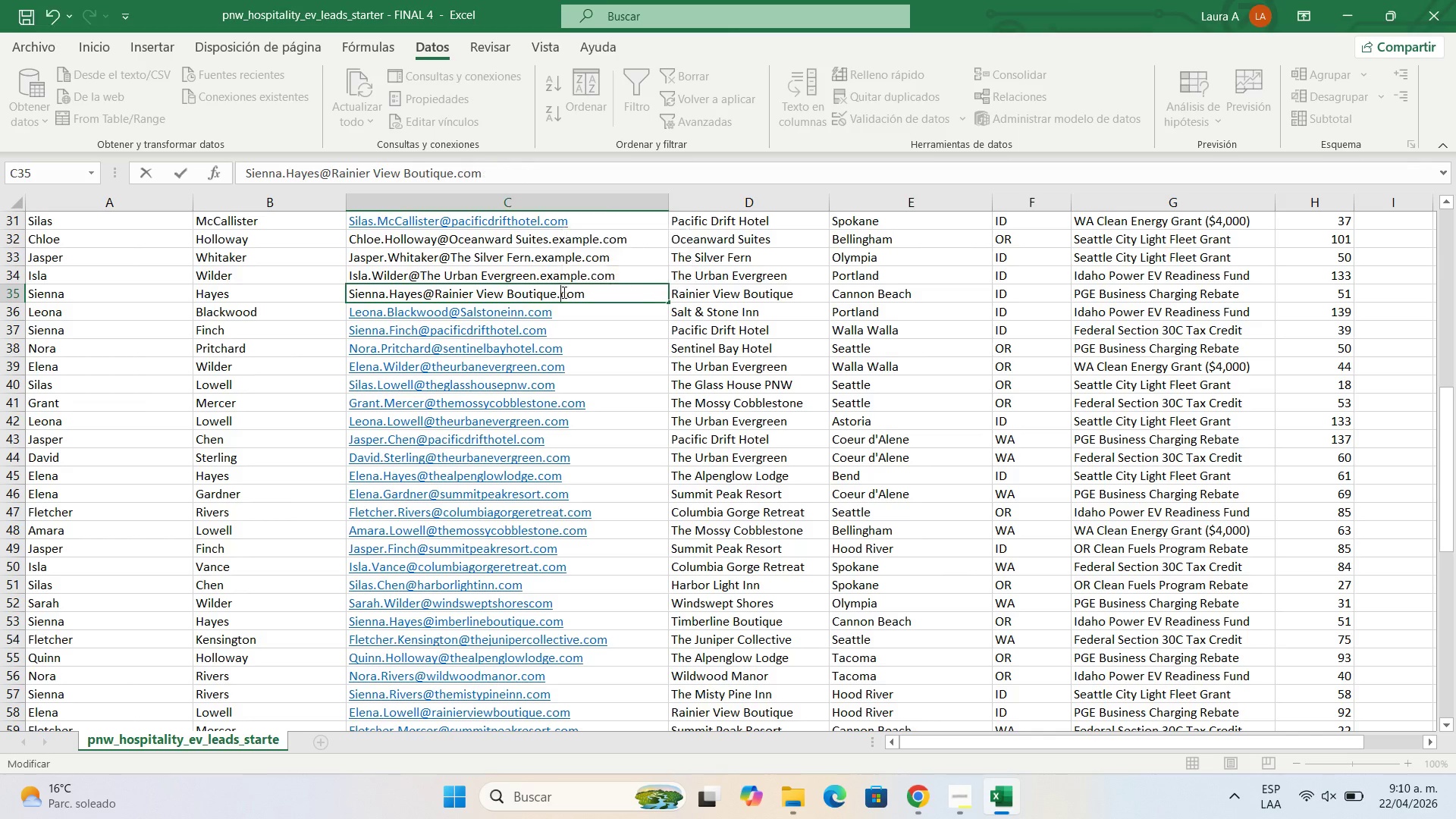 
key(Backspace)
 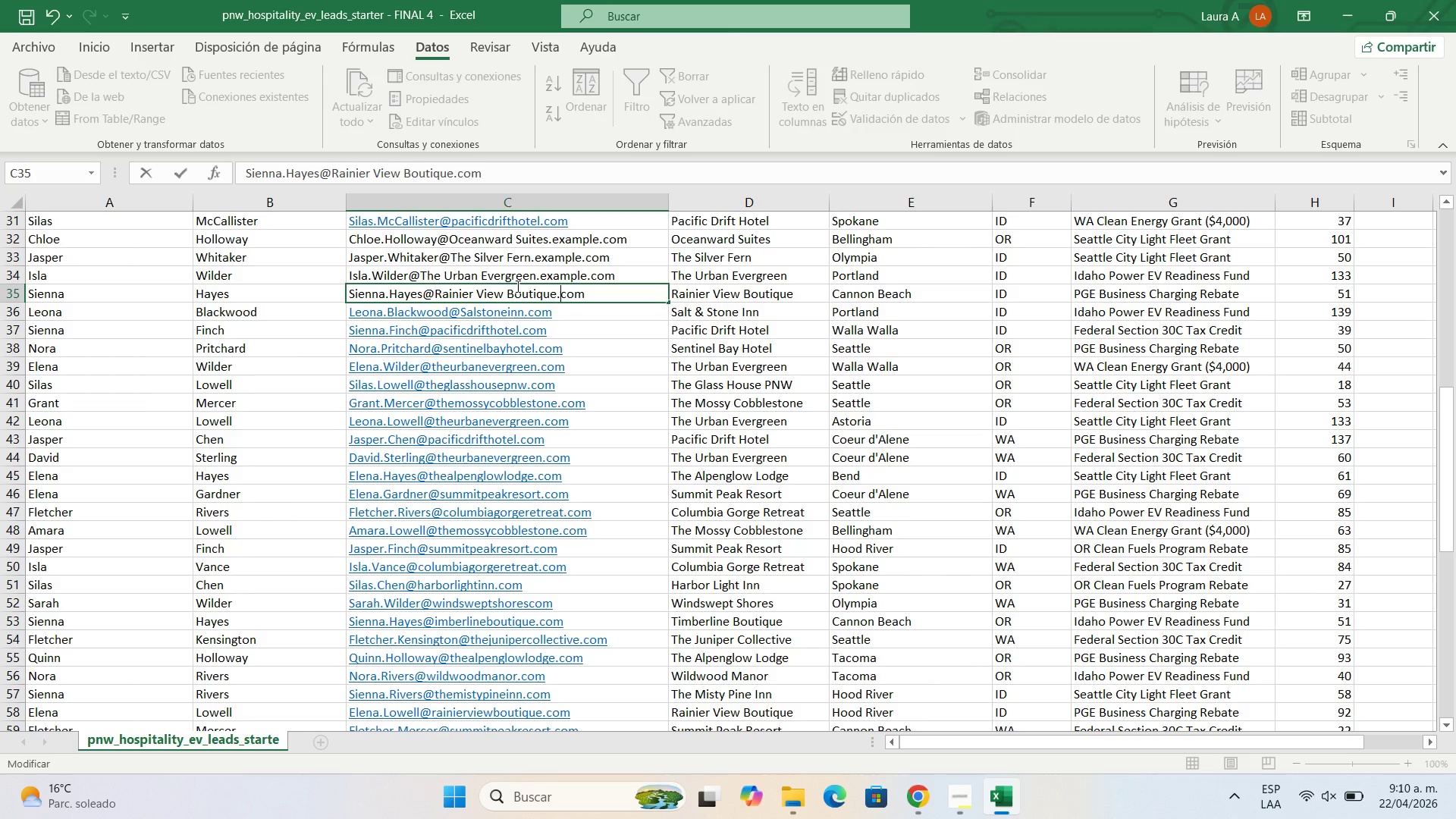 
left_click([515, 286])
 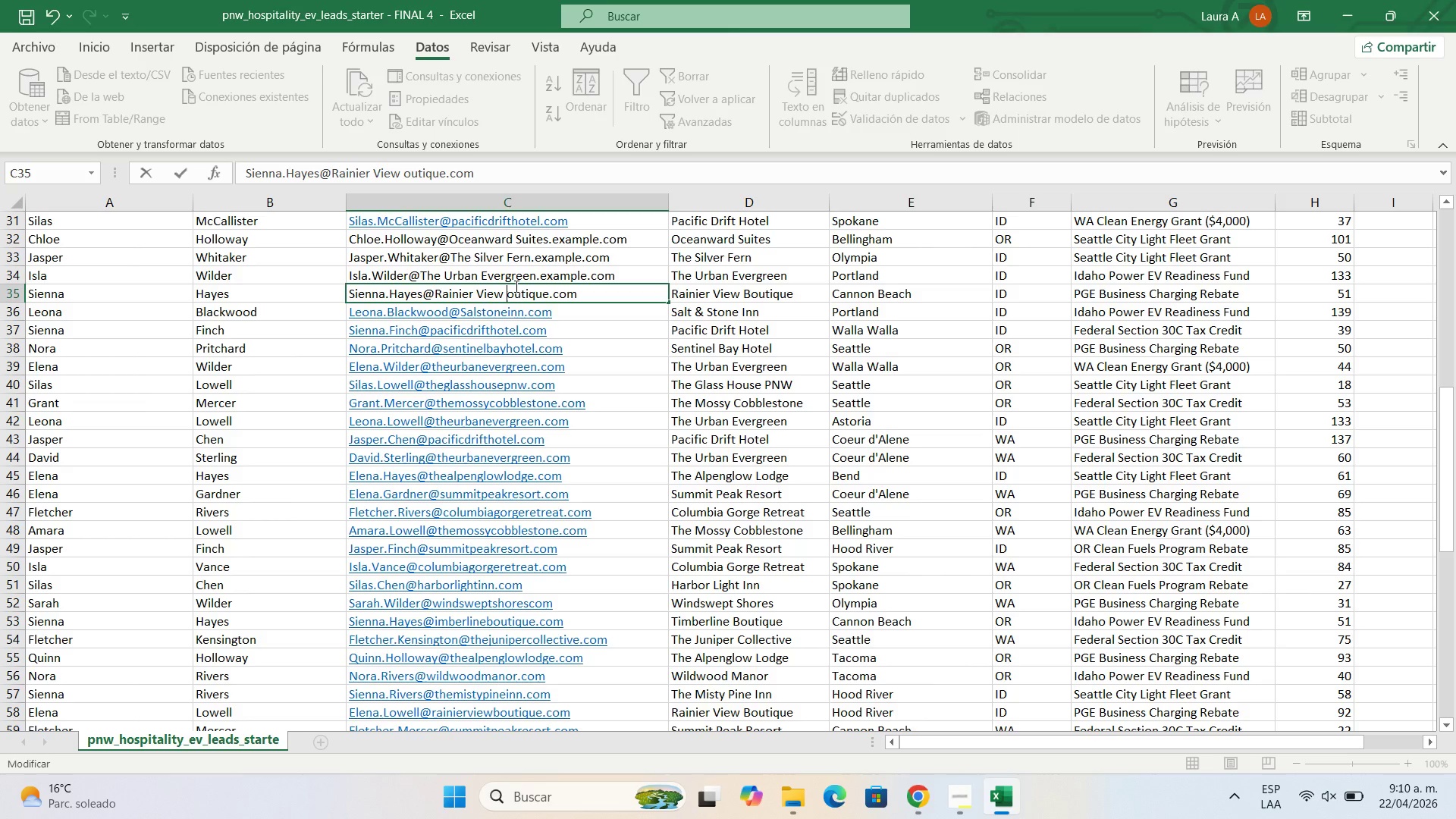 
key(Backspace)
 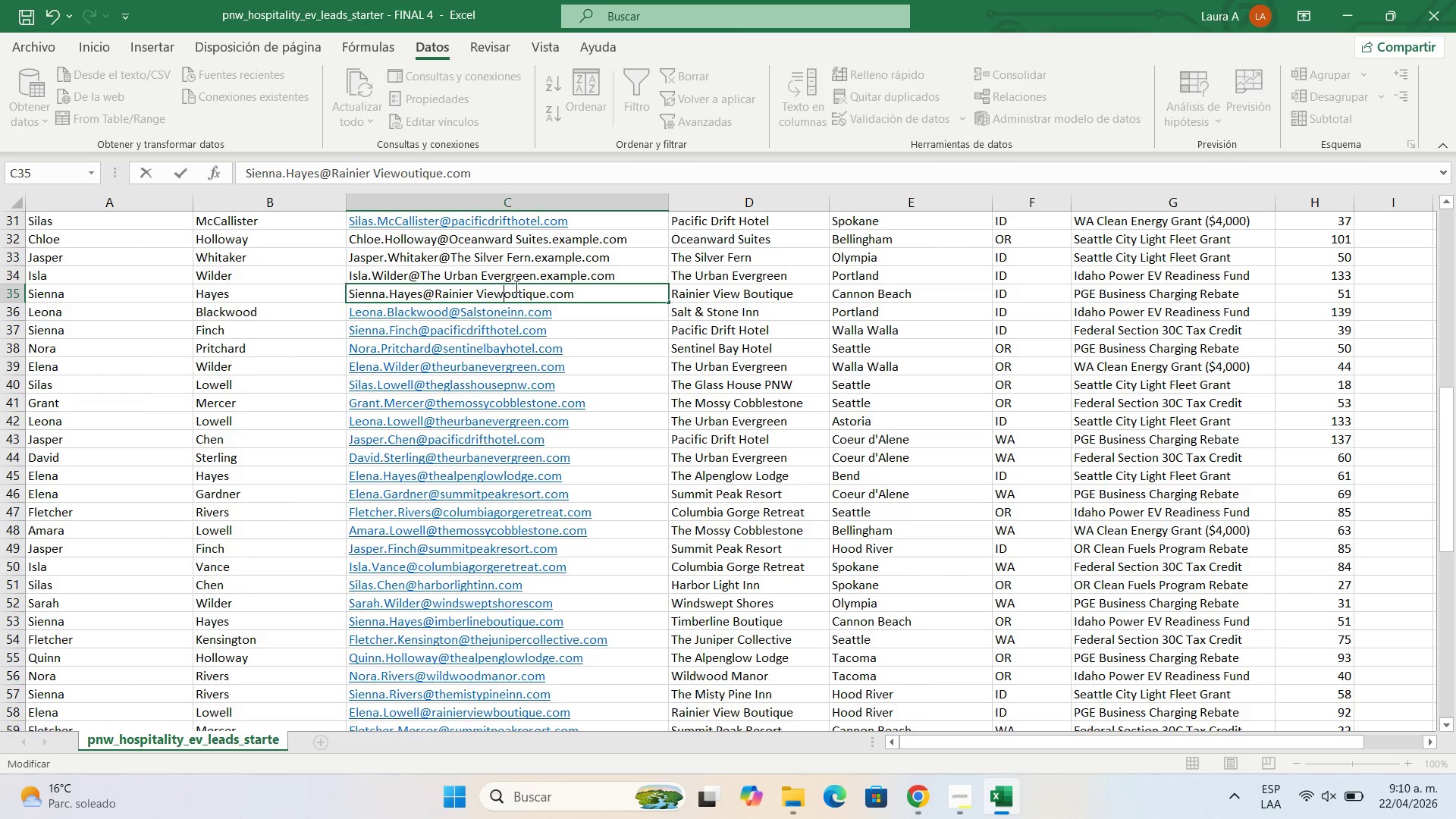 
key(Backspace)
 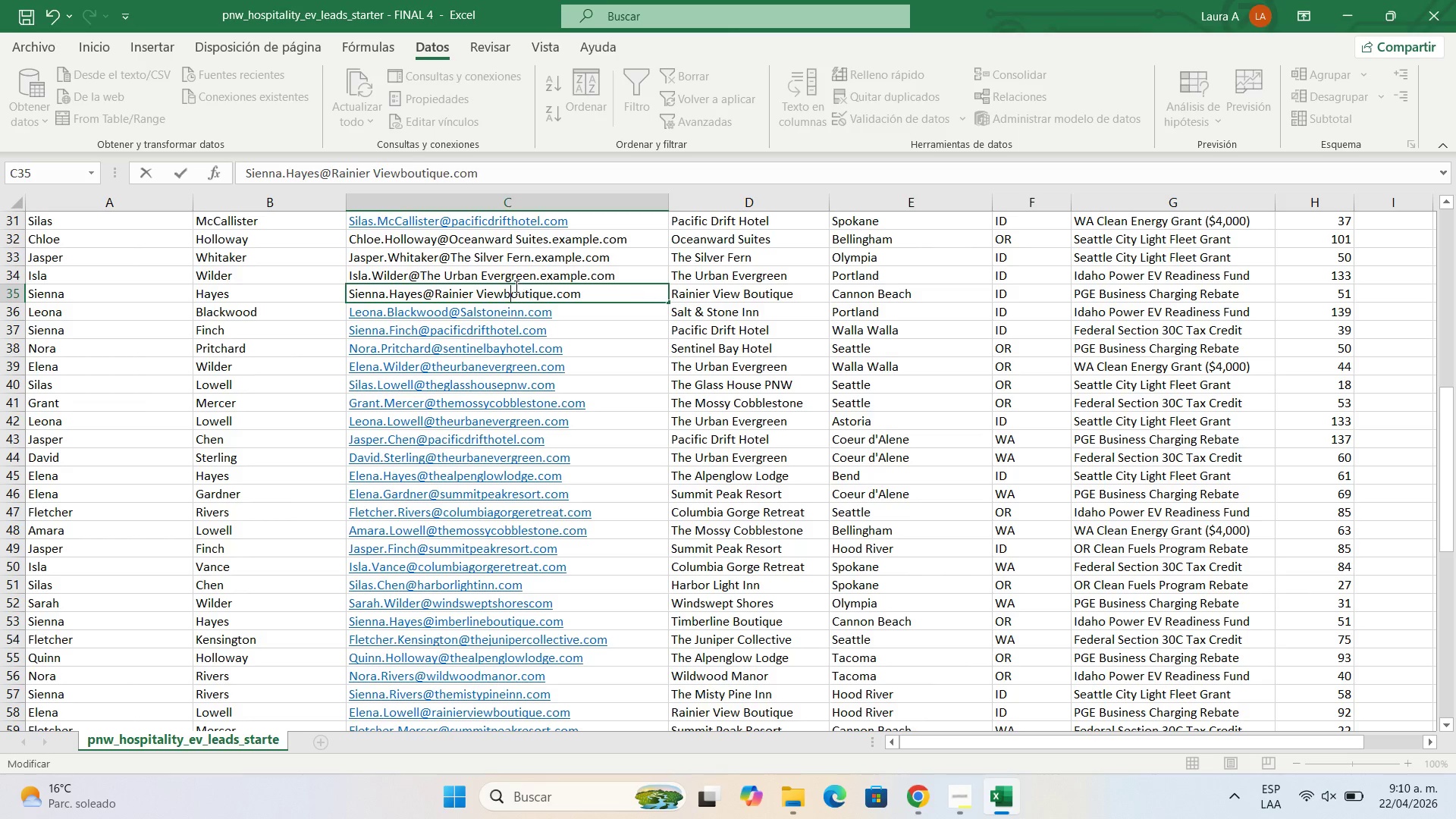 
key(B)
 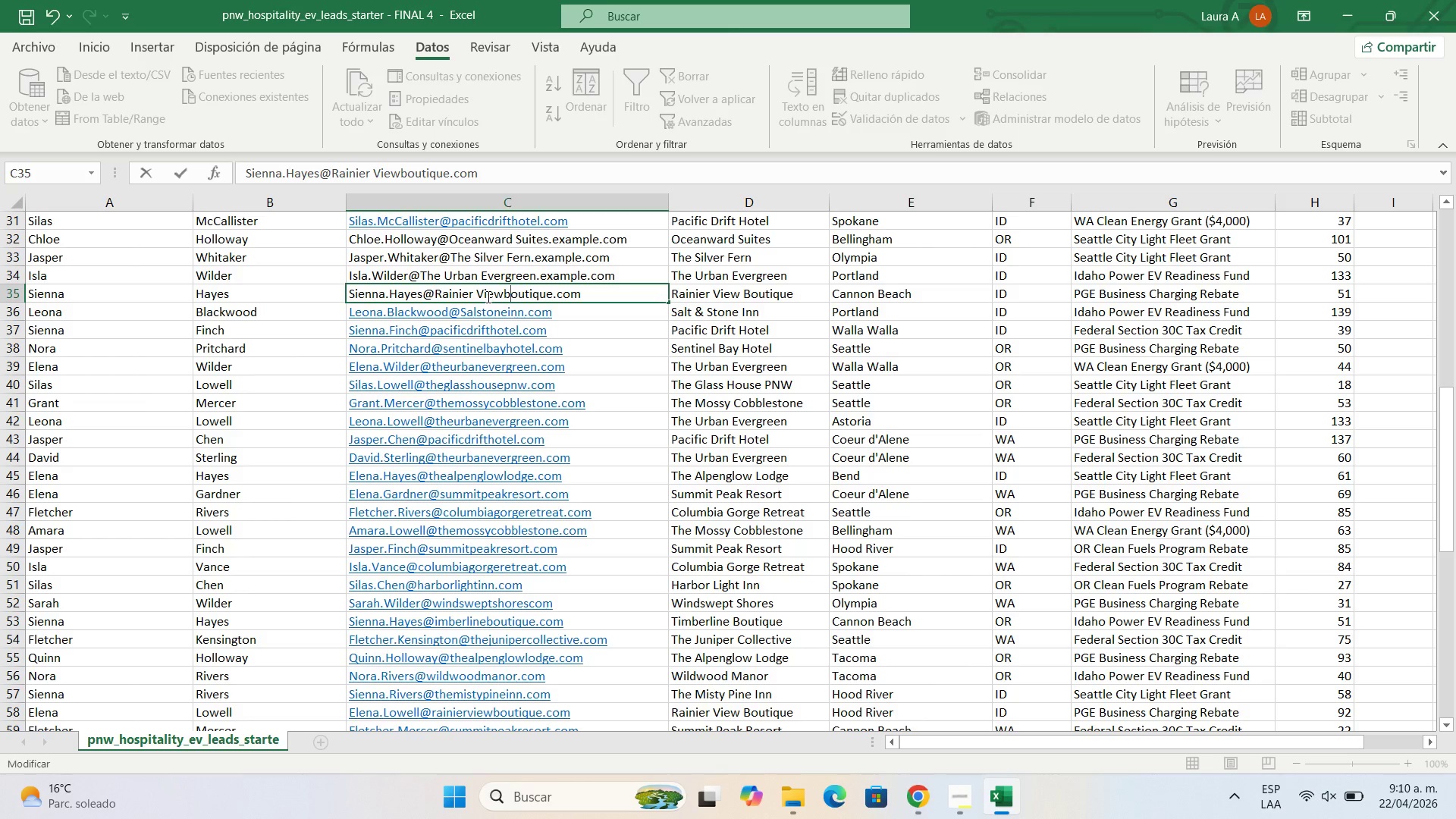 
left_click([483, 295])
 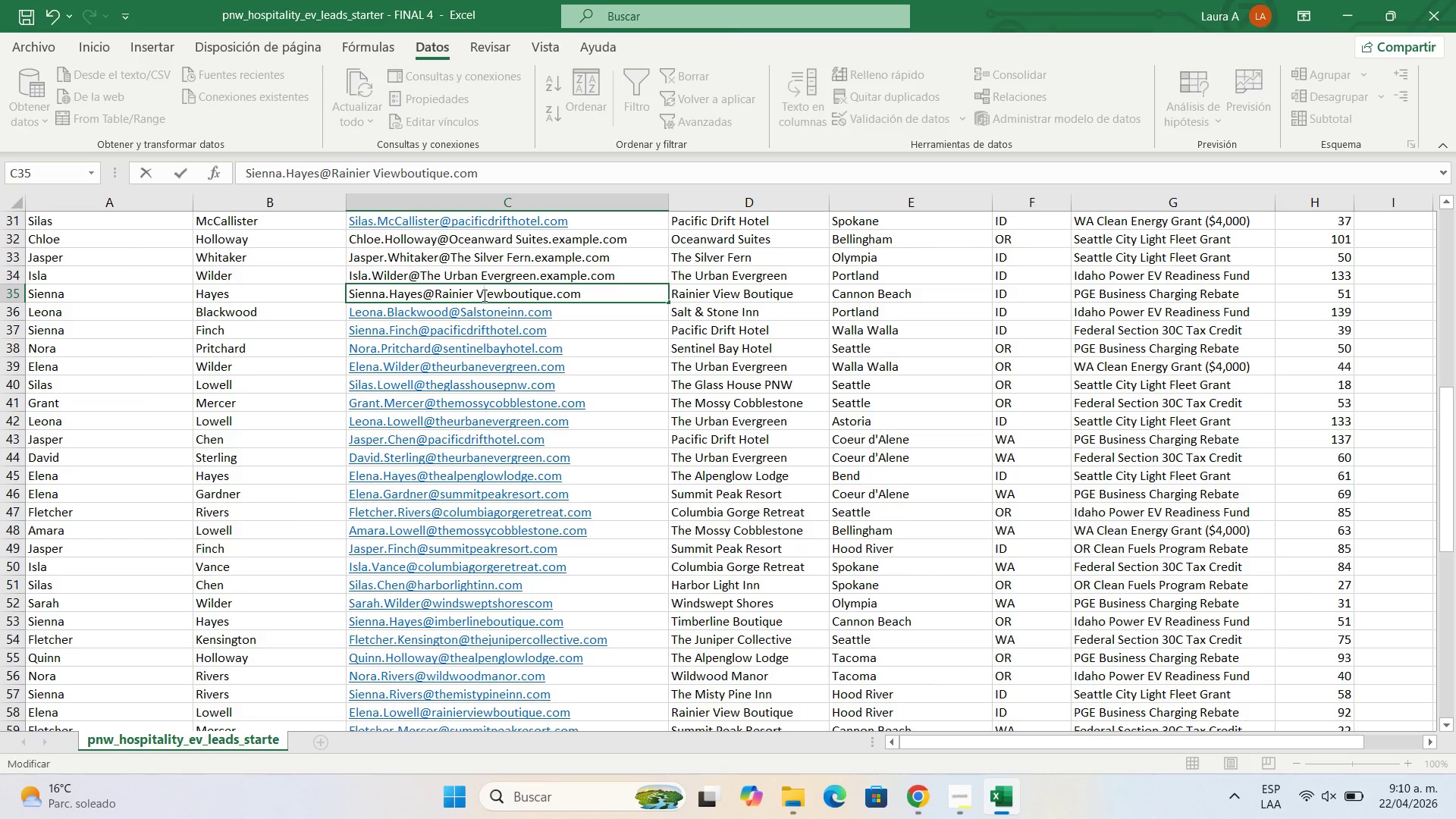 
key(Backspace)
 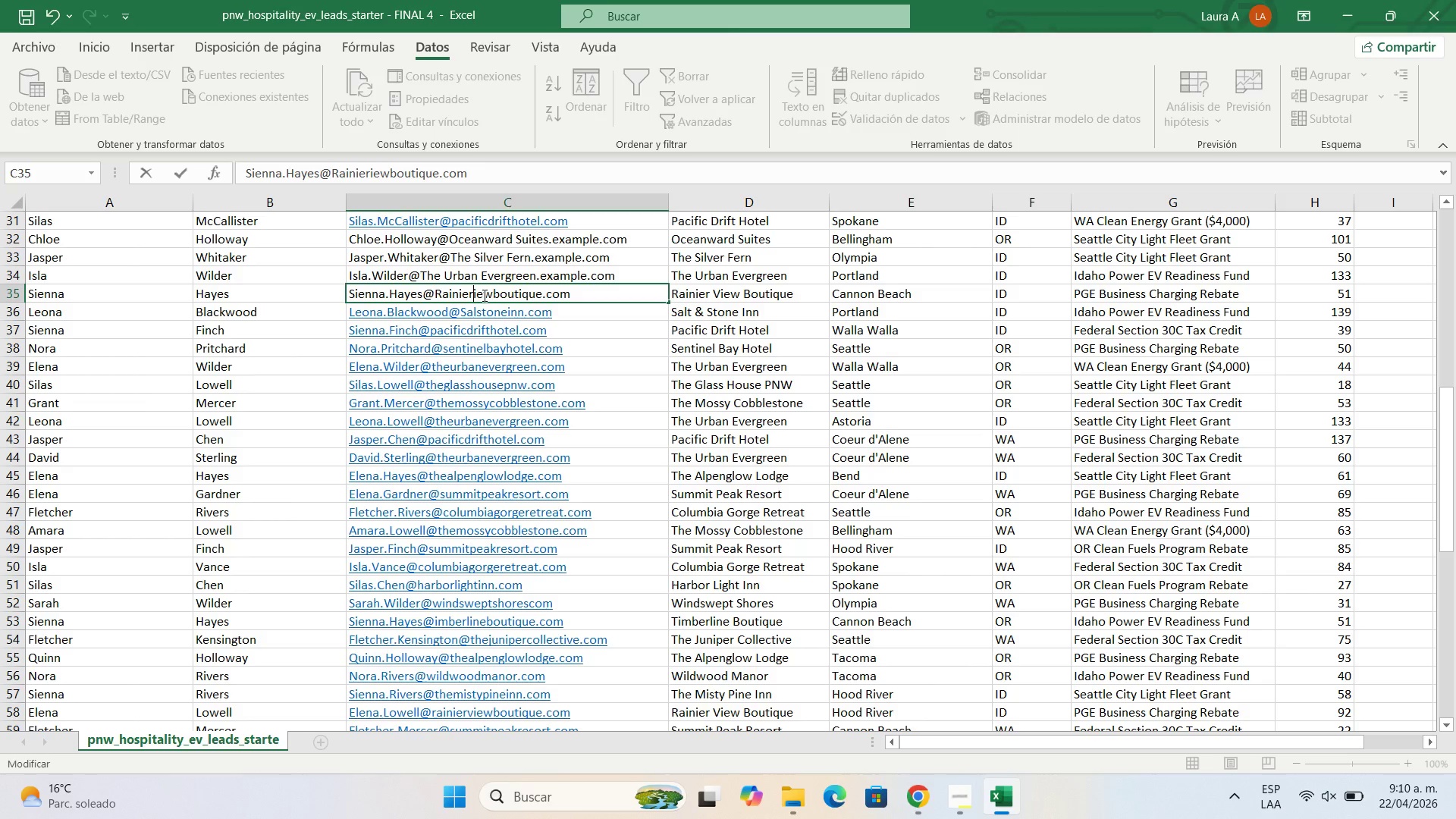 
key(Backspace)
 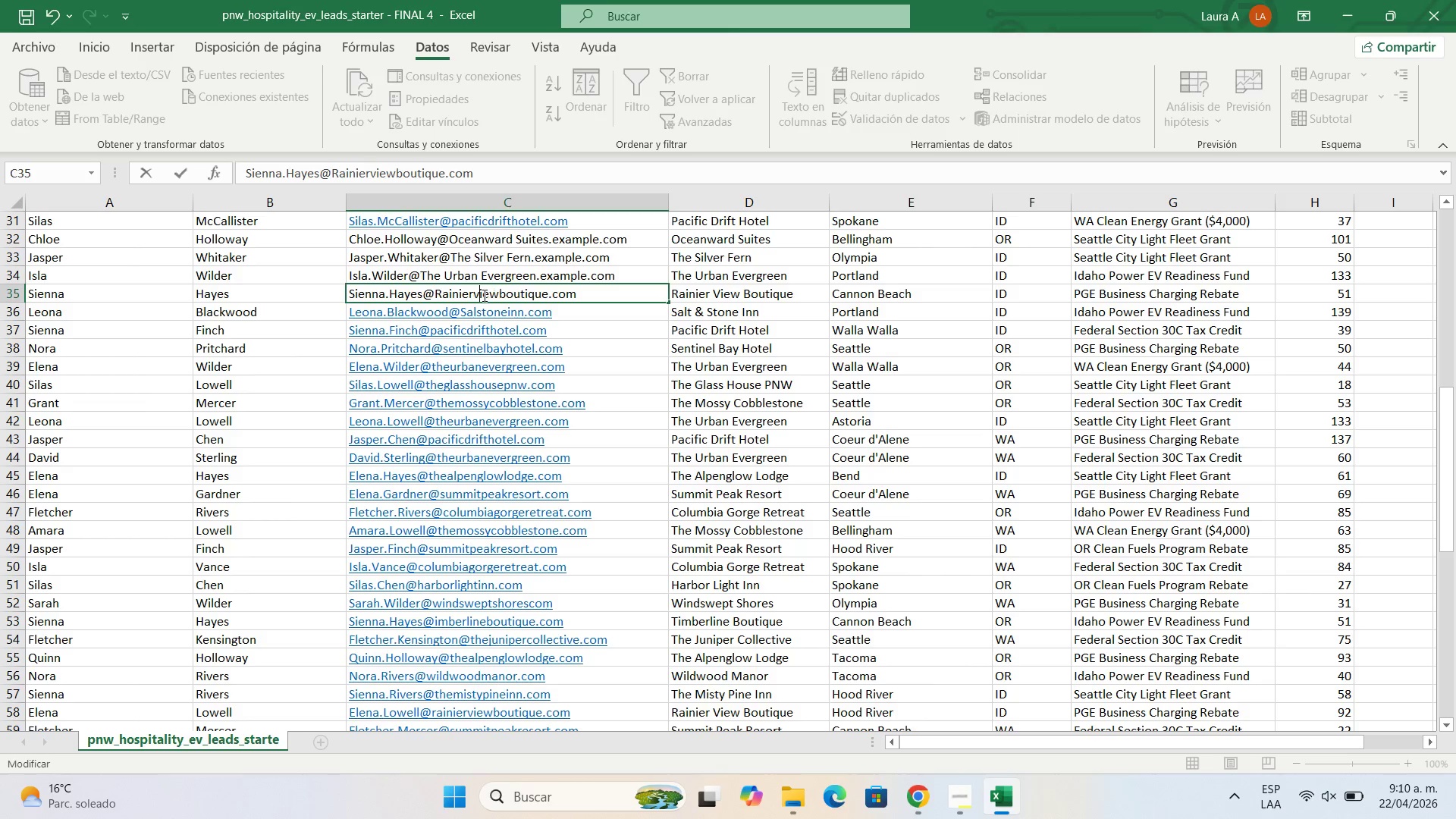 
key(V)
 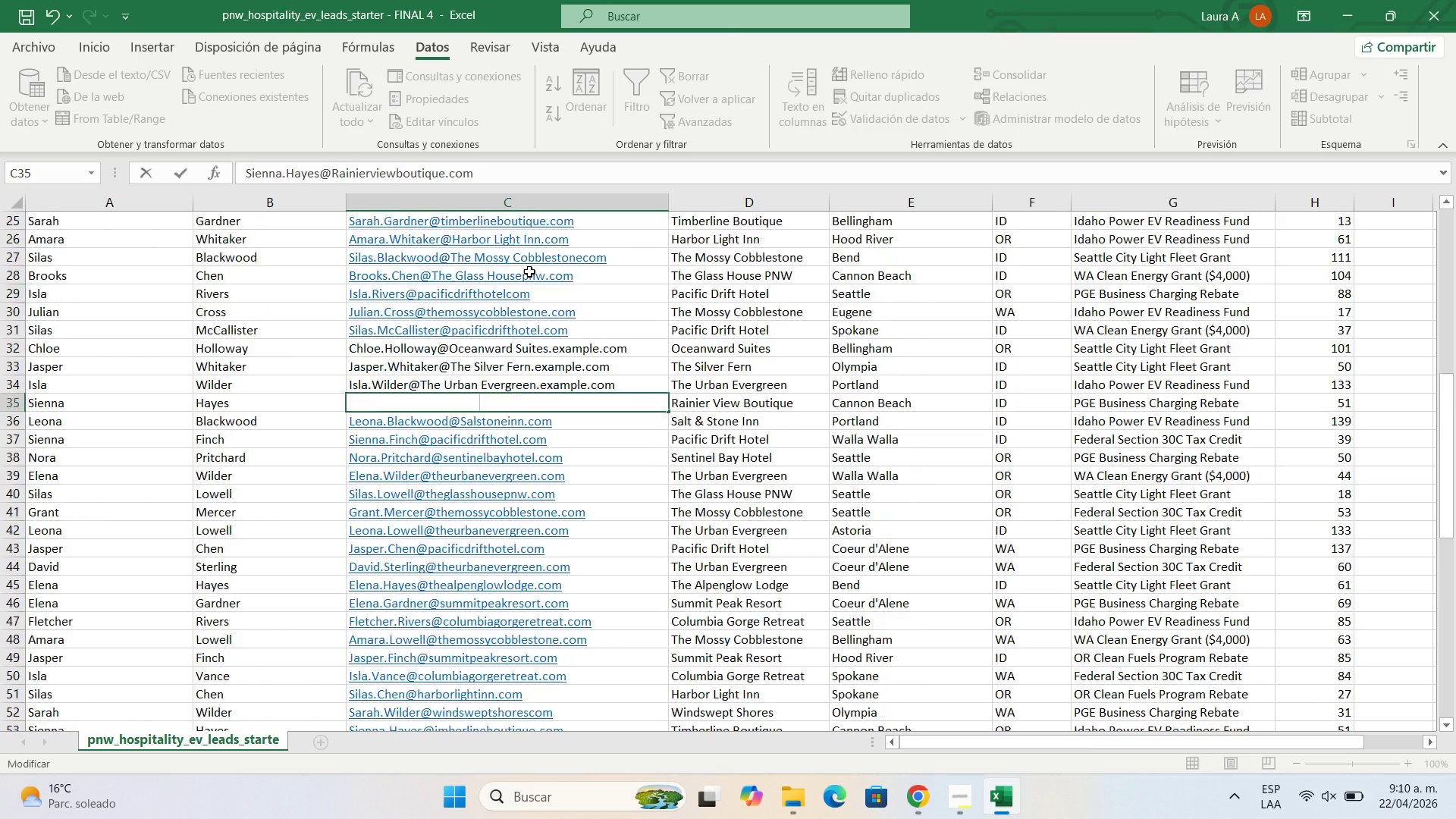 
scroll: coordinate [483, 295], scroll_direction: up, amount: 2.0
 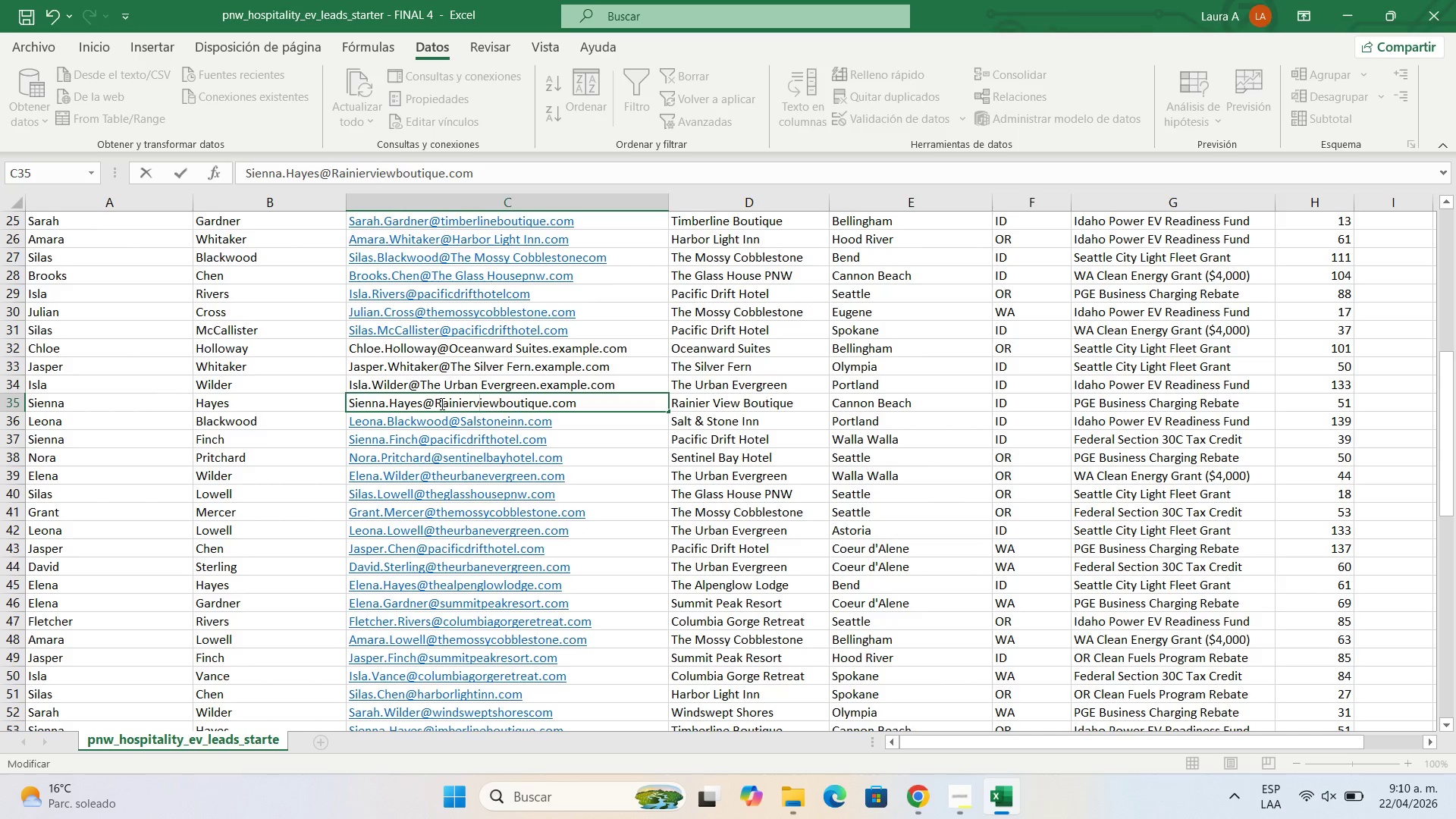 
left_click([443, 401])
 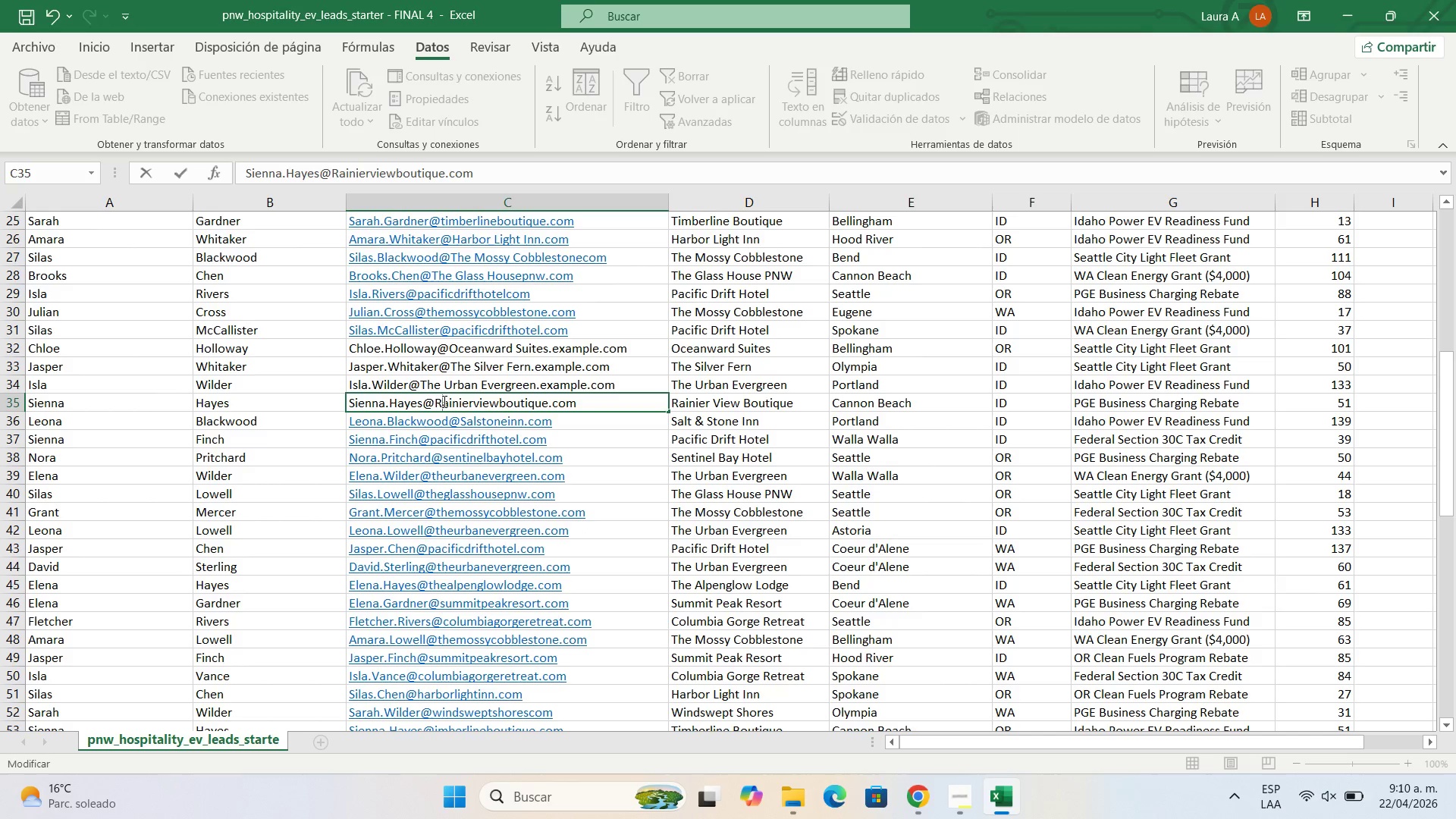 
key(Backspace)
 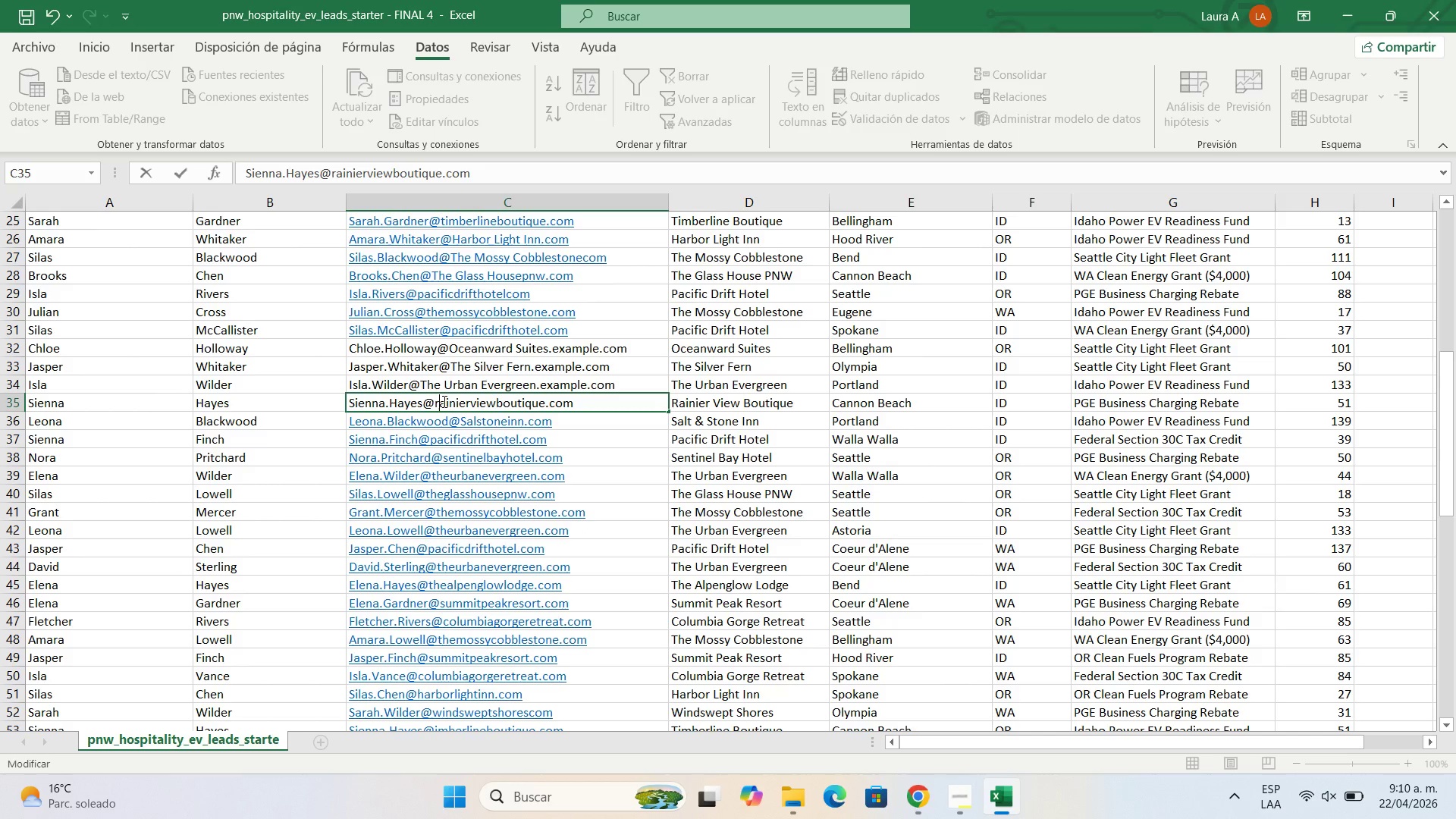 
key(R)
 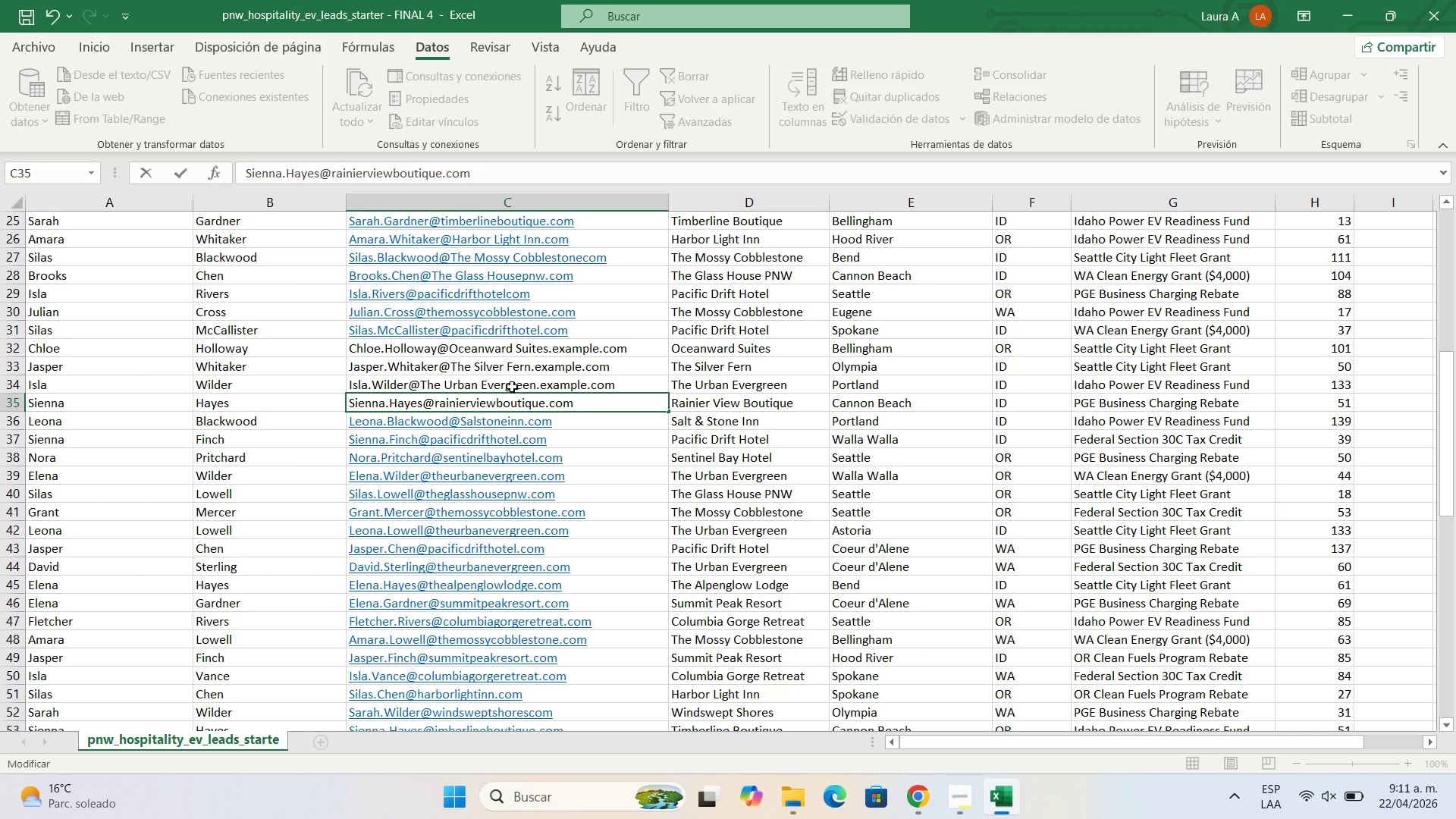 
double_click([513, 386])
 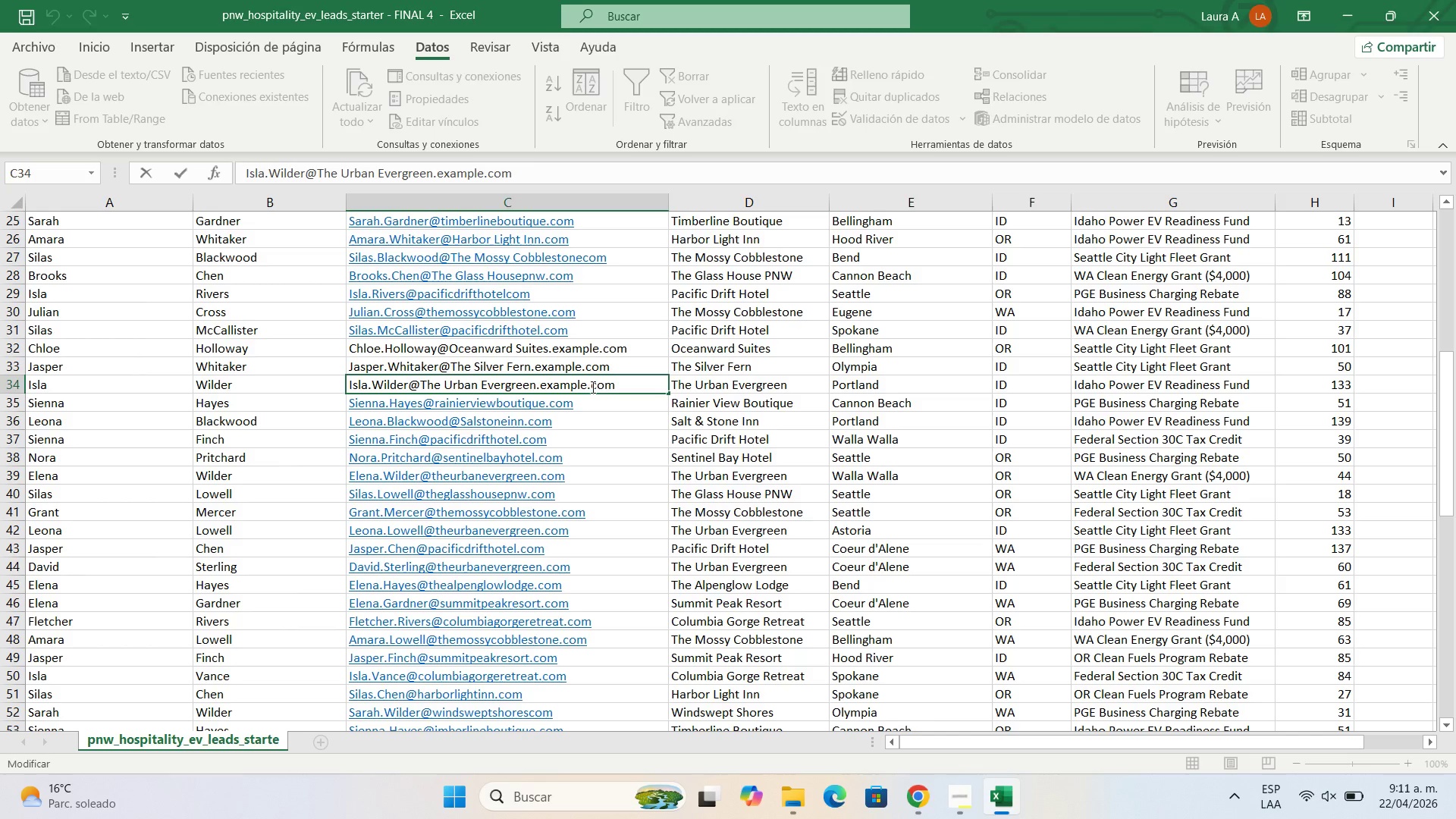 
left_click_drag(start_coordinate=[592, 387], to_coordinate=[533, 388])
 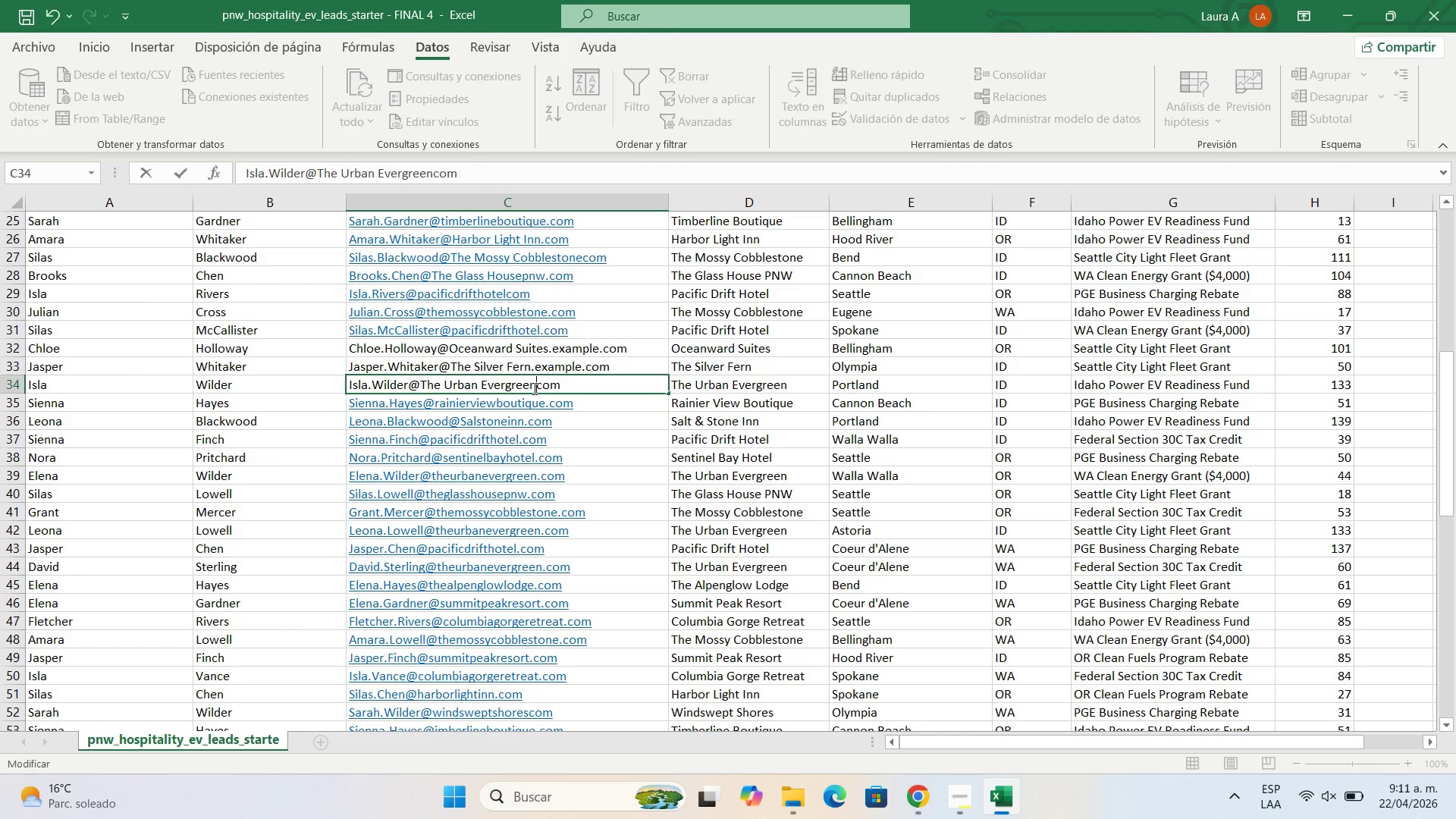 
key(Backspace)
 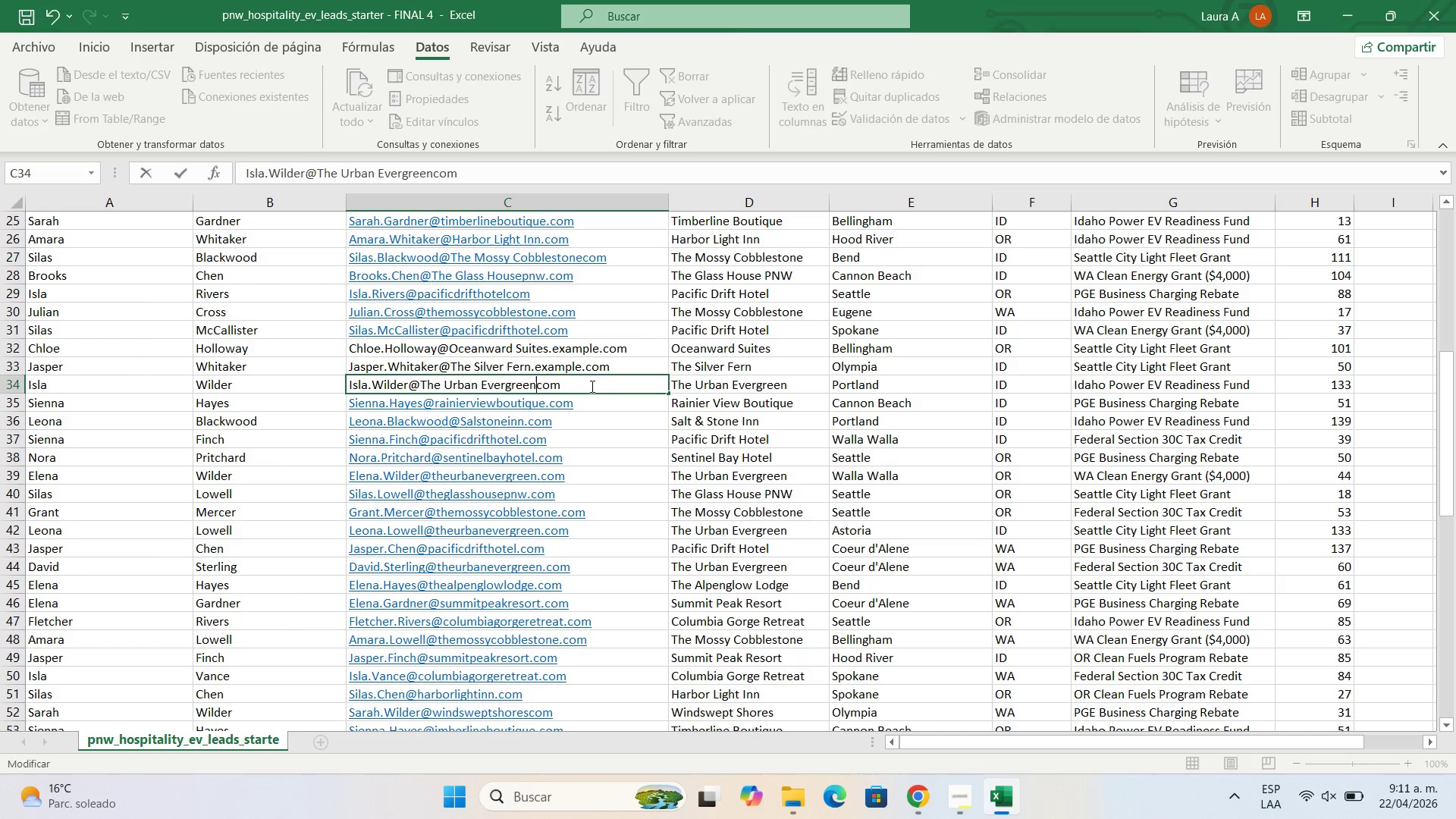 
key(Period)
 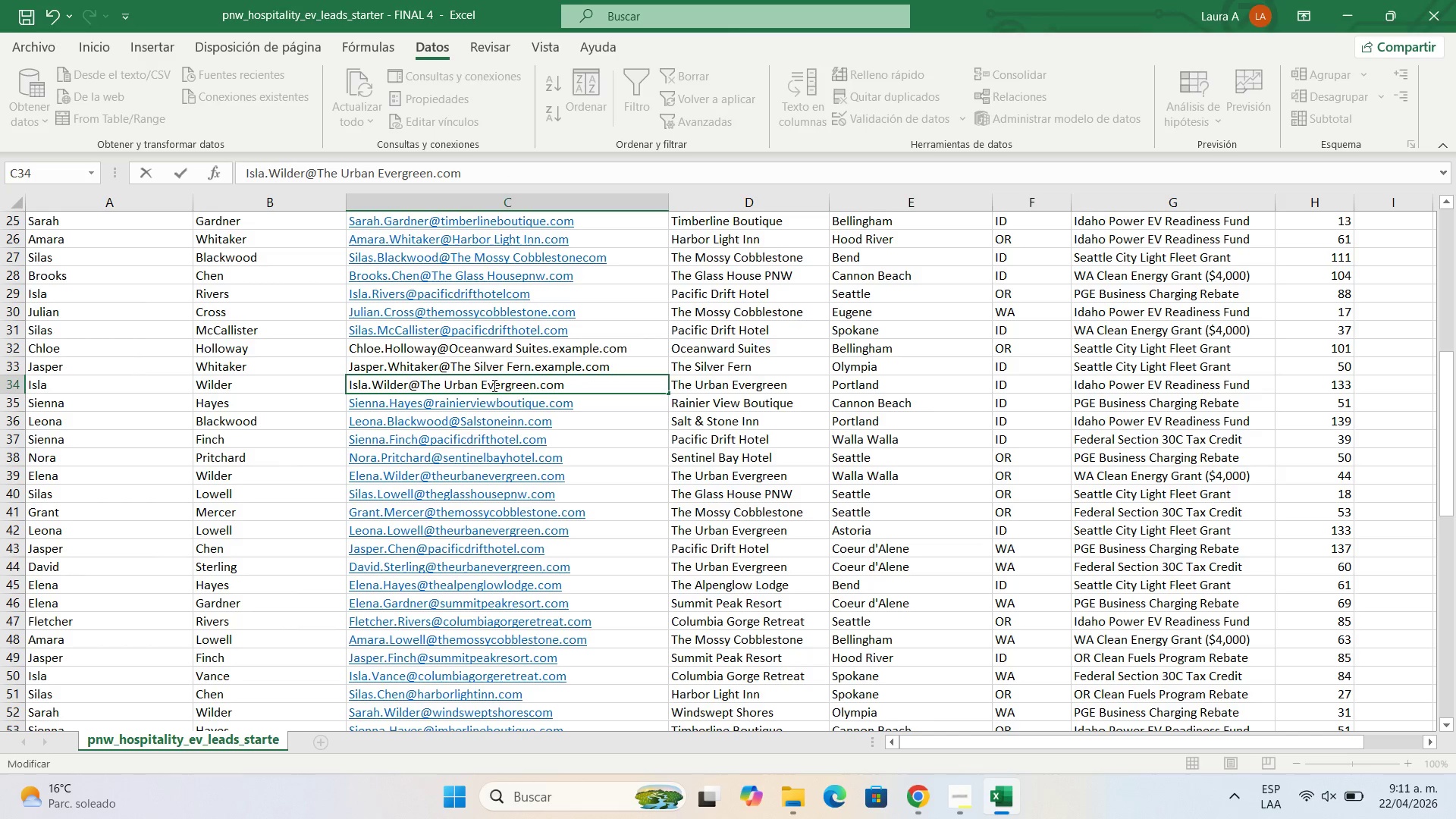 
left_click([488, 383])
 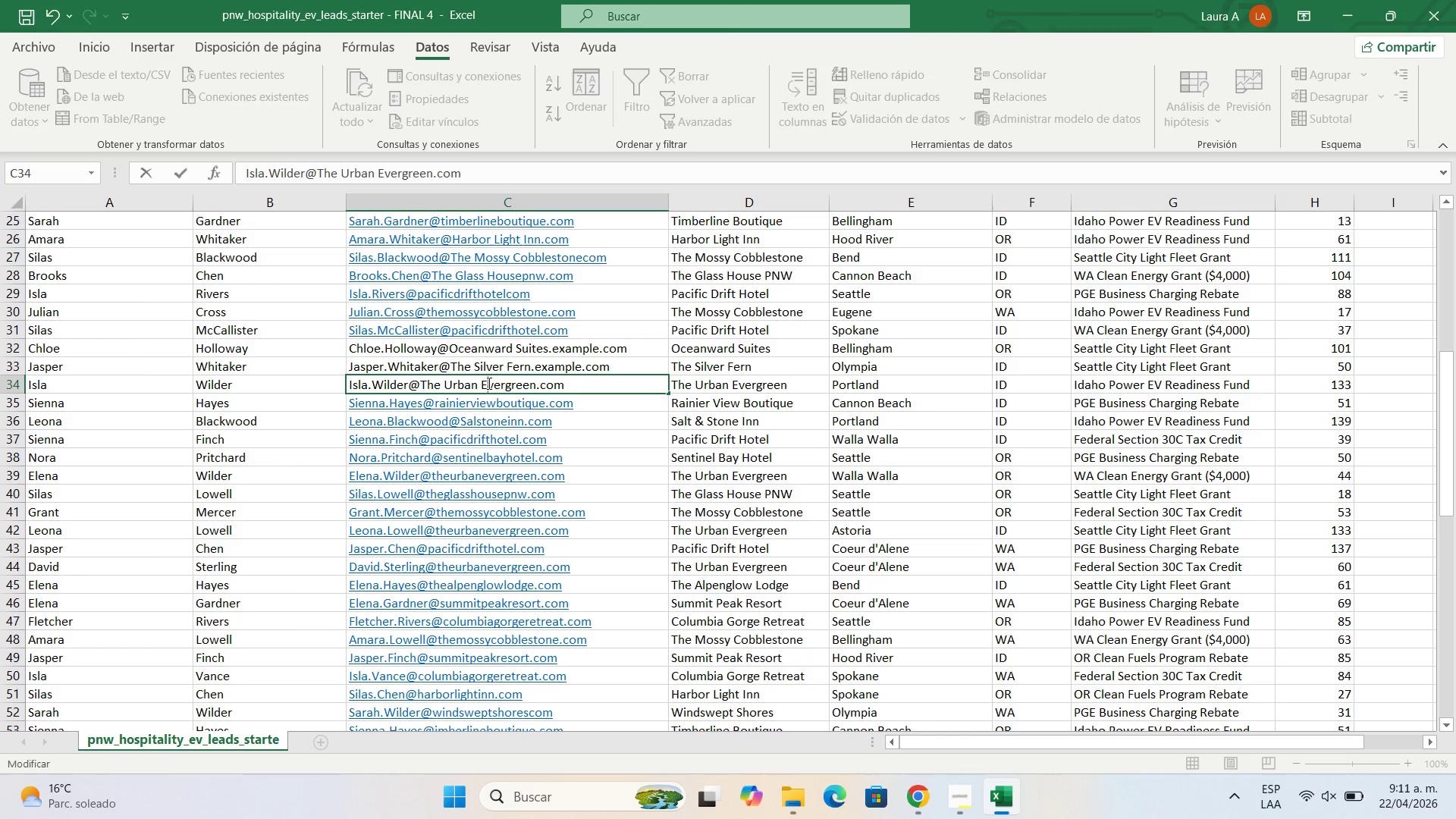 
key(Backspace)
 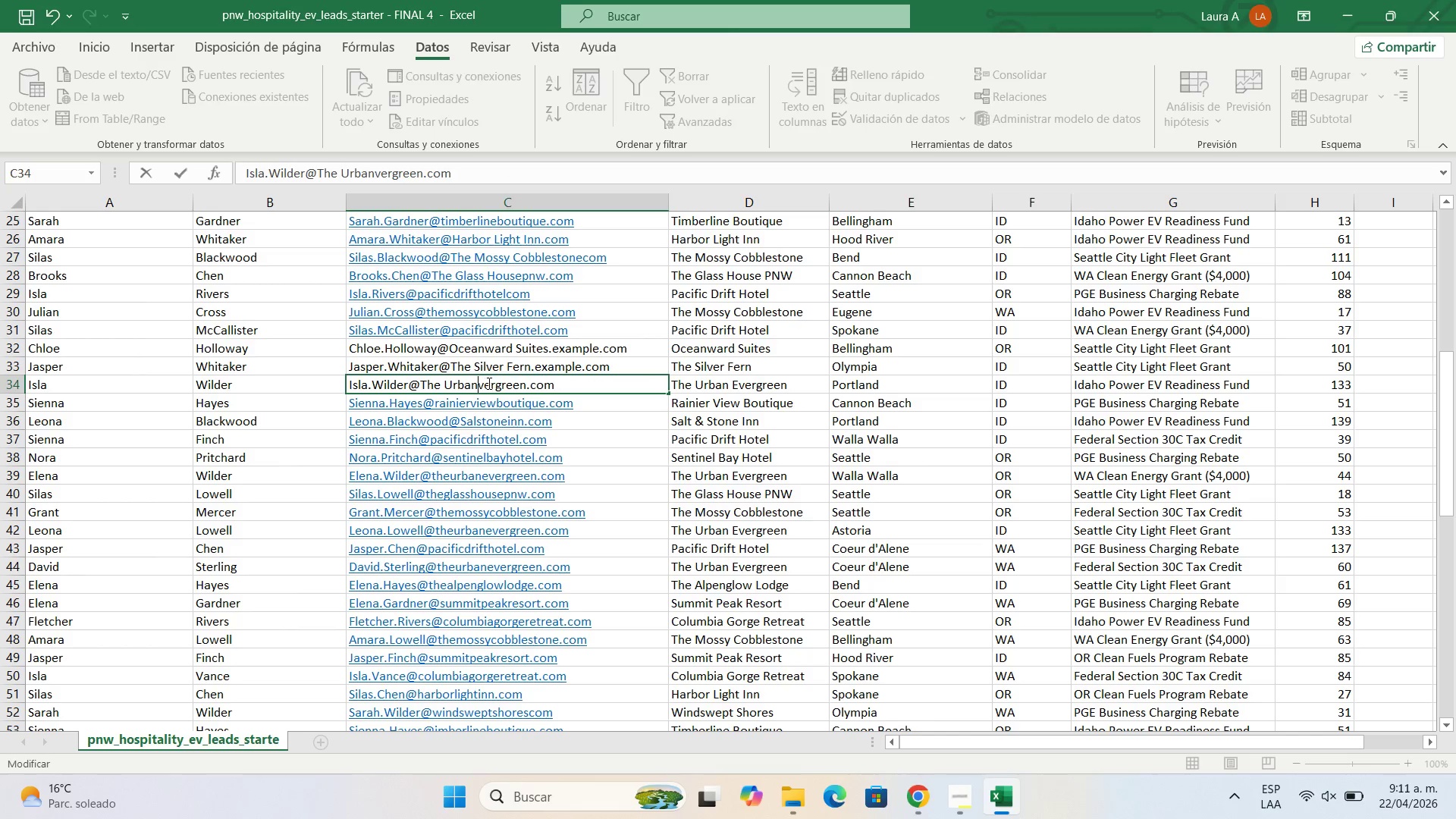 
key(Backspace)
 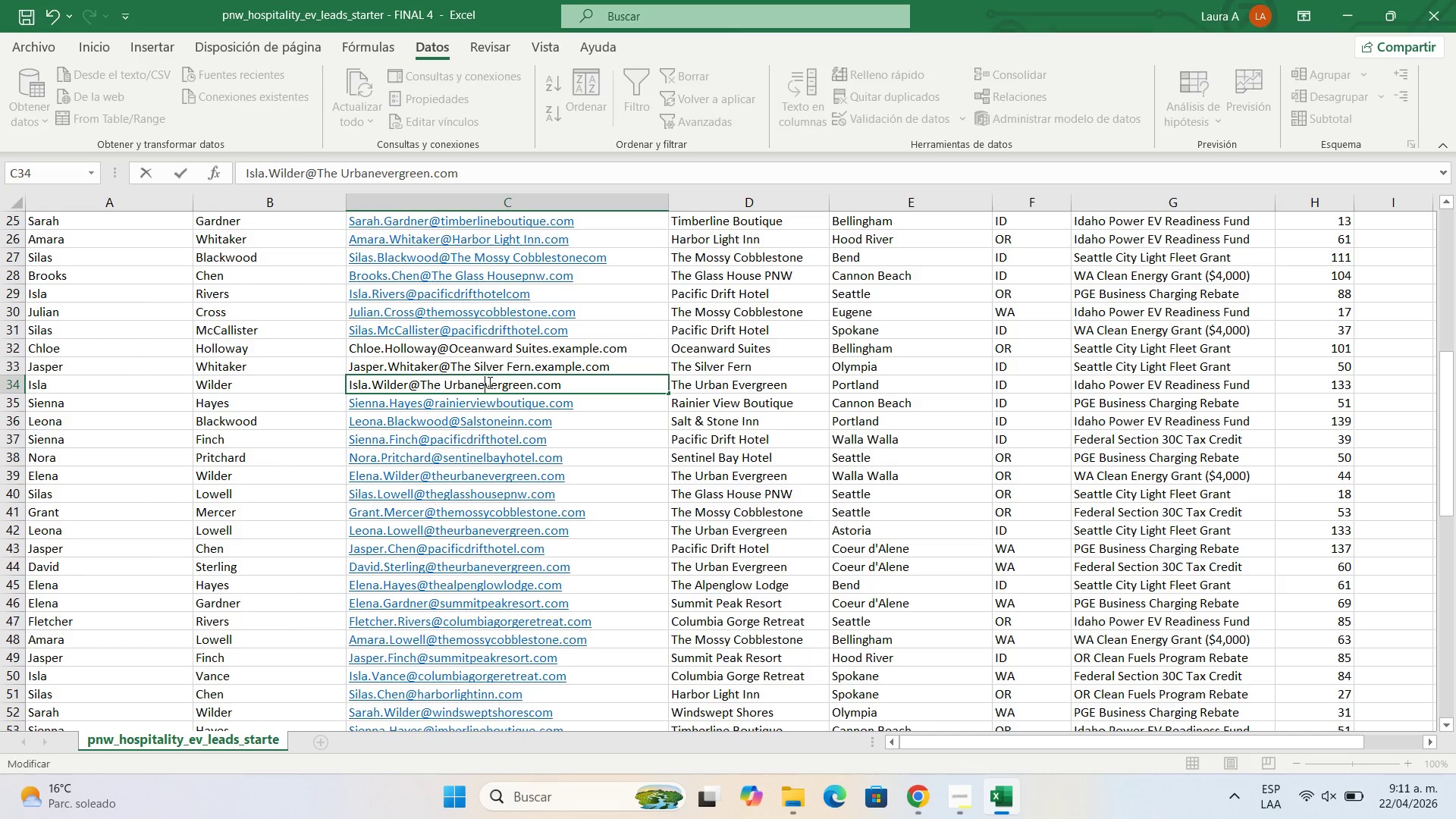 
key(E)
 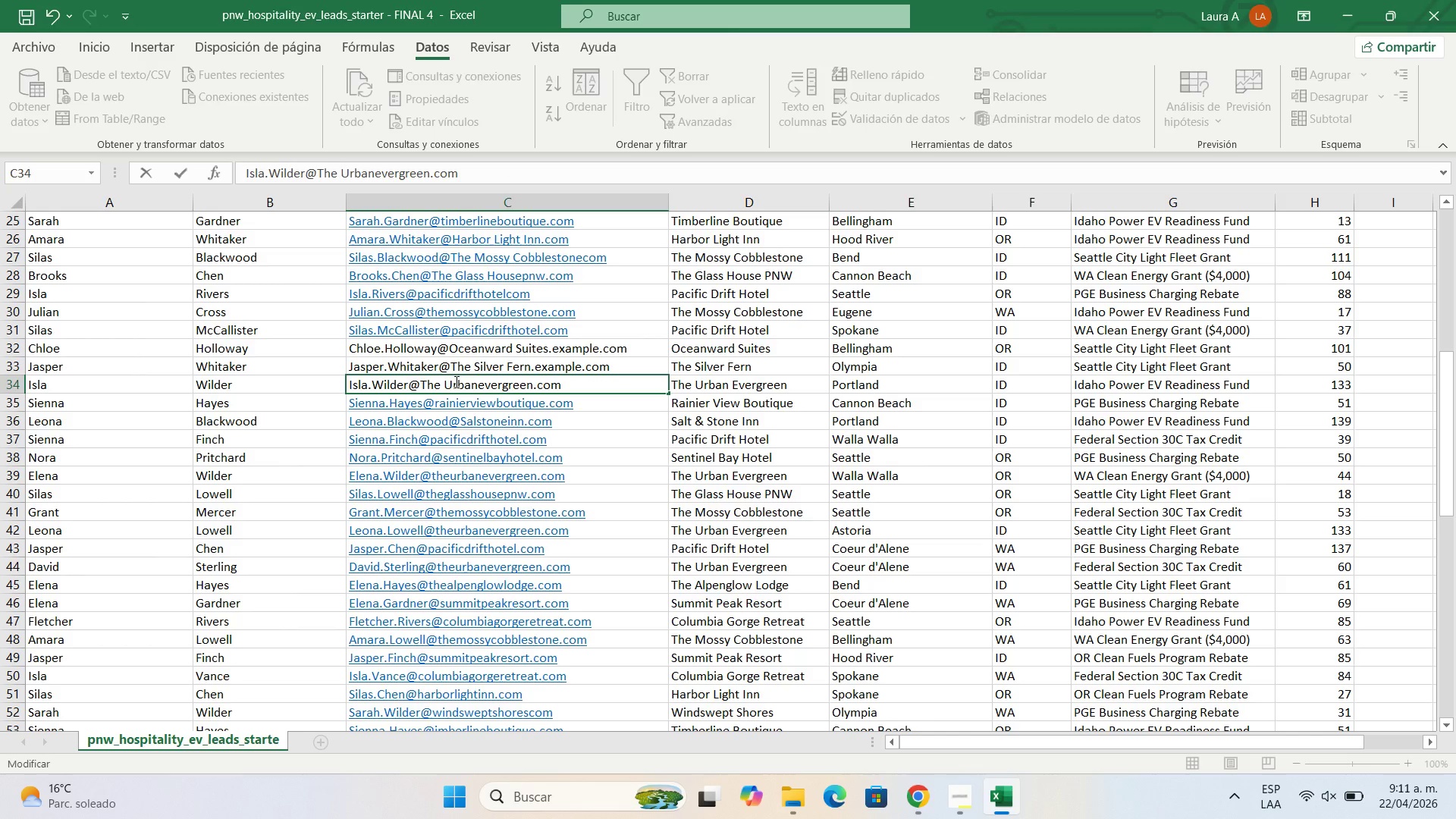 
left_click([450, 382])
 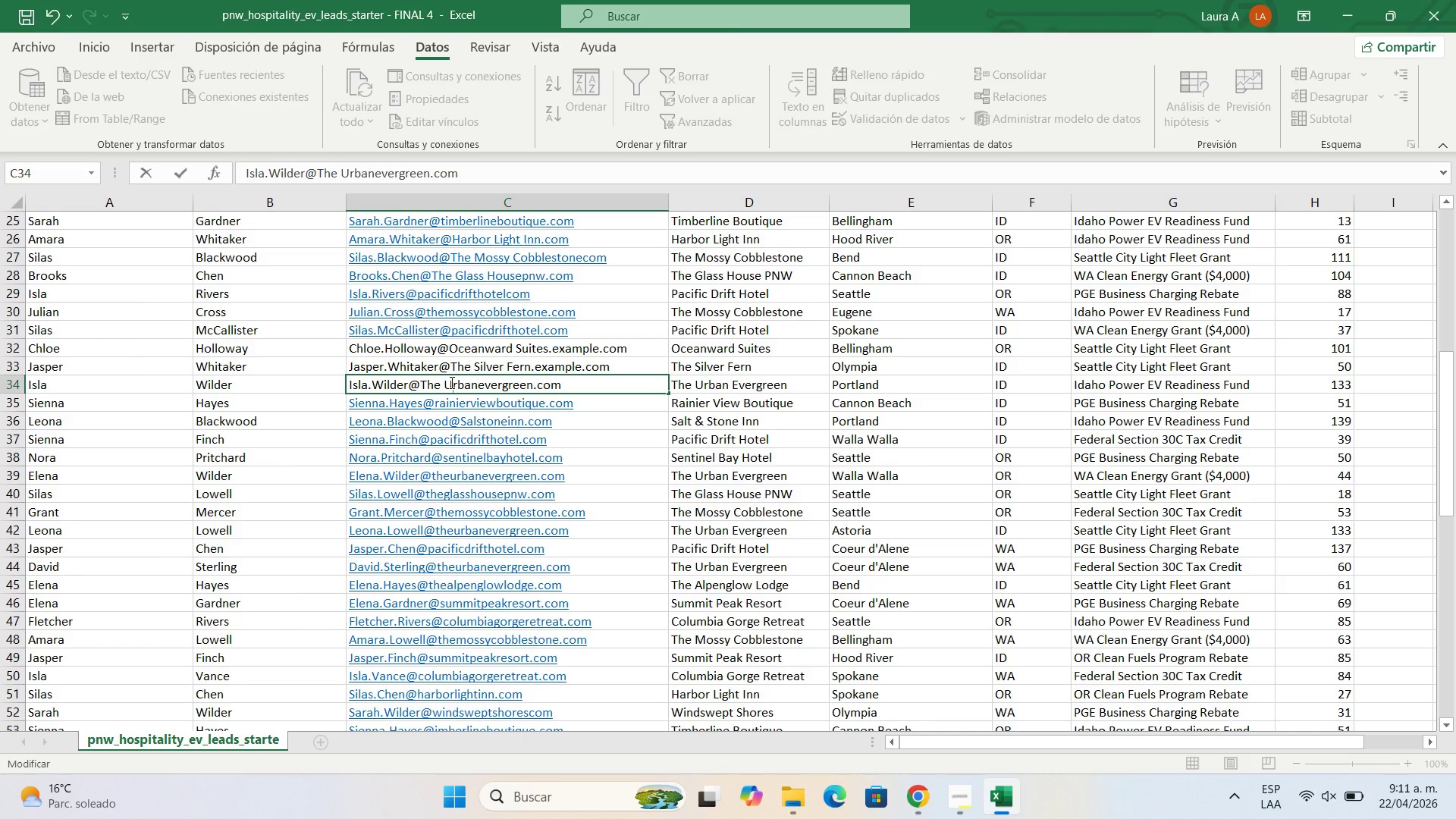 
key(Backspace)
 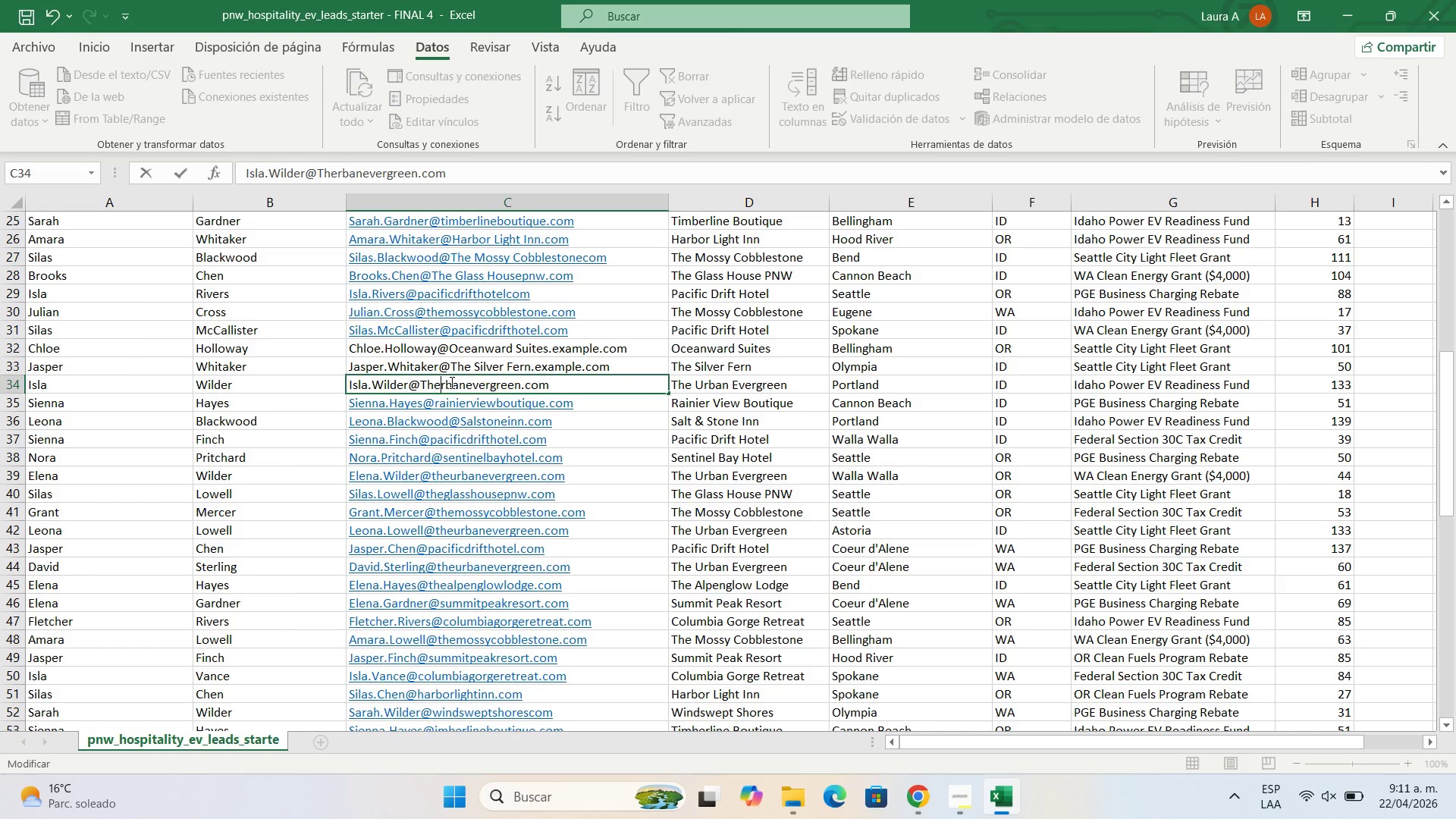 
key(Backspace)
 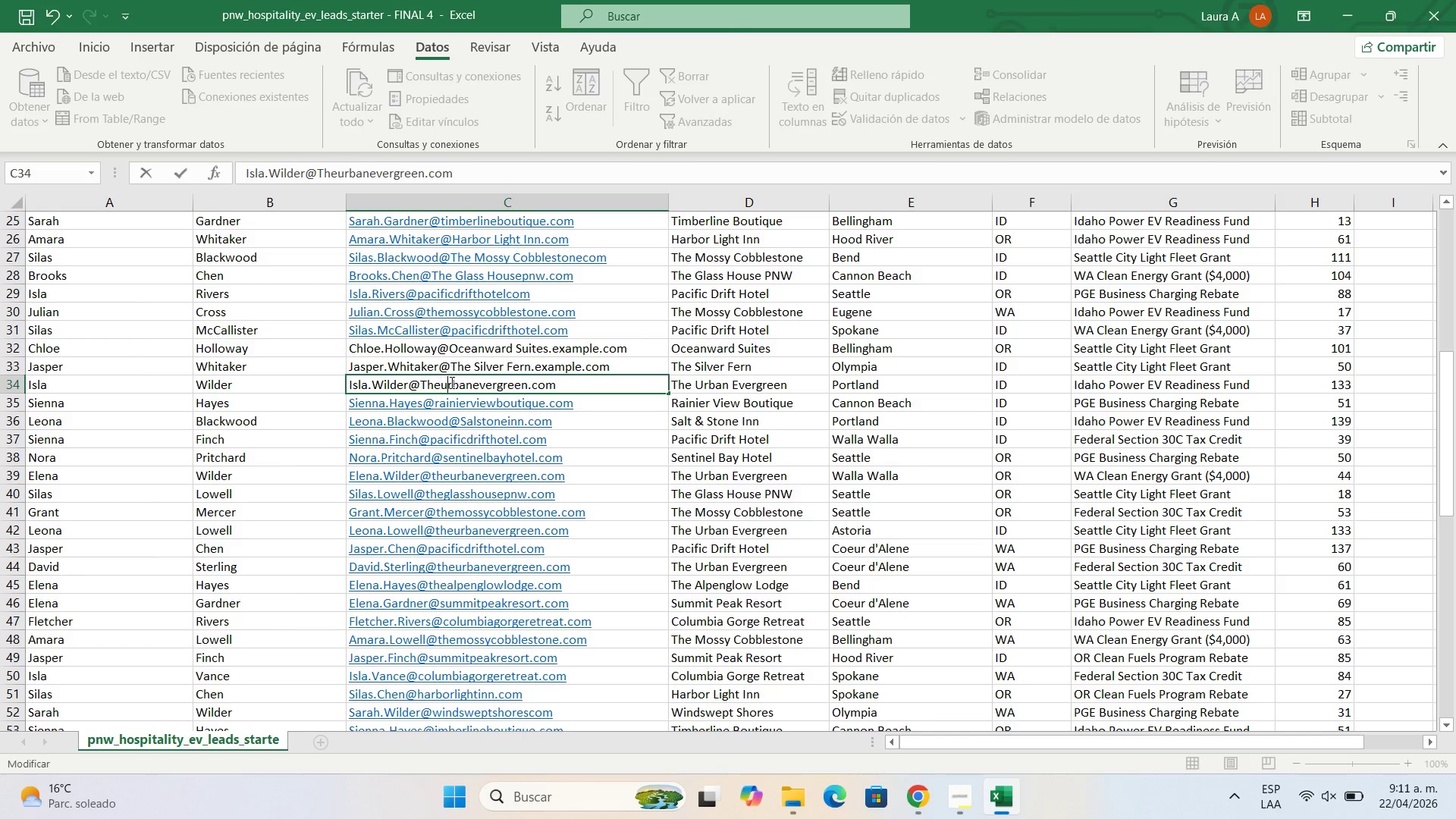 
key(U)
 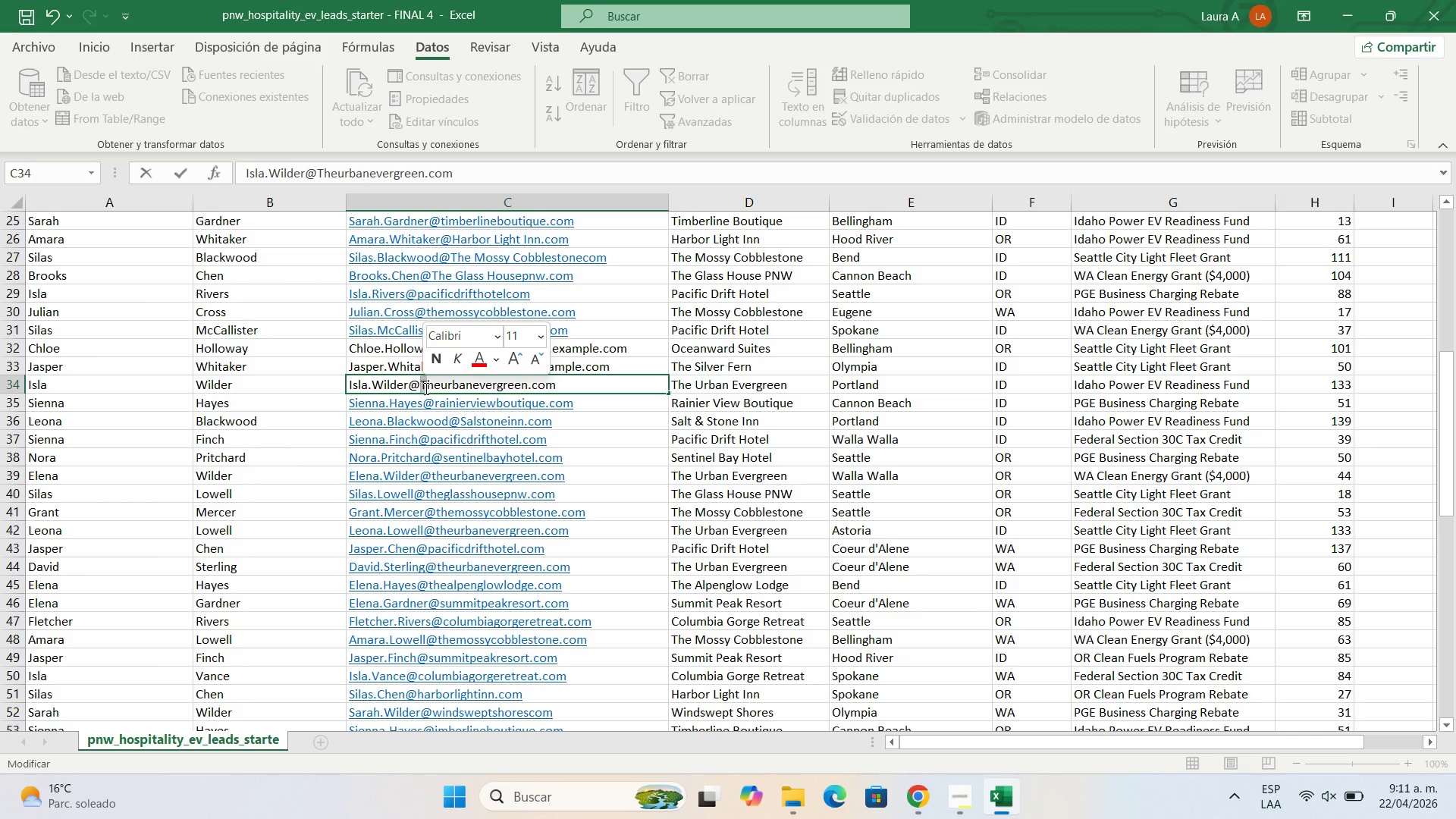 
key(T)
 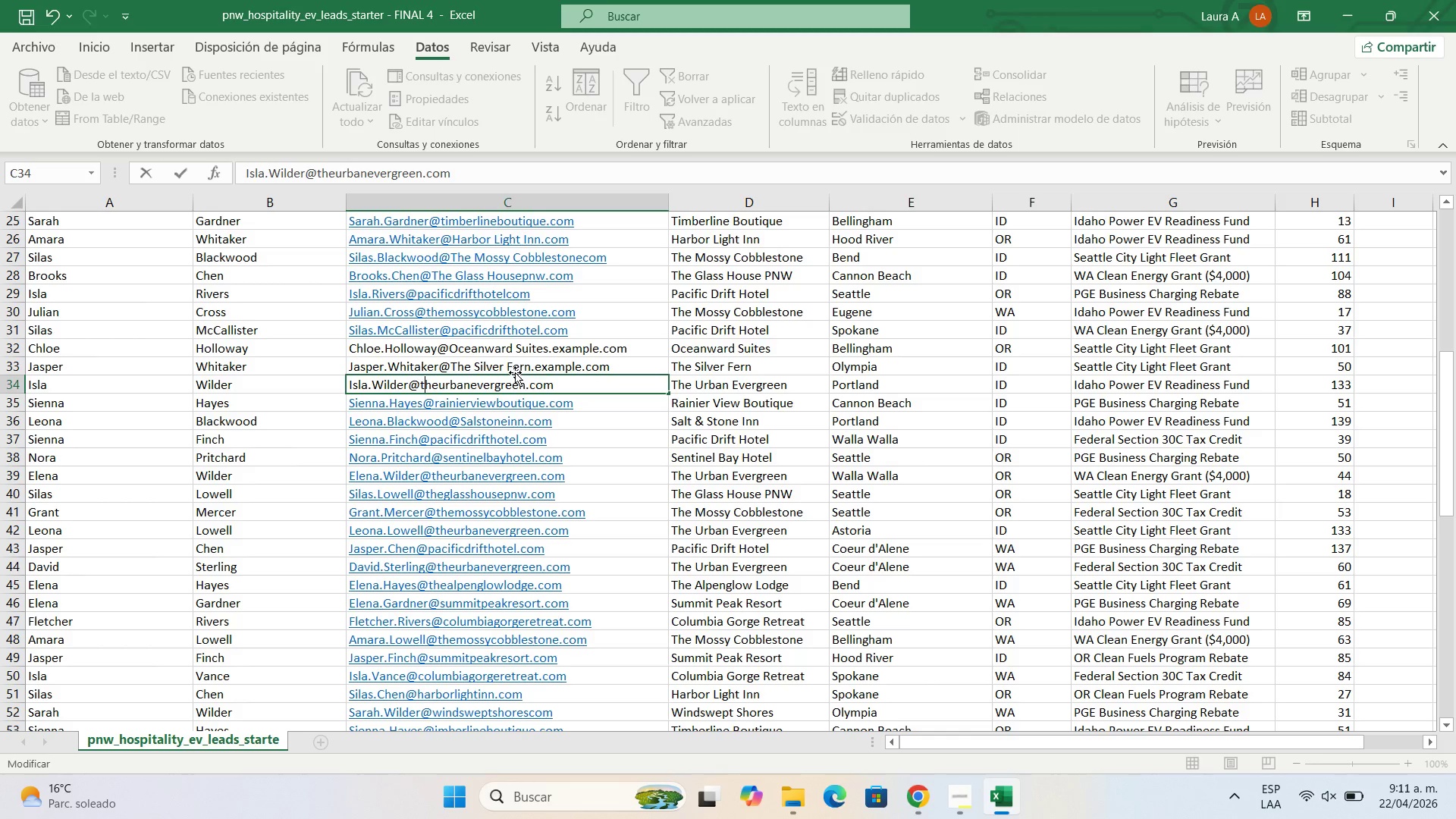 
double_click([516, 372])
 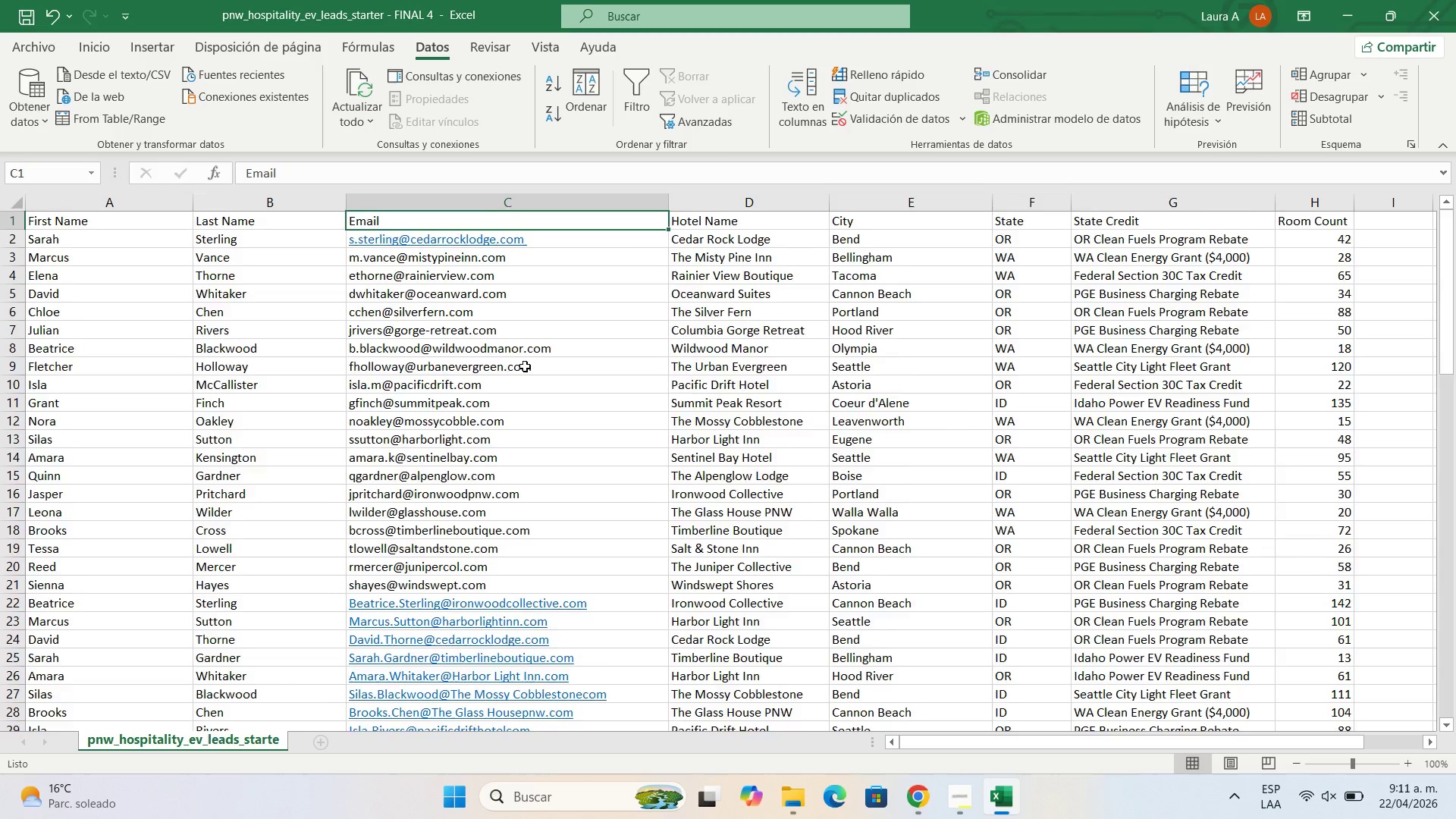 
scroll: coordinate [476, 454], scroll_direction: down, amount: 6.0
 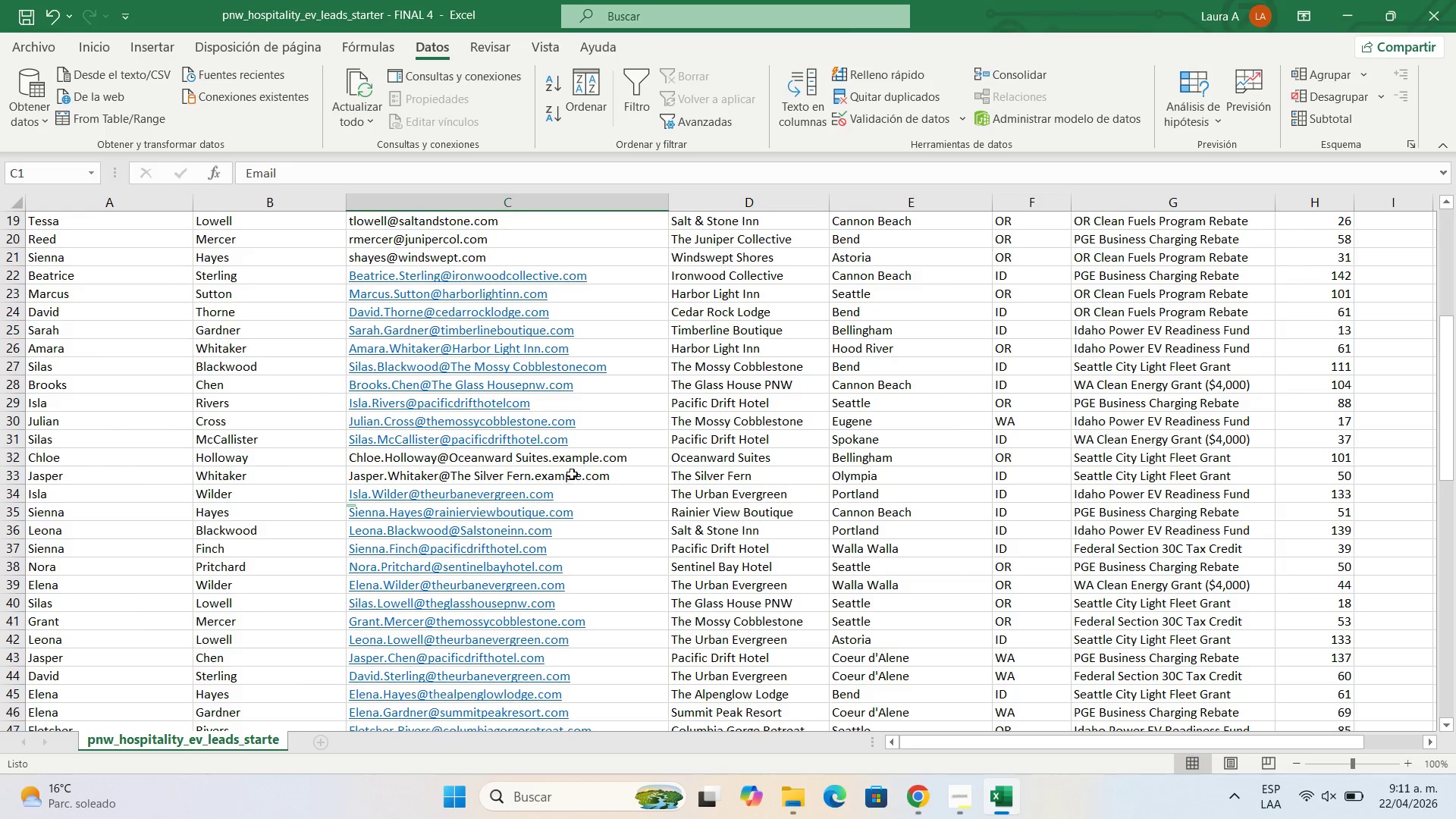 
double_click([572, 474])
 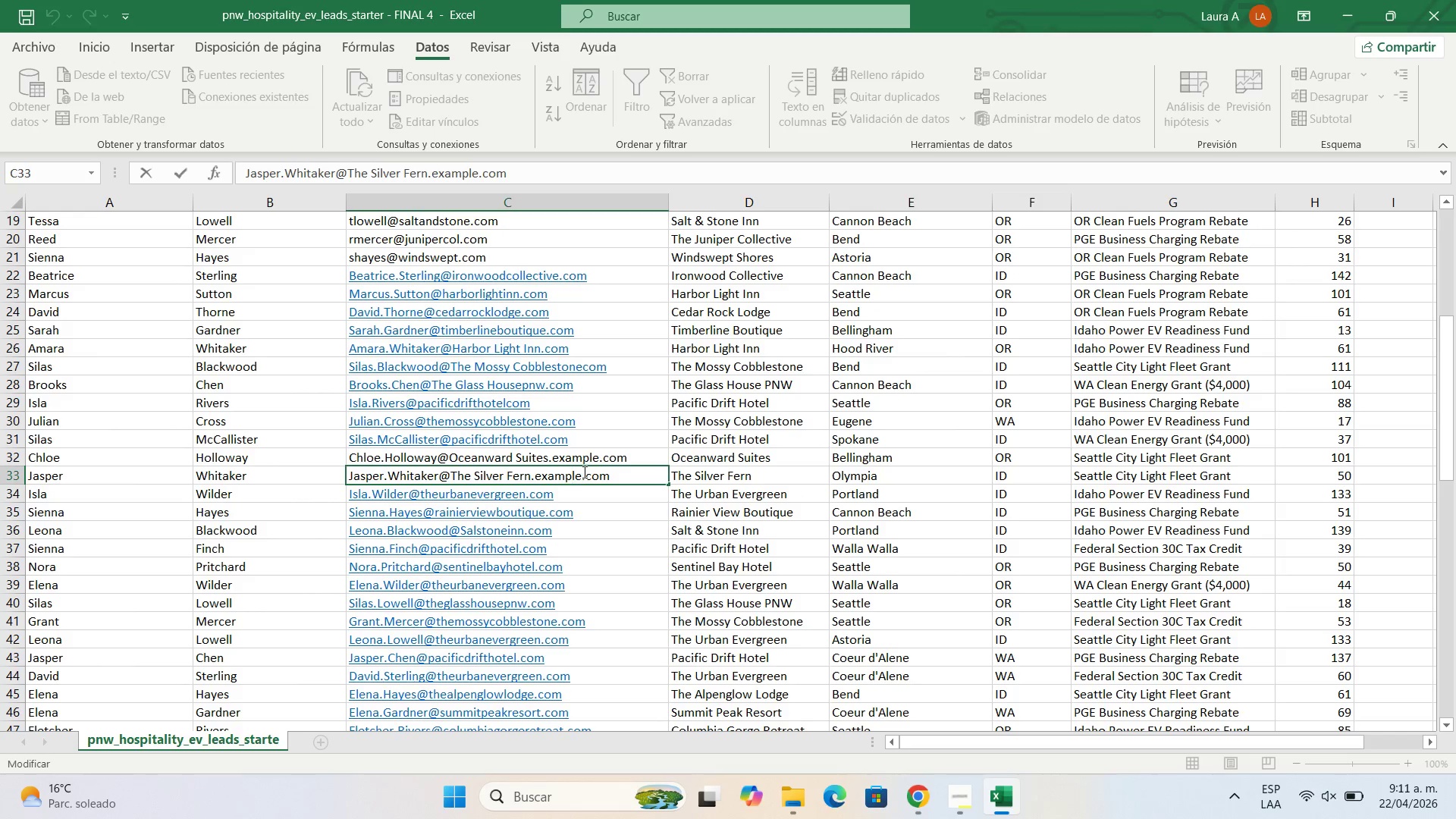 
left_click_drag(start_coordinate=[583, 472], to_coordinate=[537, 478])
 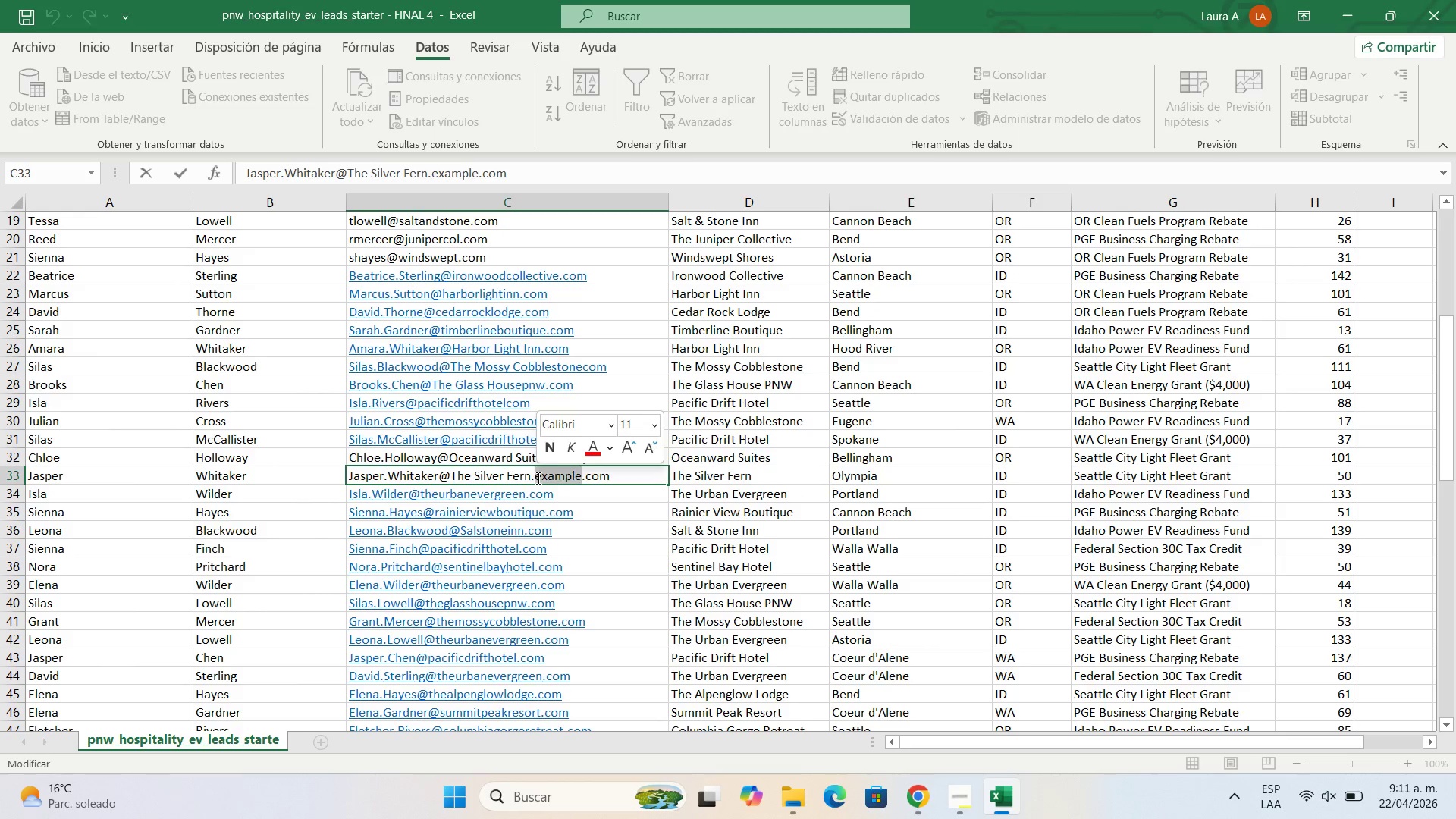 
key(Backspace)
 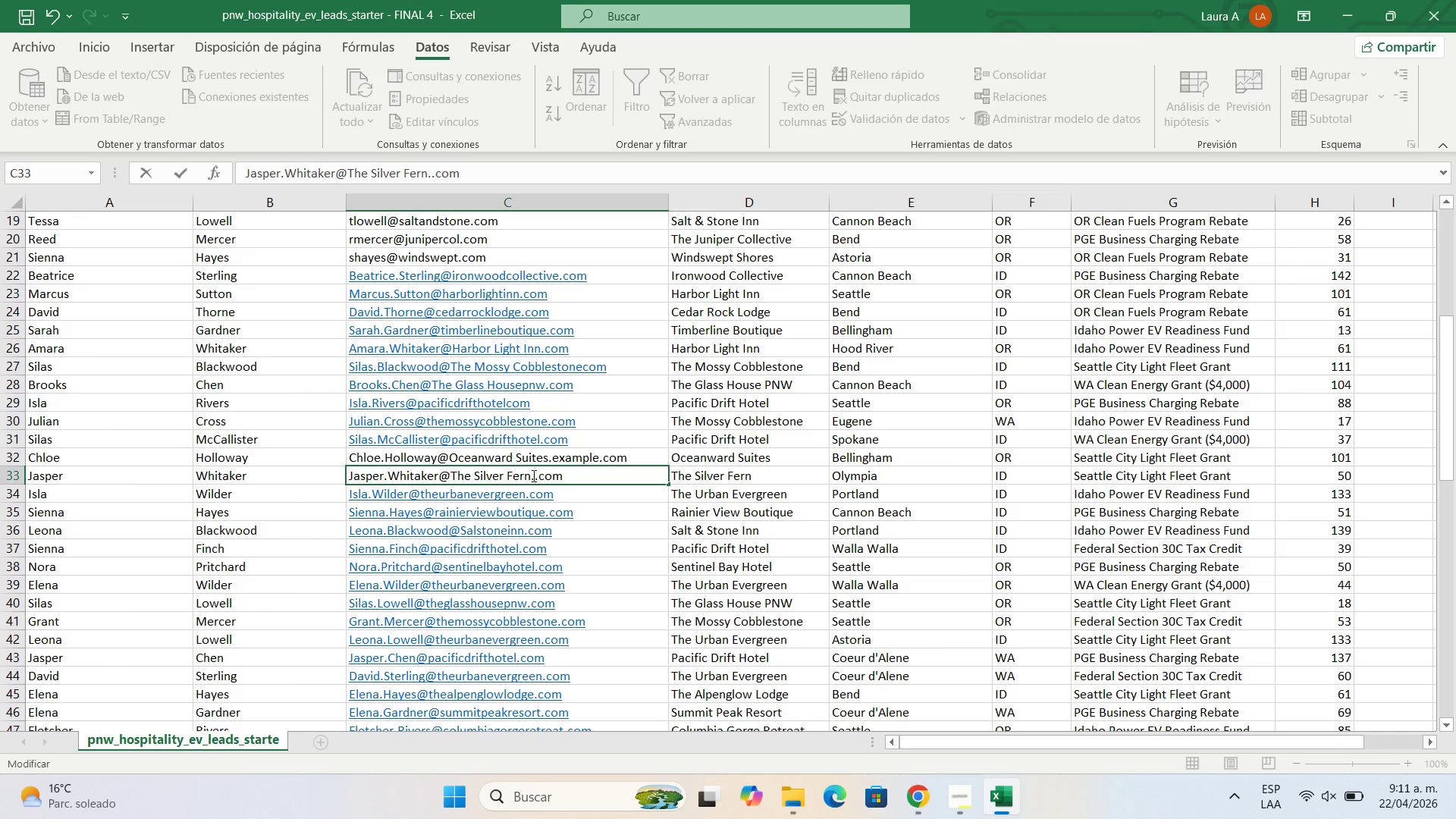 
key(Backspace)
 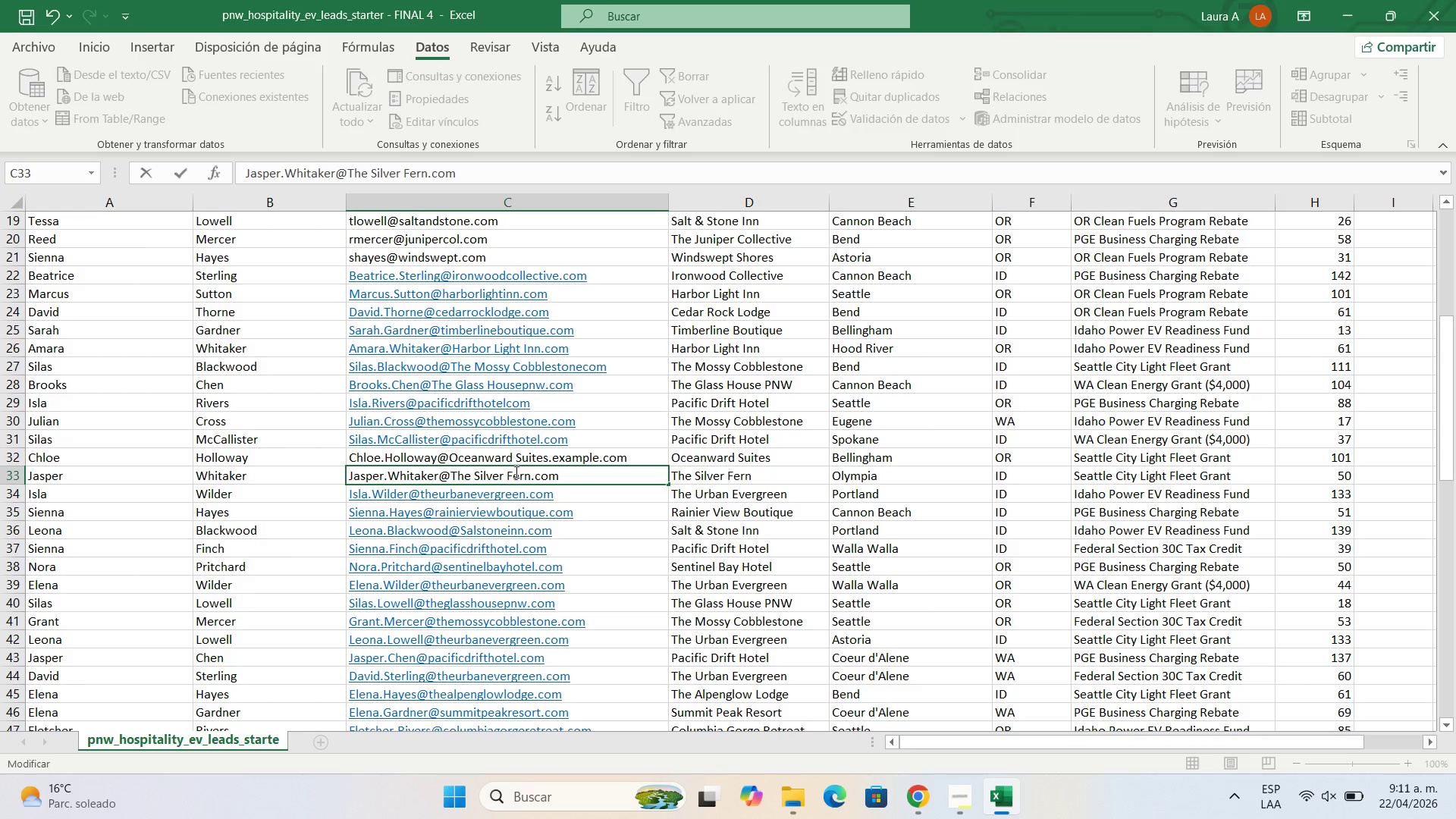 
left_click([515, 472])
 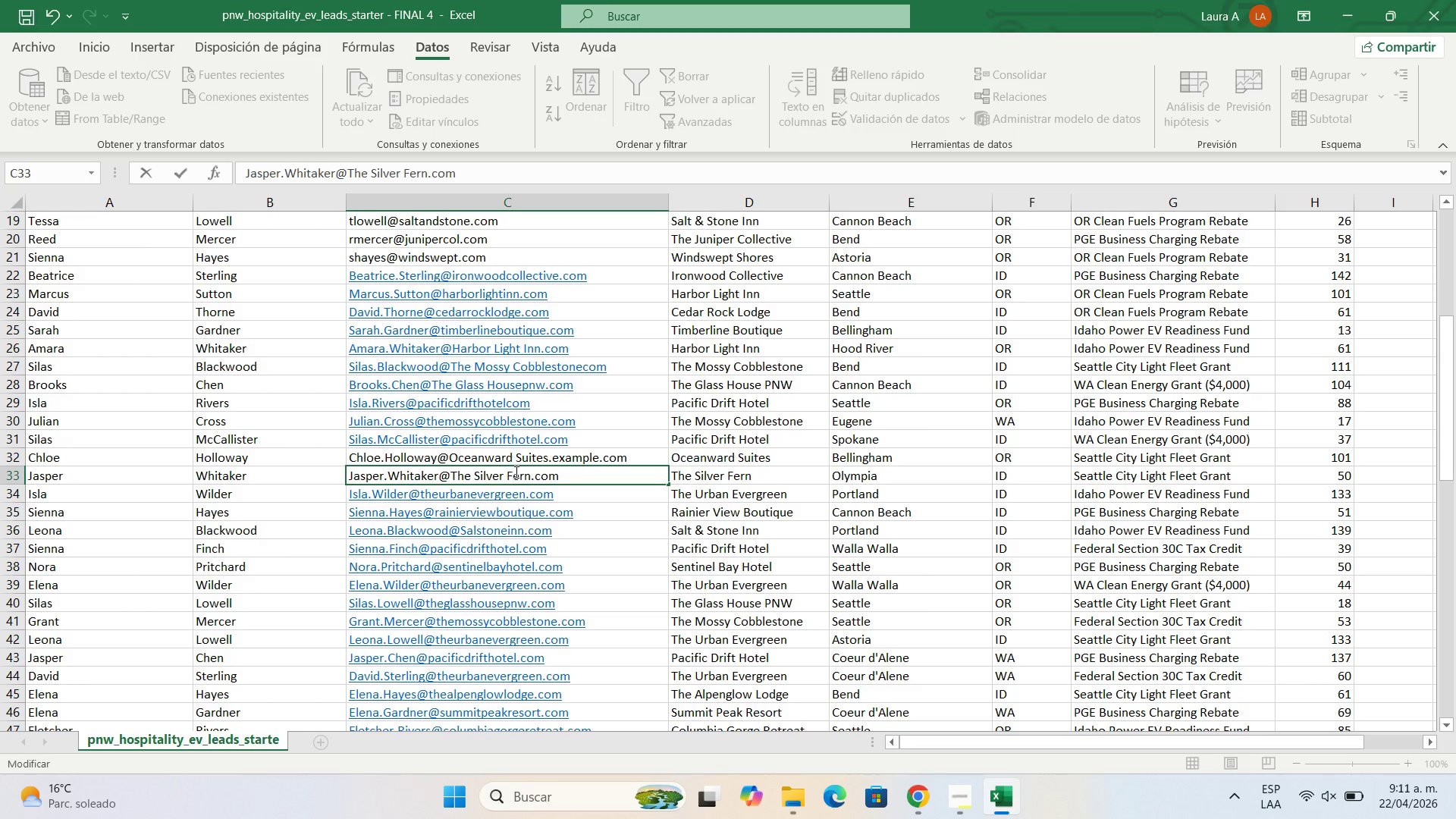 
key(Backspace)
 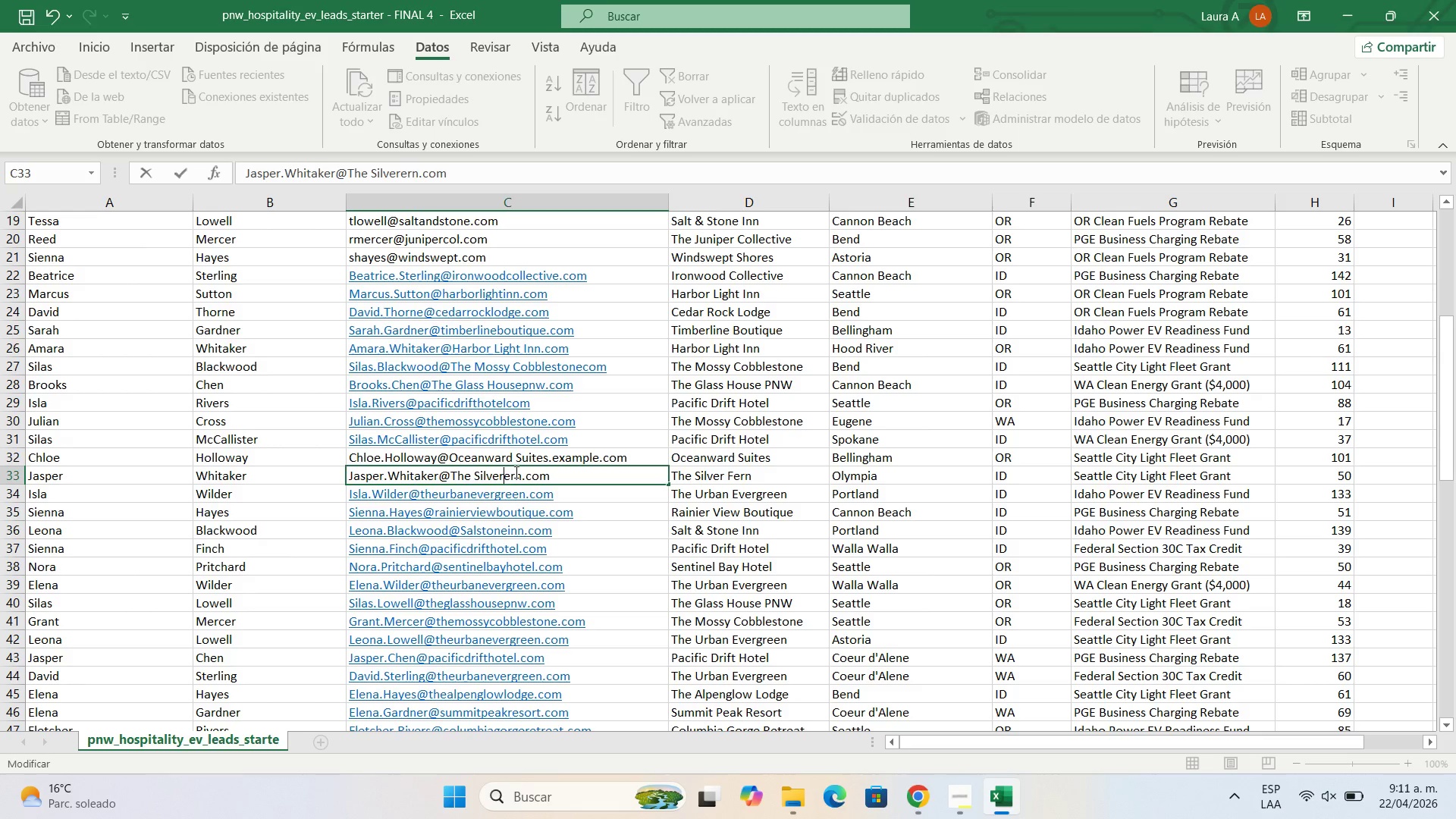 
key(Backspace)
 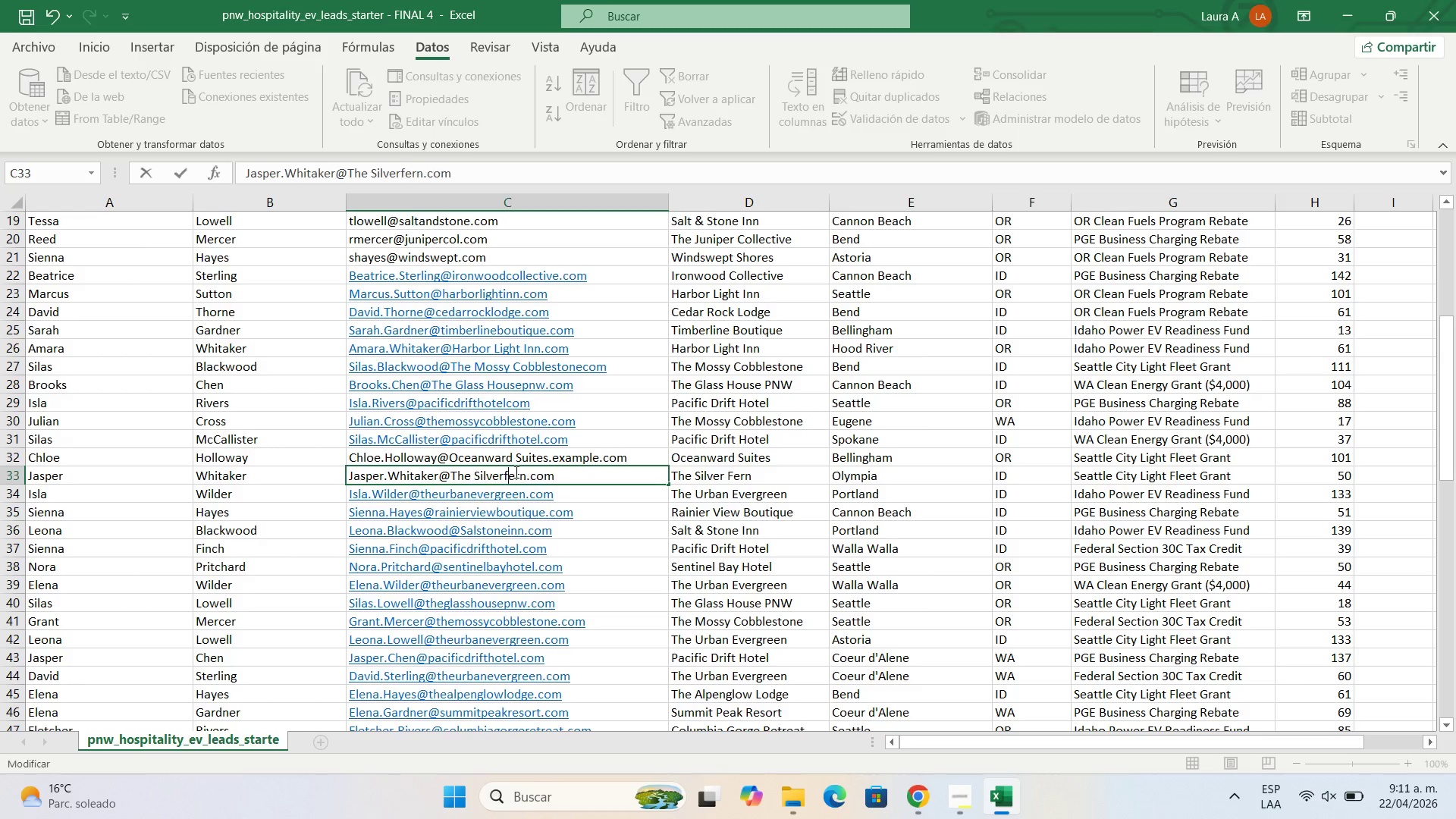 
key(F)
 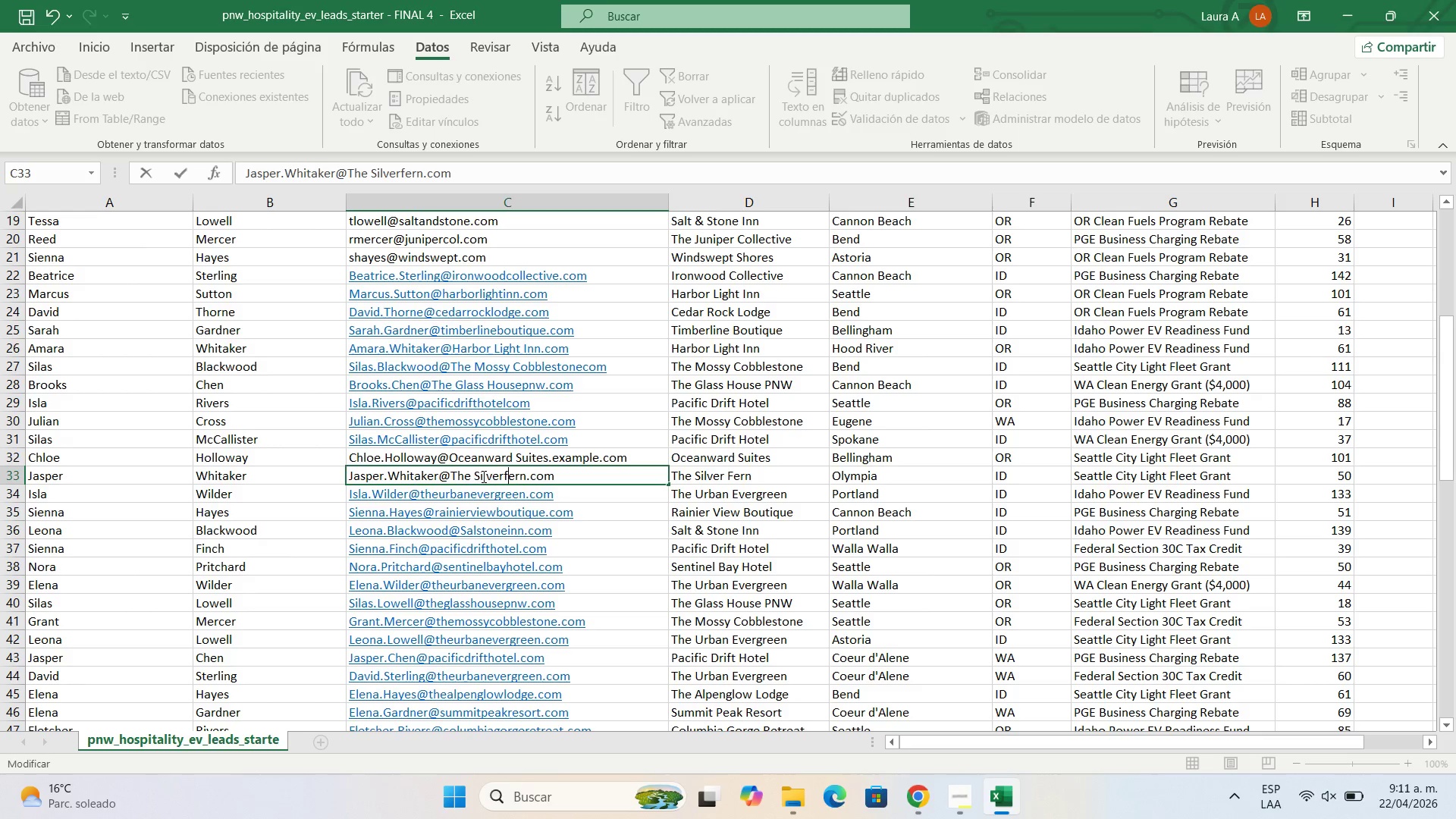 
left_click([480, 473])
 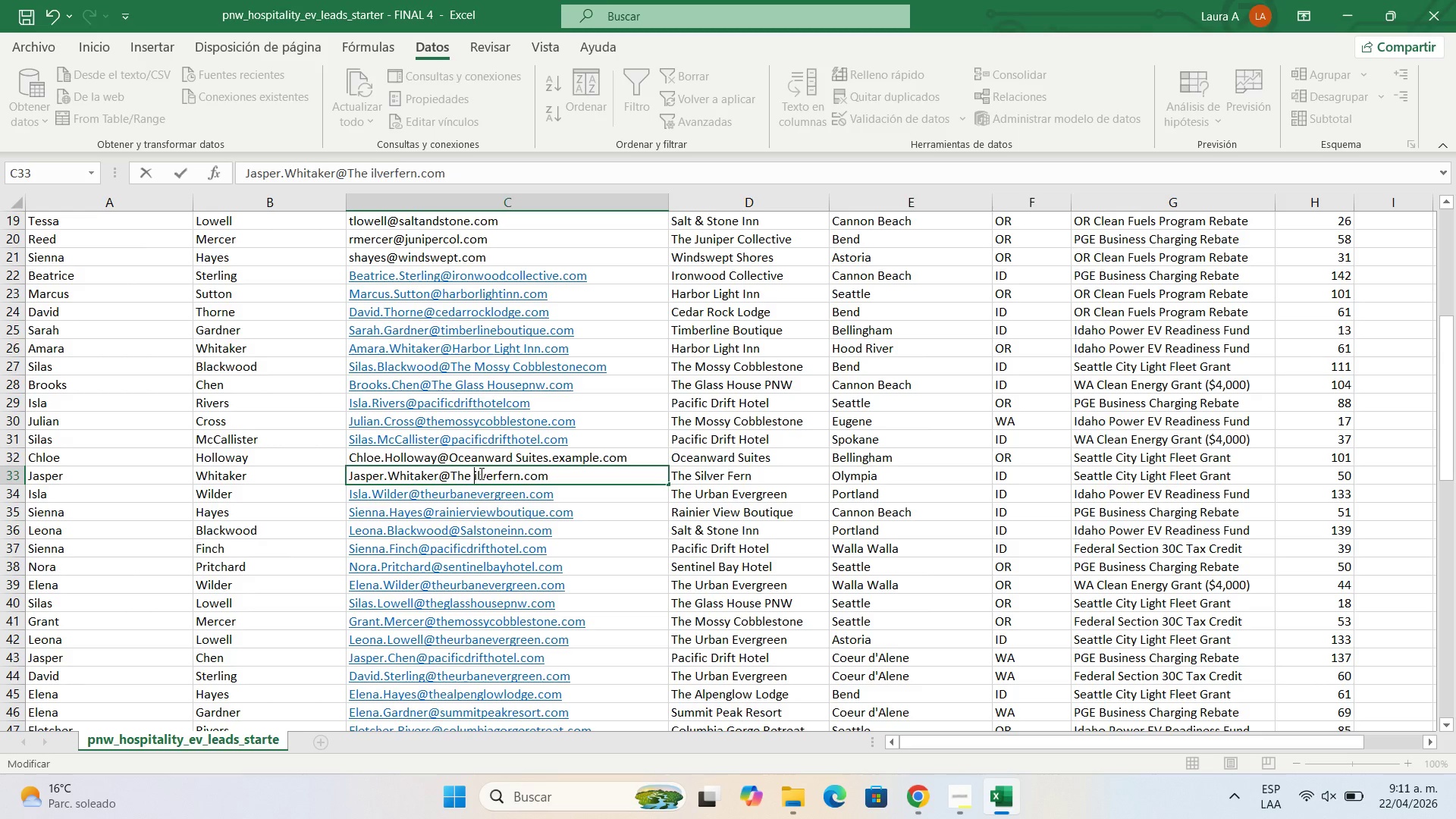 
key(Backspace)
 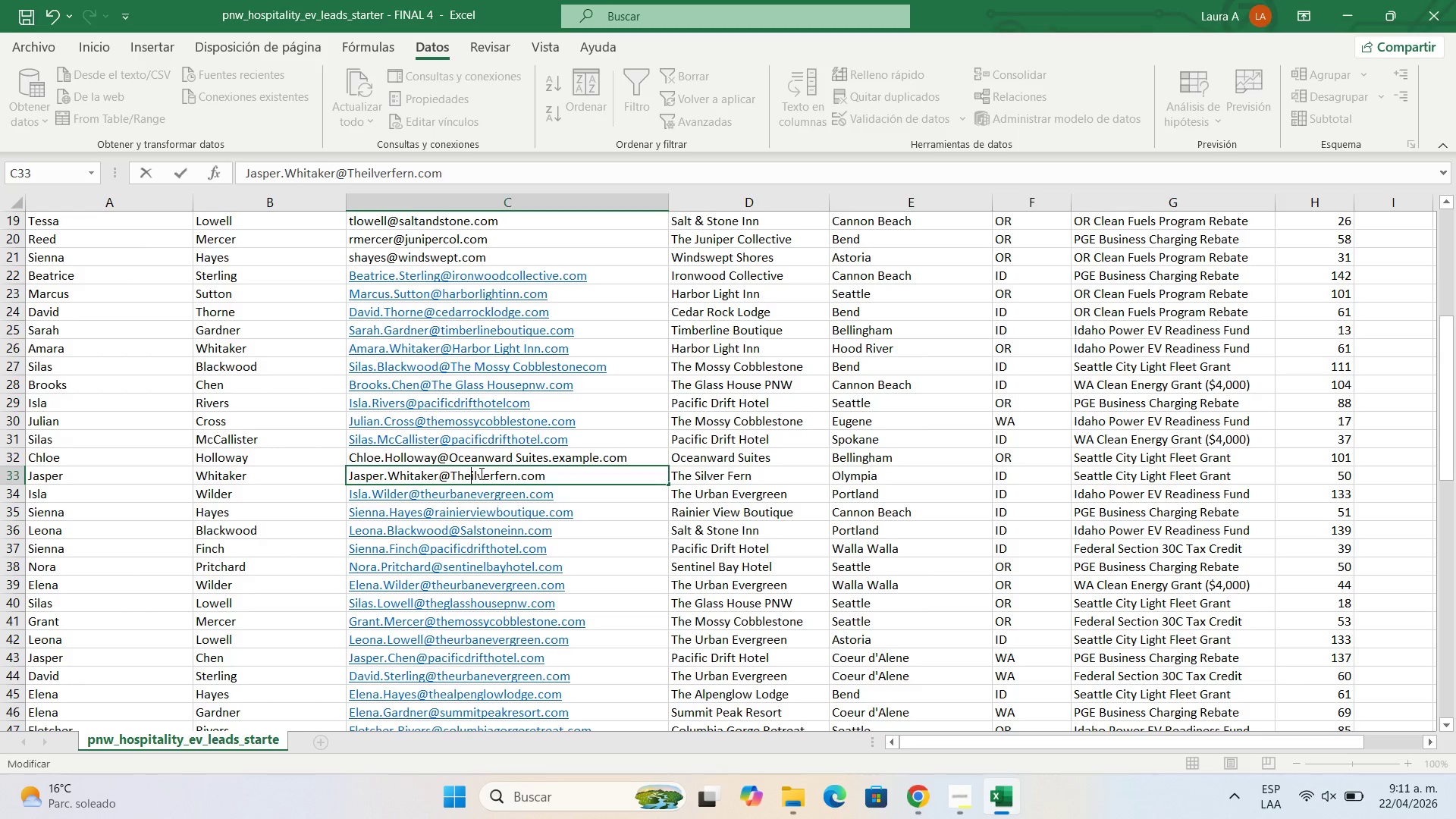 
key(Backspace)
 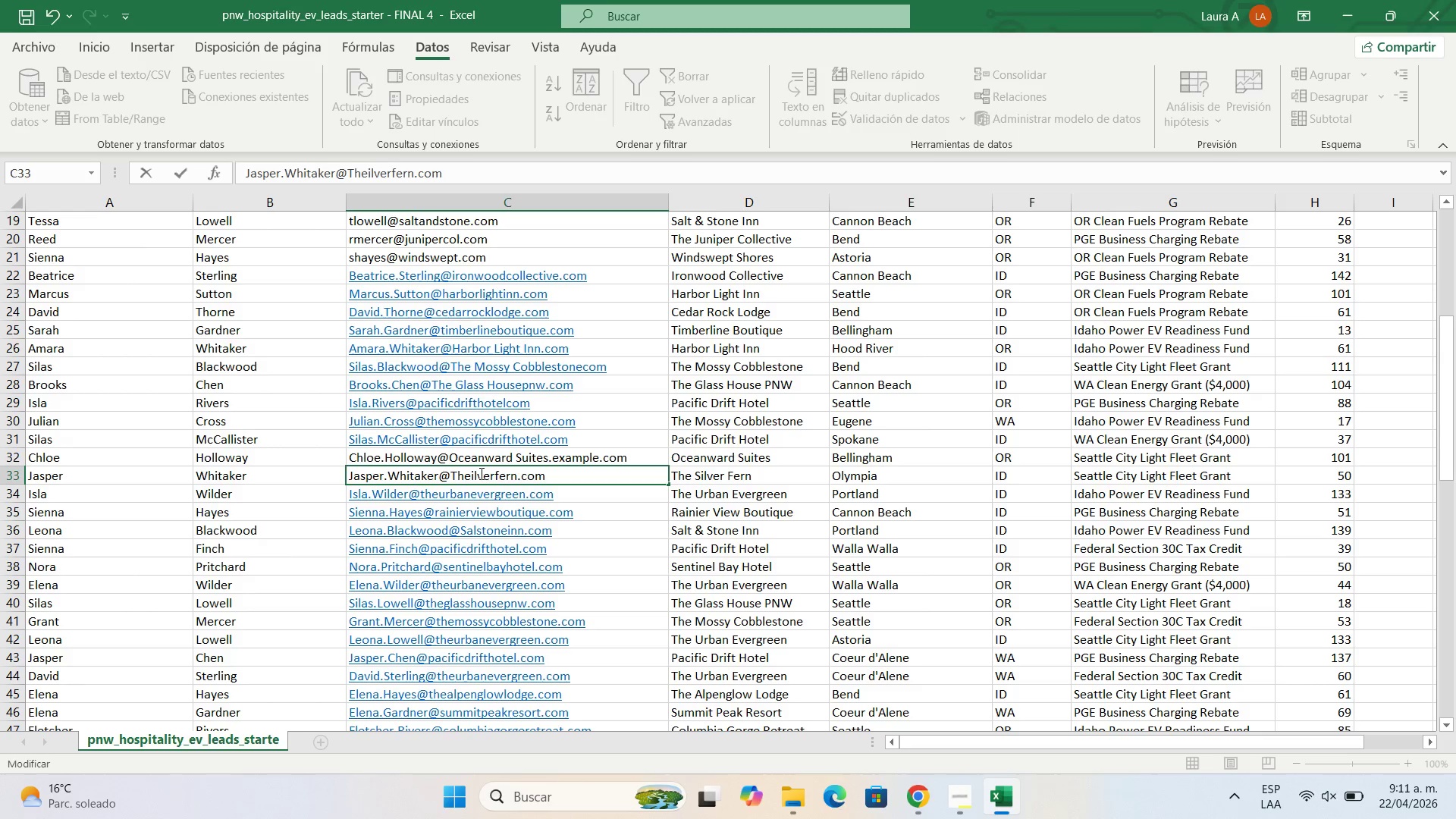 
key(S)
 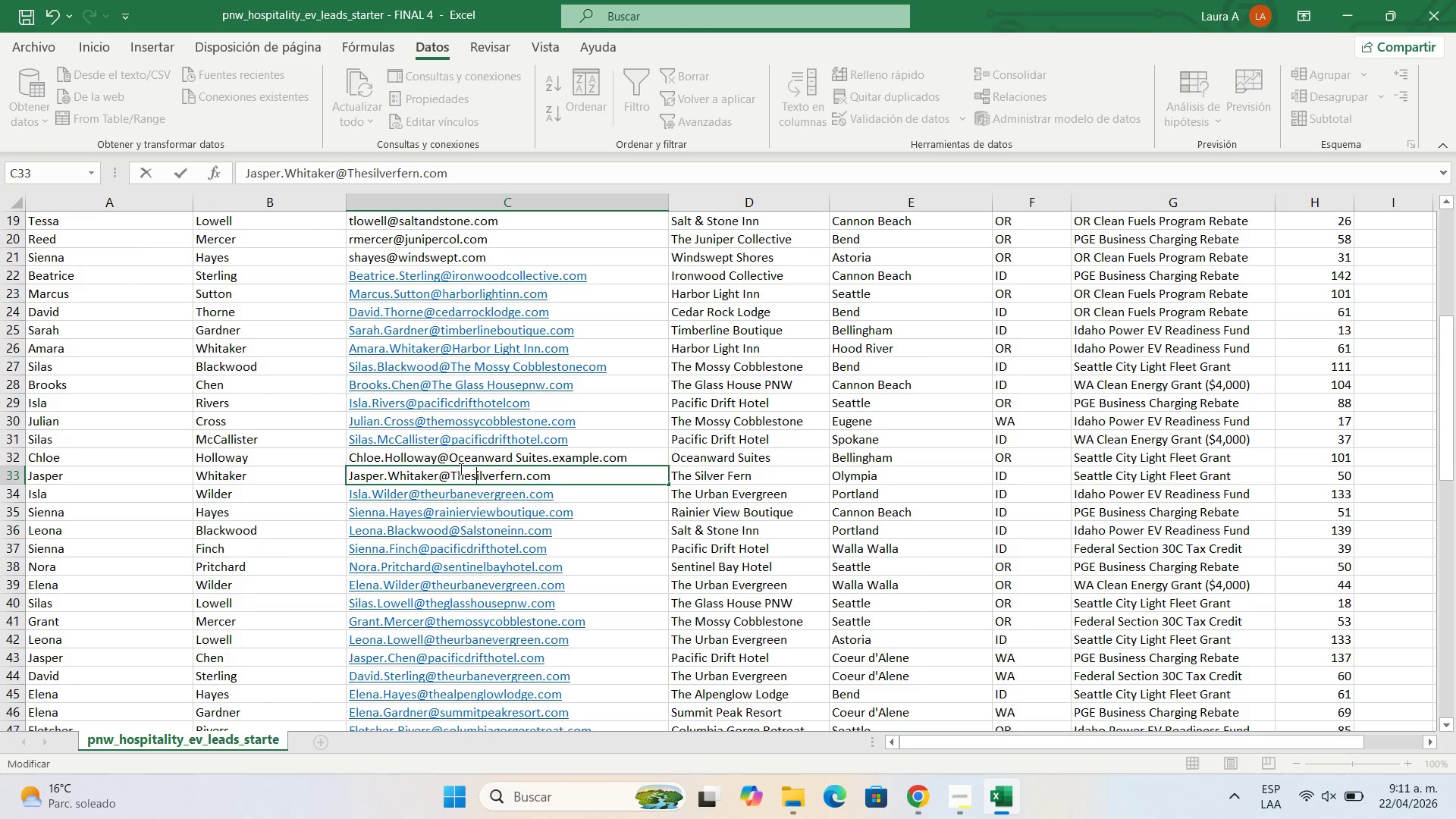 
left_click([459, 469])
 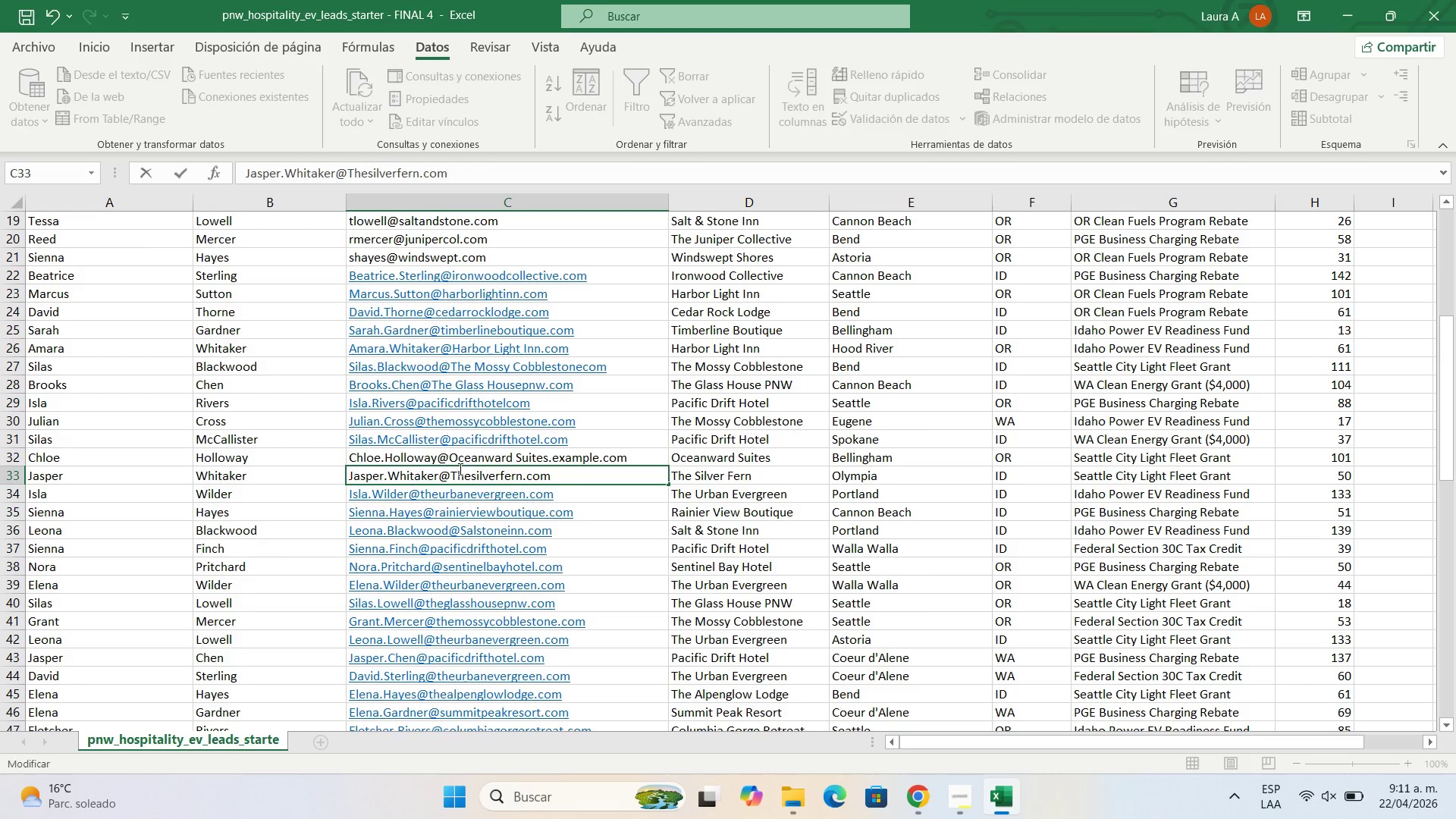 
key(Backspace)
 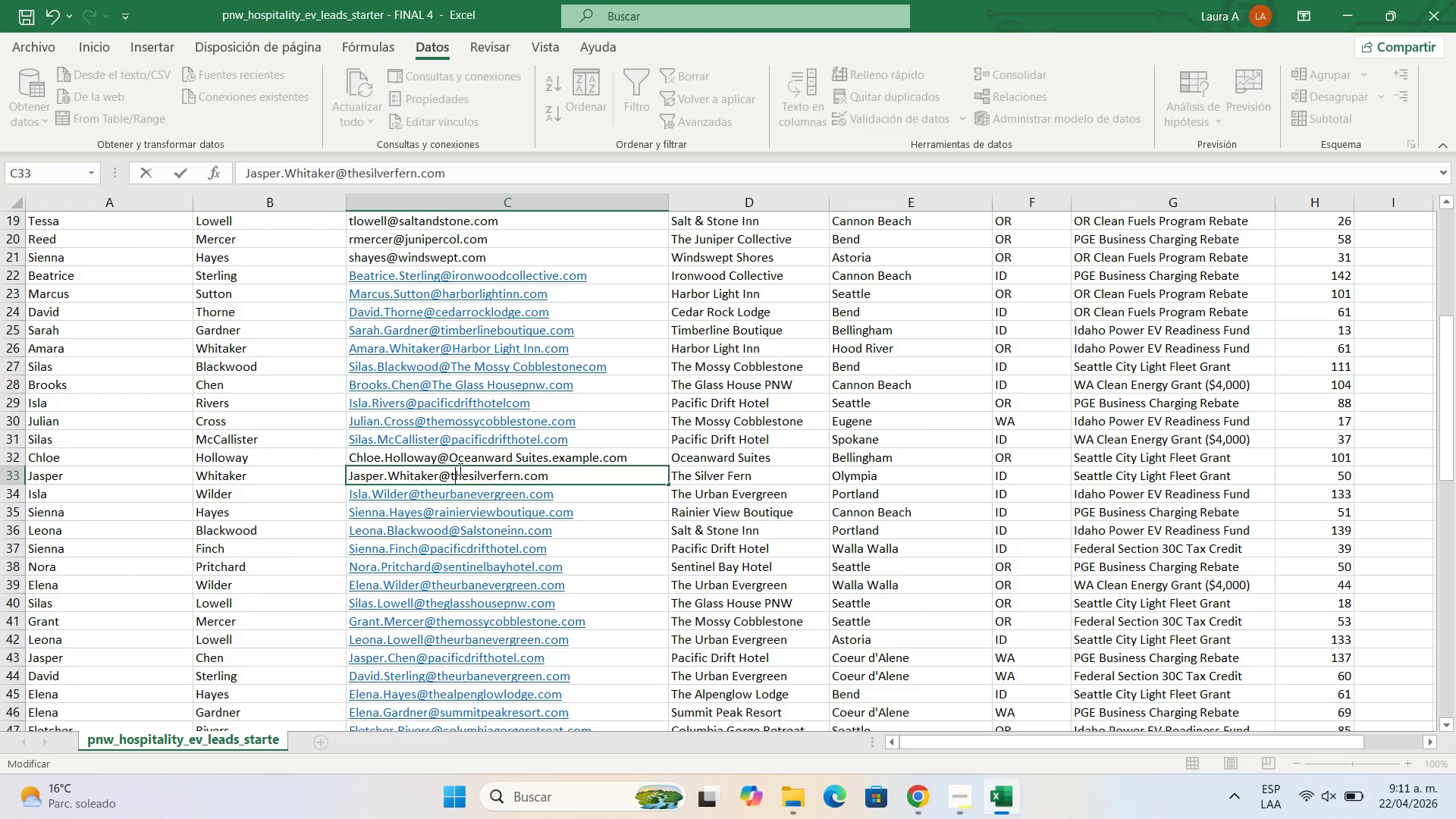 
key(T)
 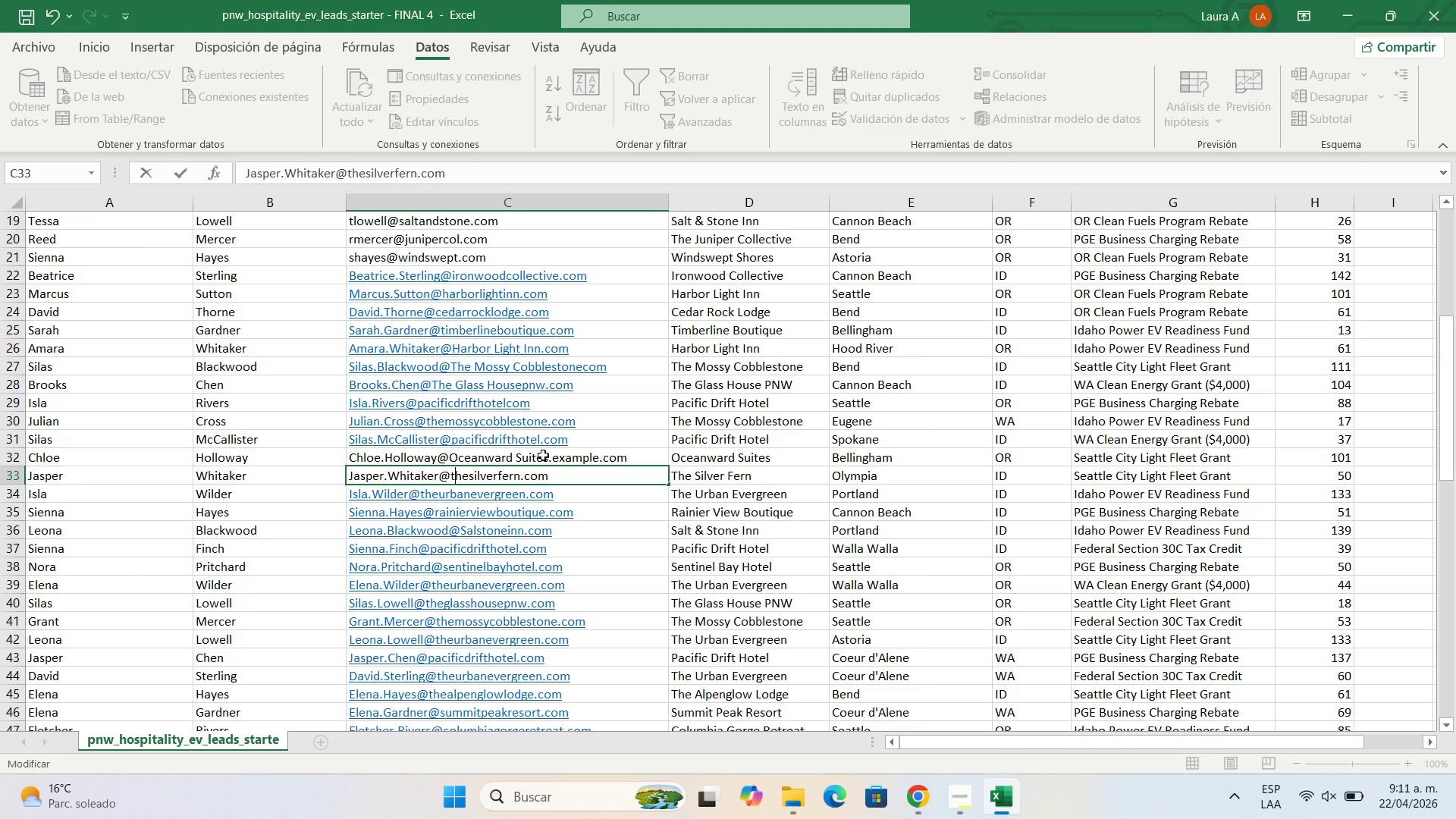 
double_click([543, 455])
 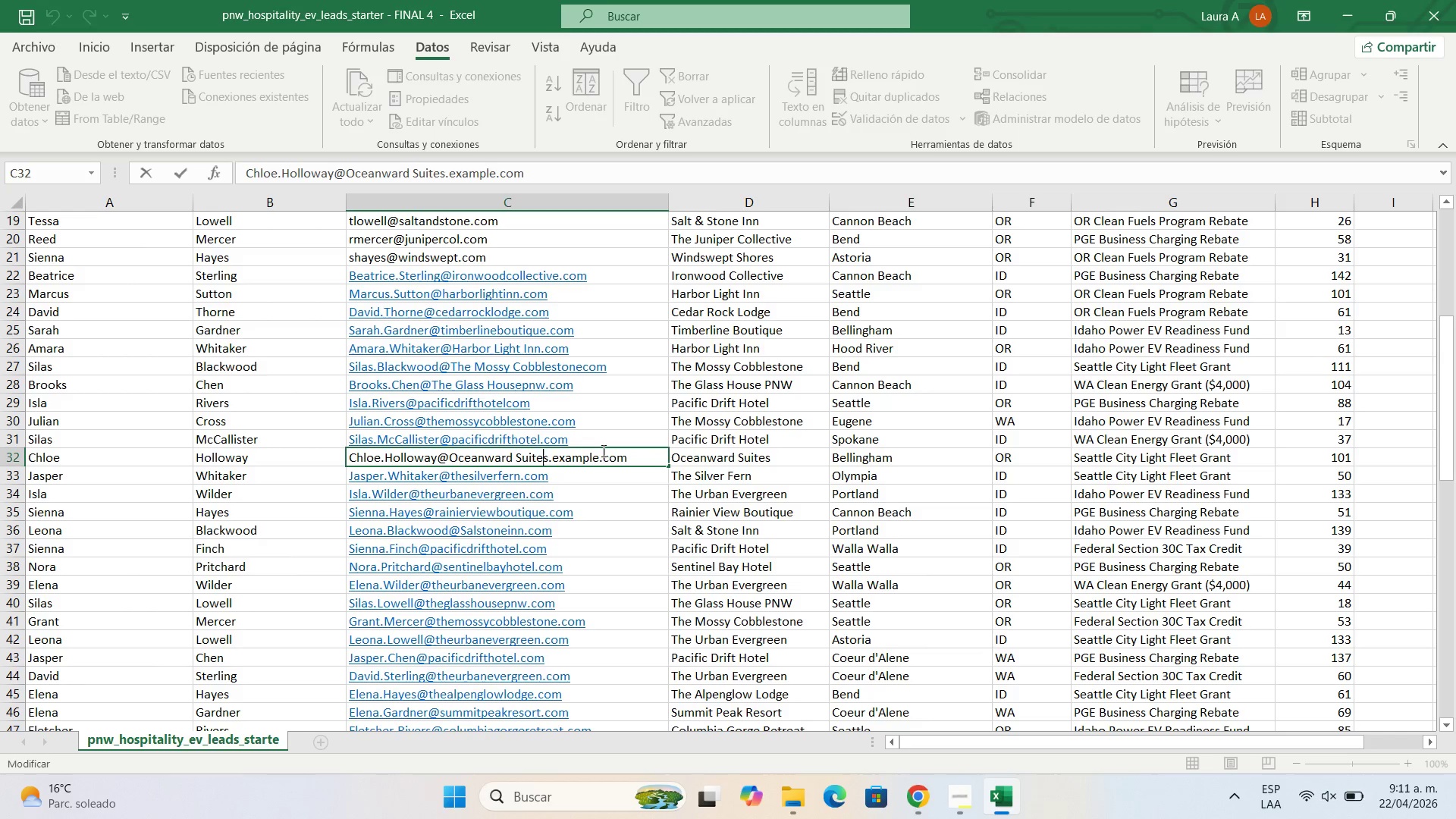 
left_click_drag(start_coordinate=[602, 451], to_coordinate=[551, 457])
 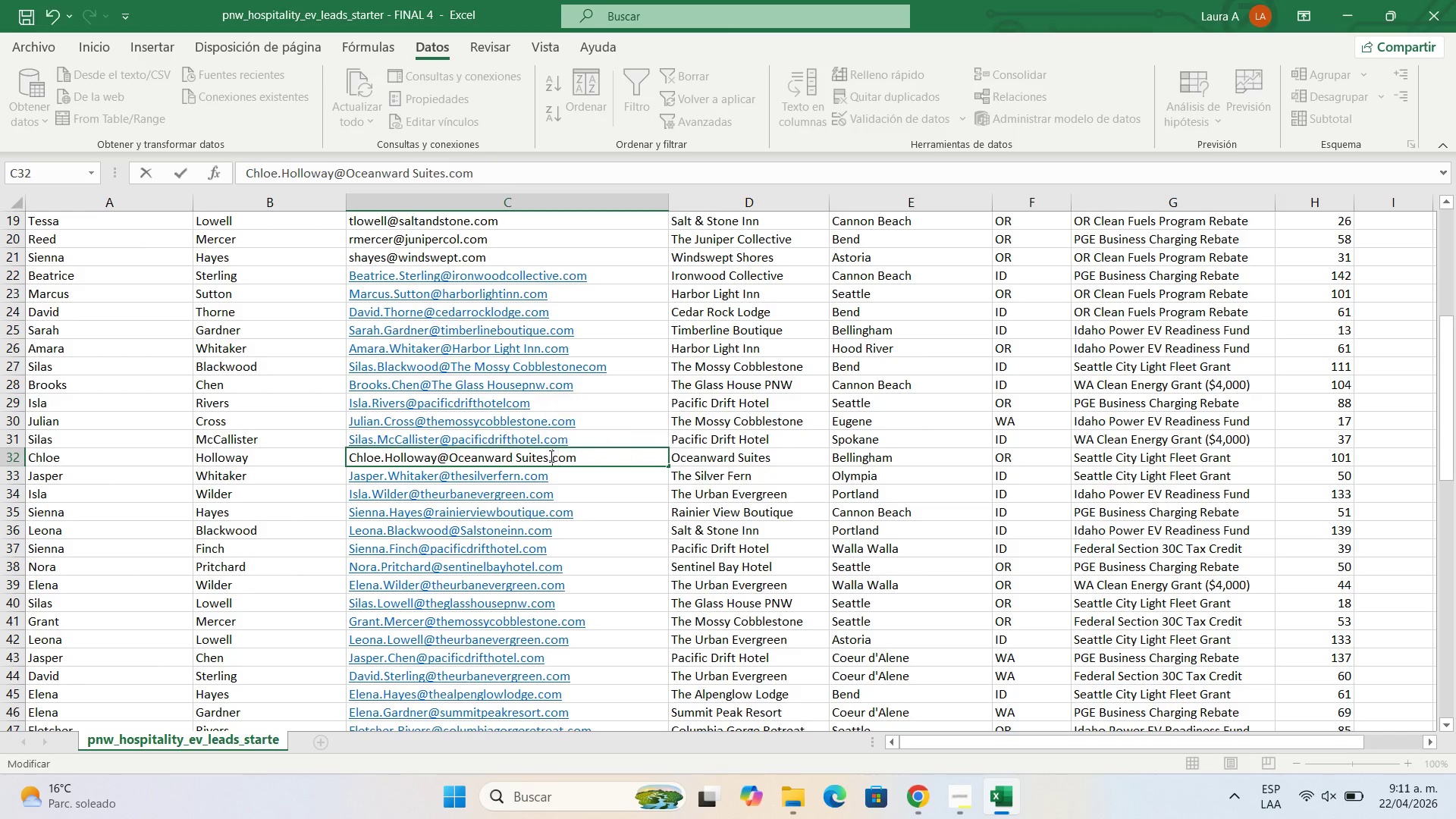 
key(Backspace)
 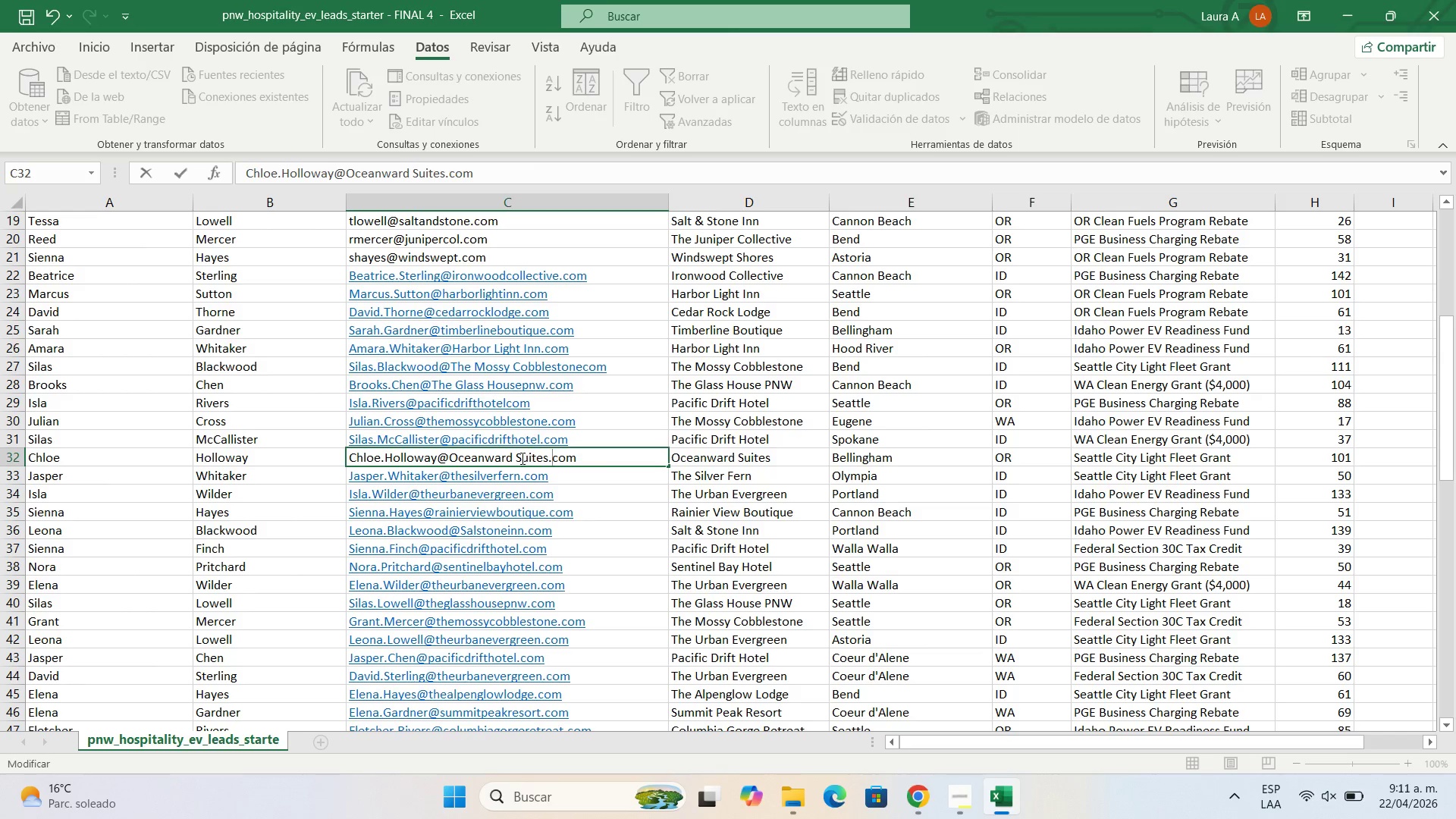 
left_click([521, 458])
 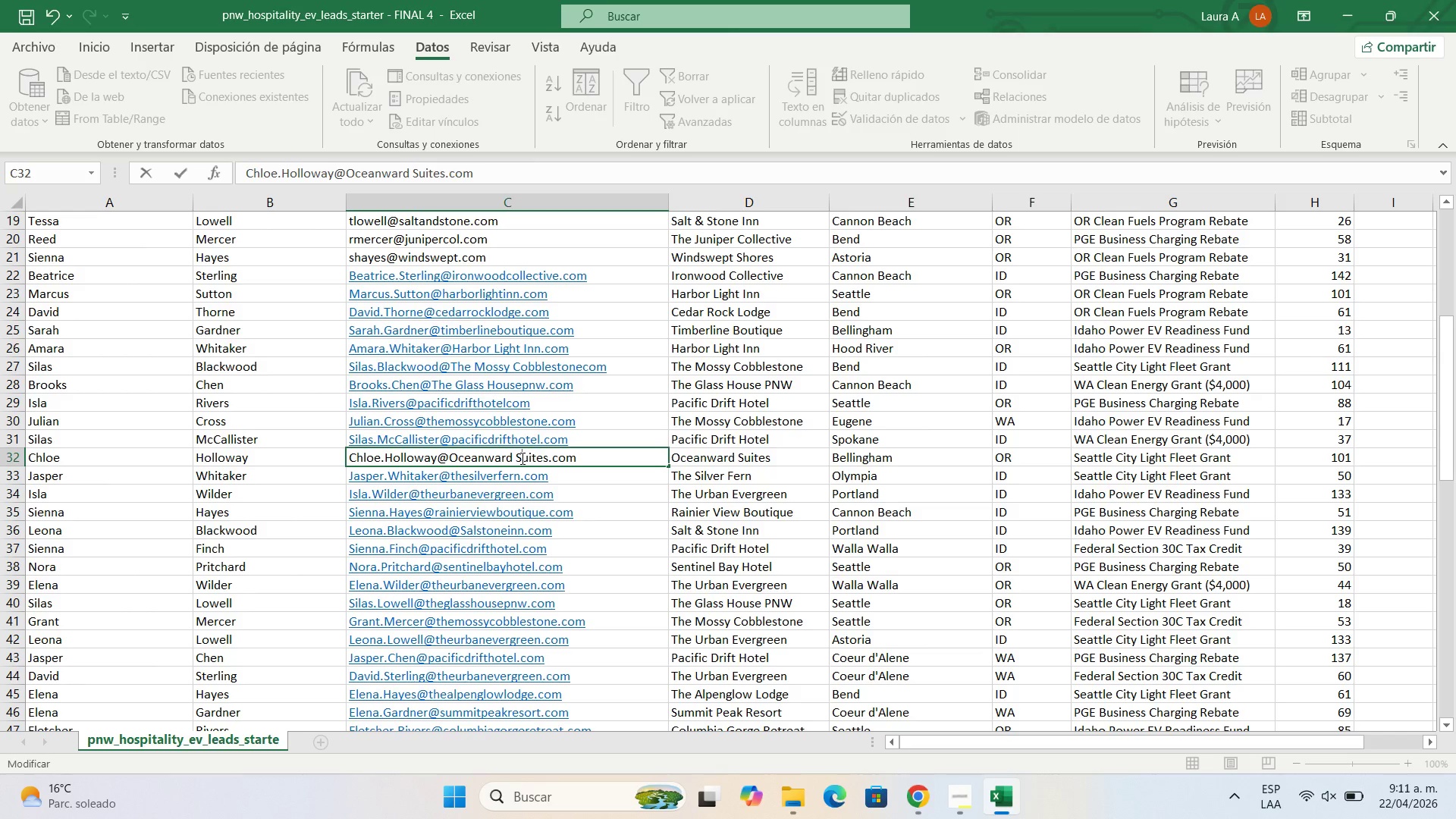 
key(Backspace)
 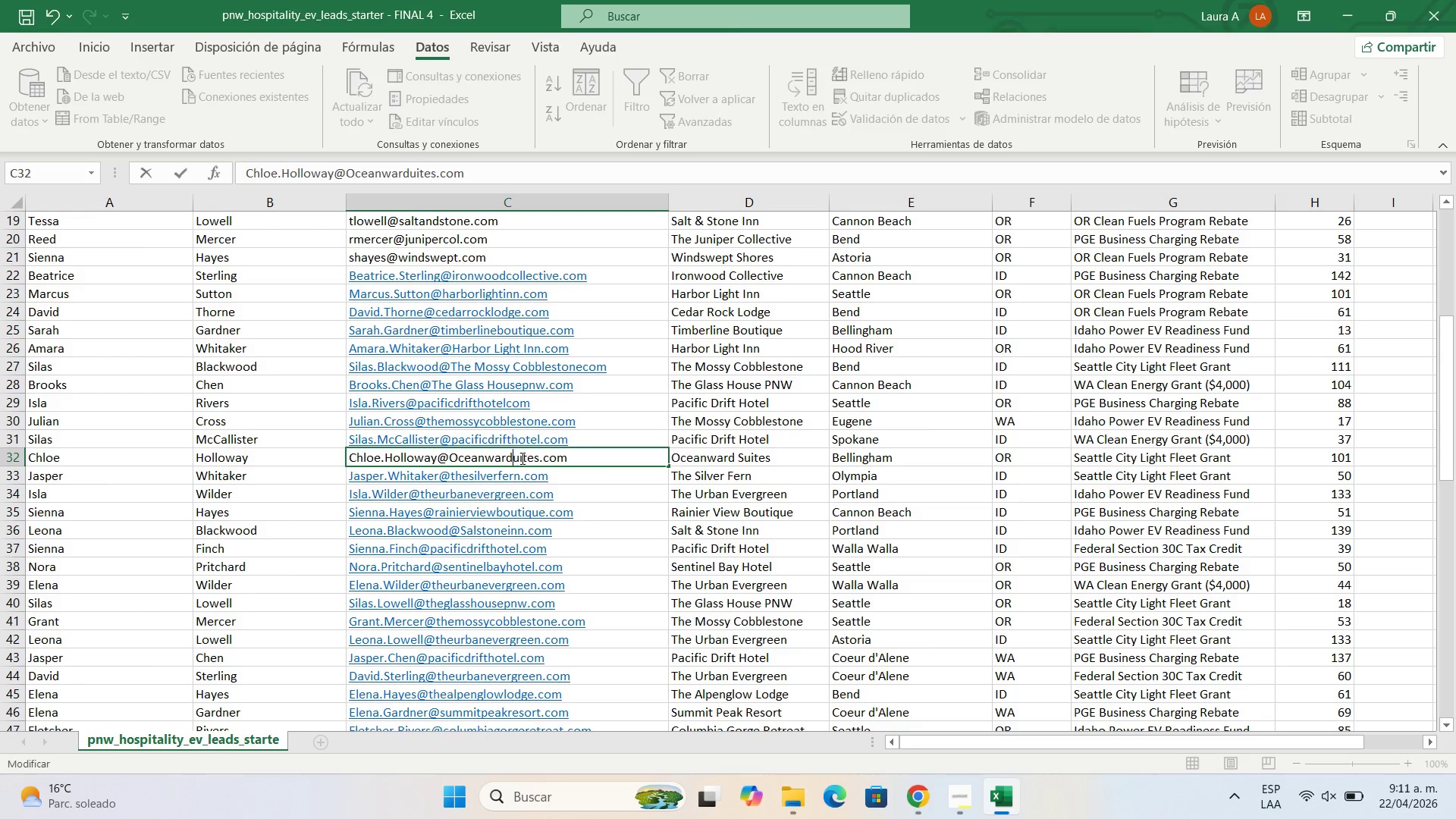 
key(Backspace)
 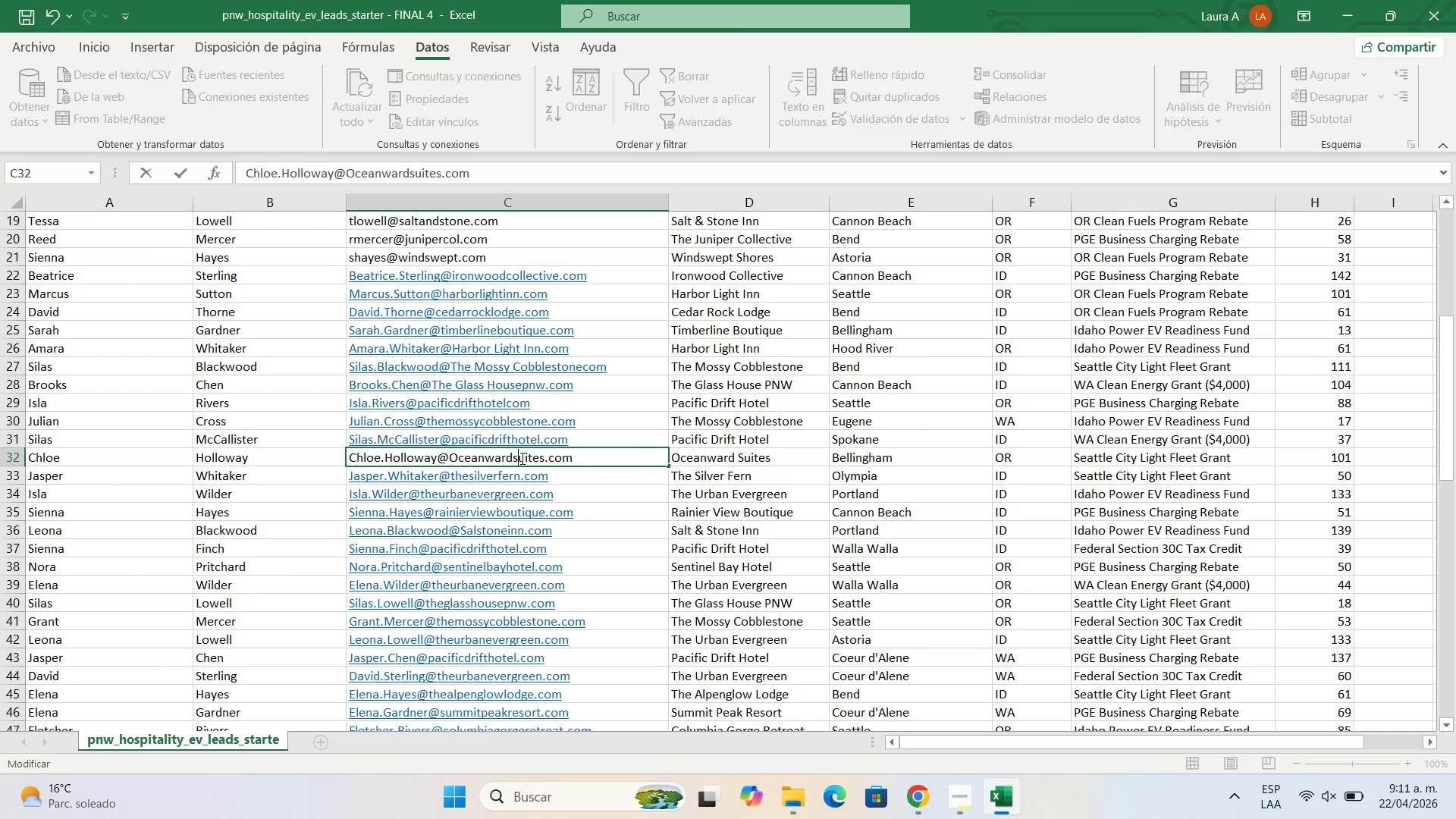 
key(S)
 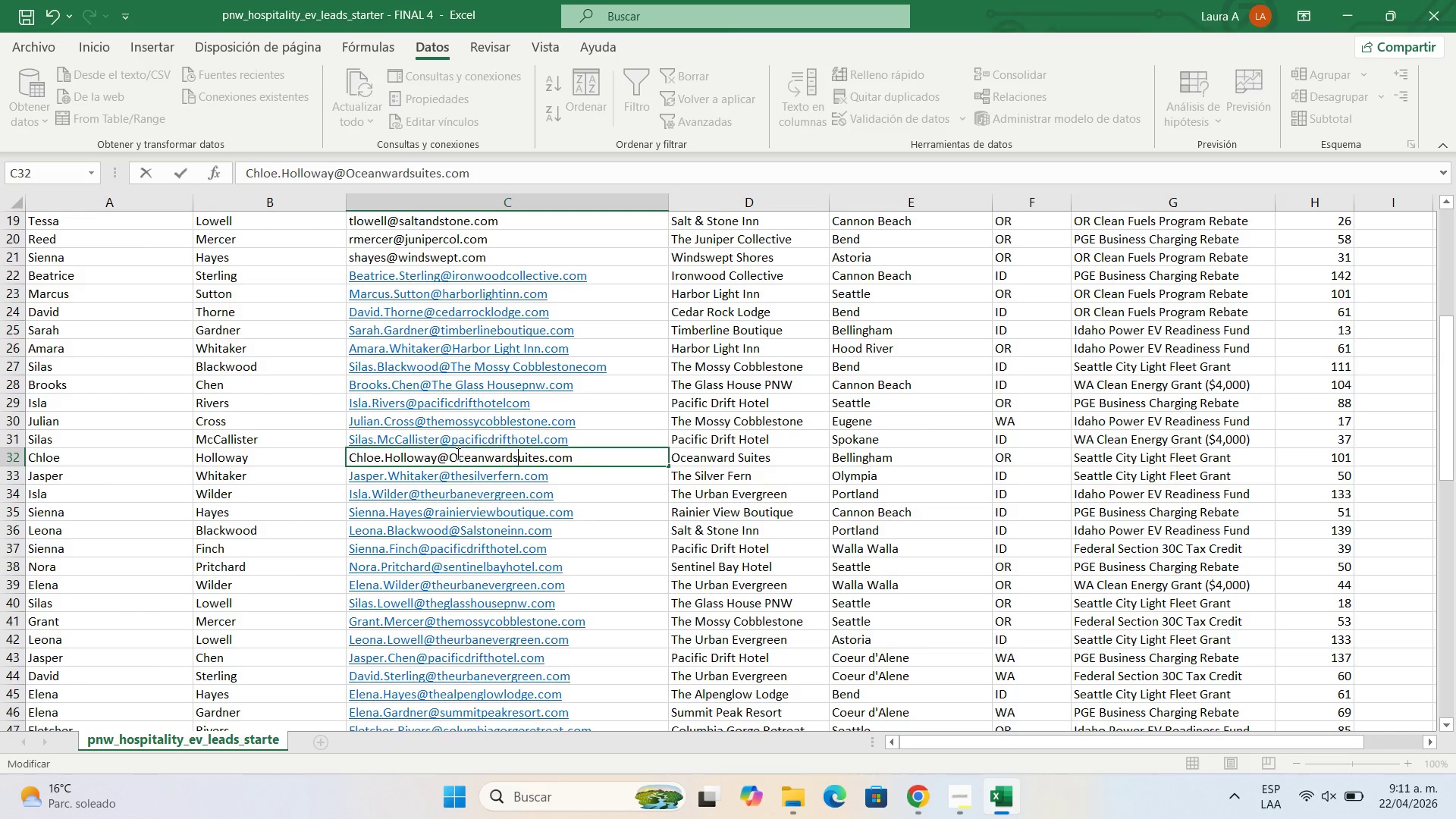 
left_click([457, 453])
 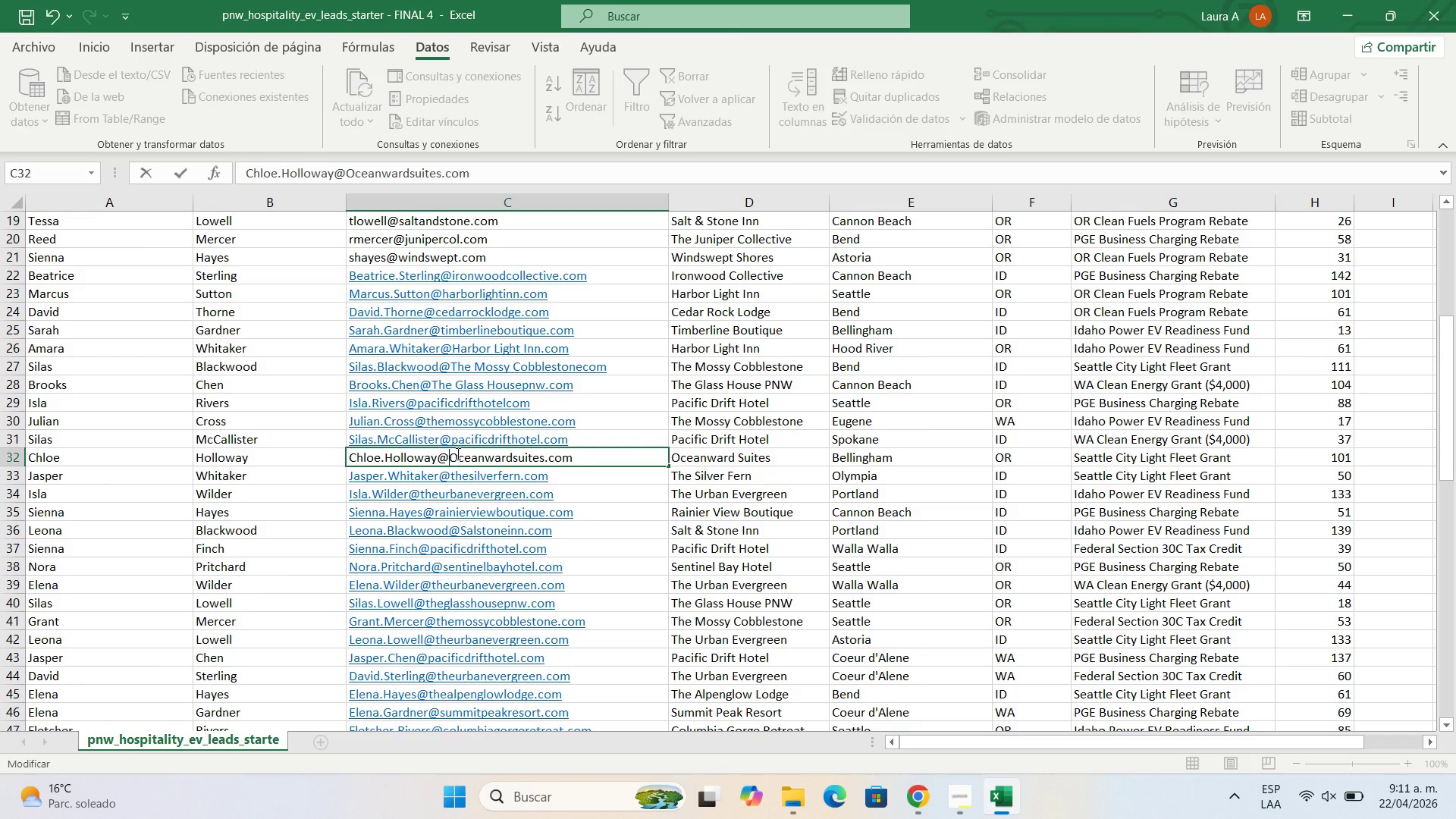 
key(Backspace)
 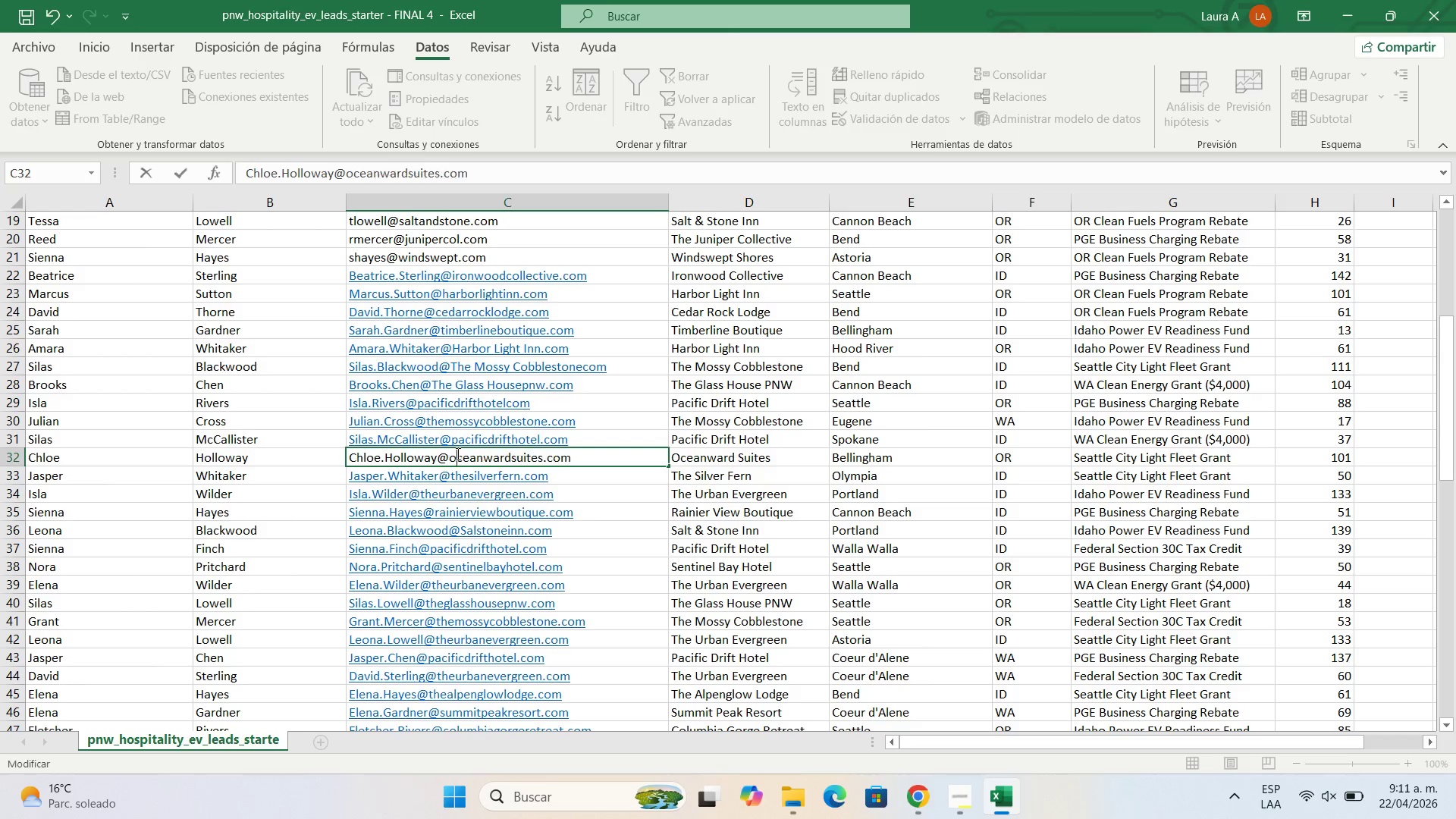 
key(O)
 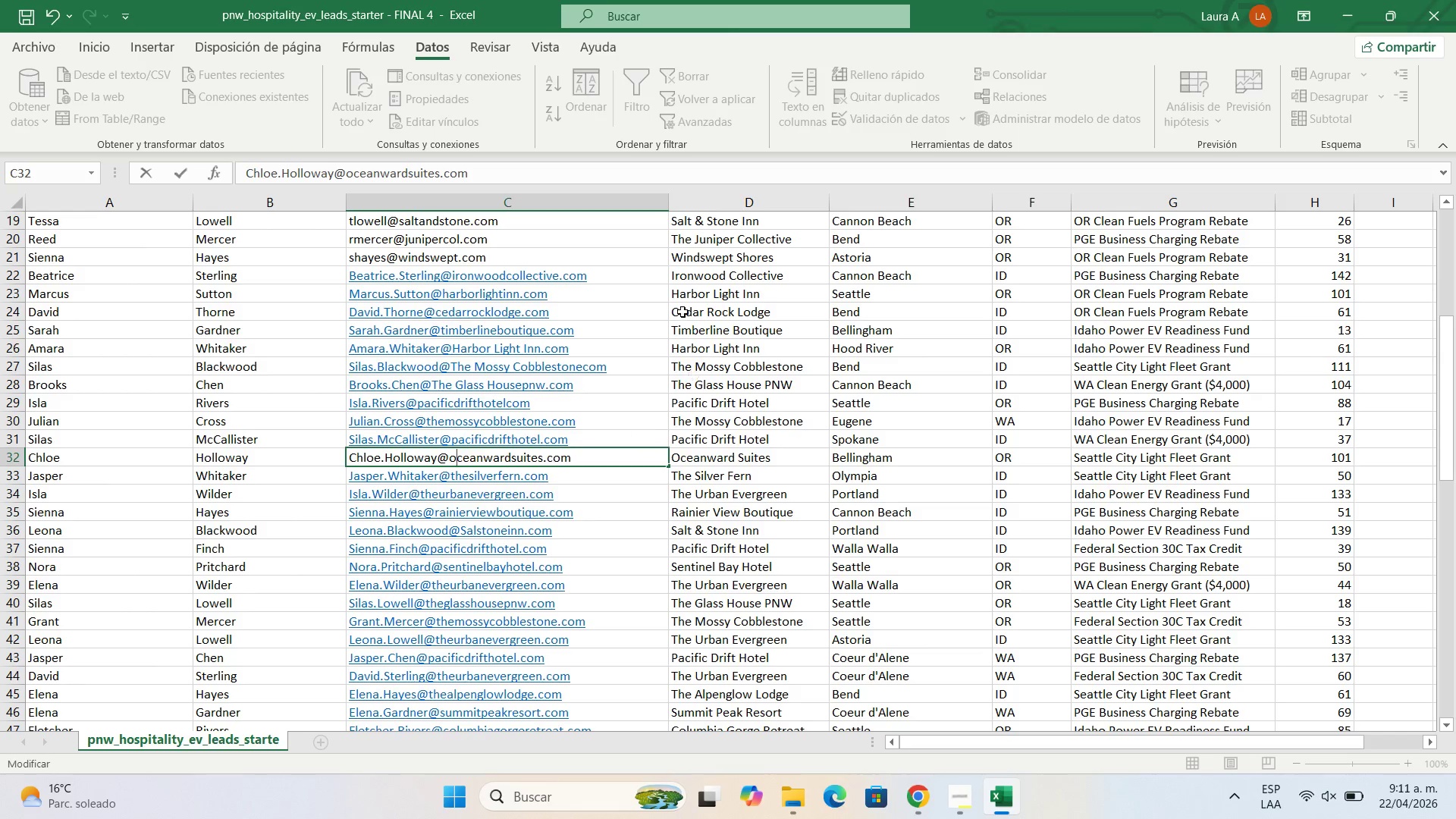 
scroll: coordinate [591, 300], scroll_direction: up, amount: 1.0
 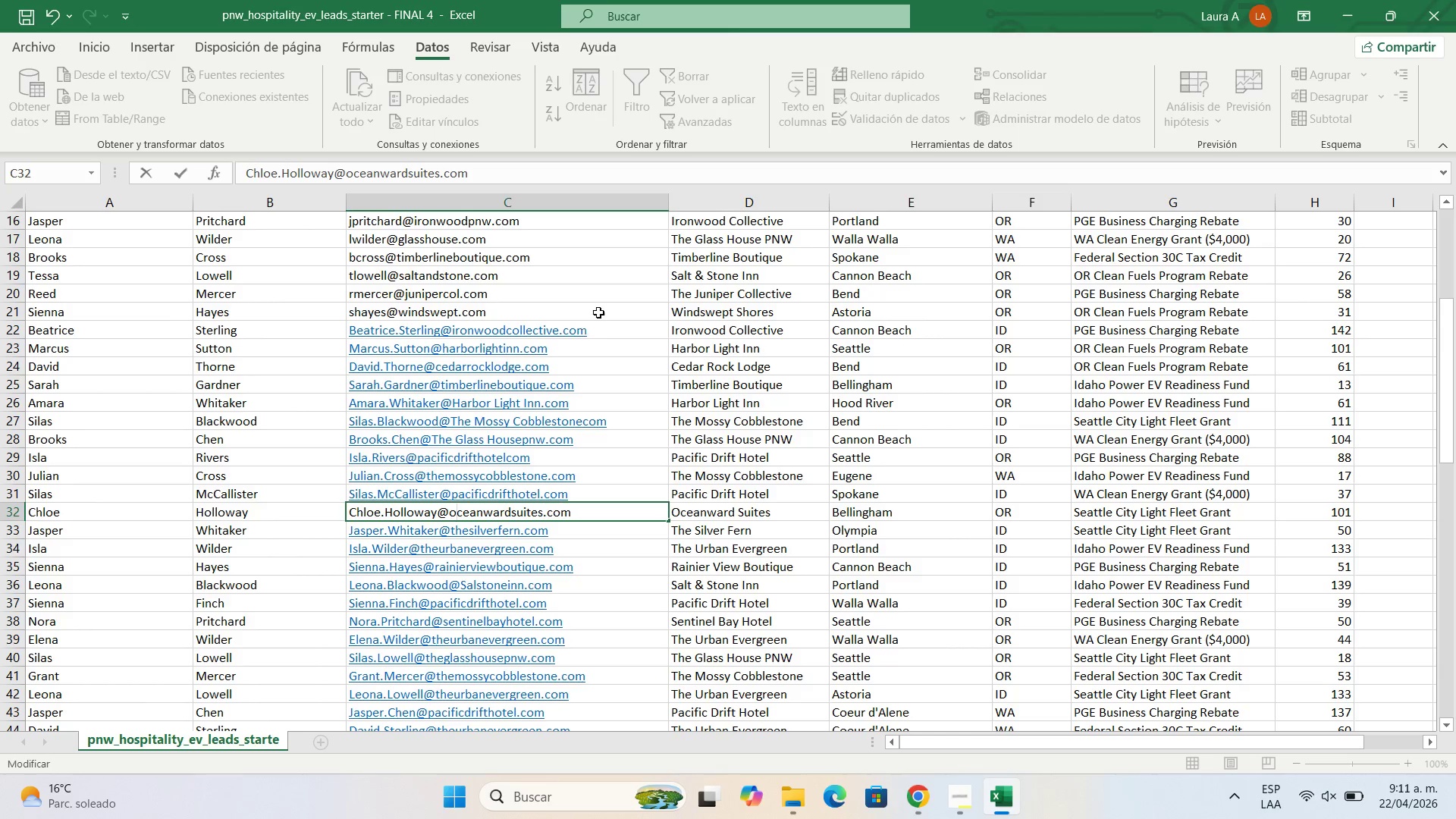 
left_click([598, 312])
 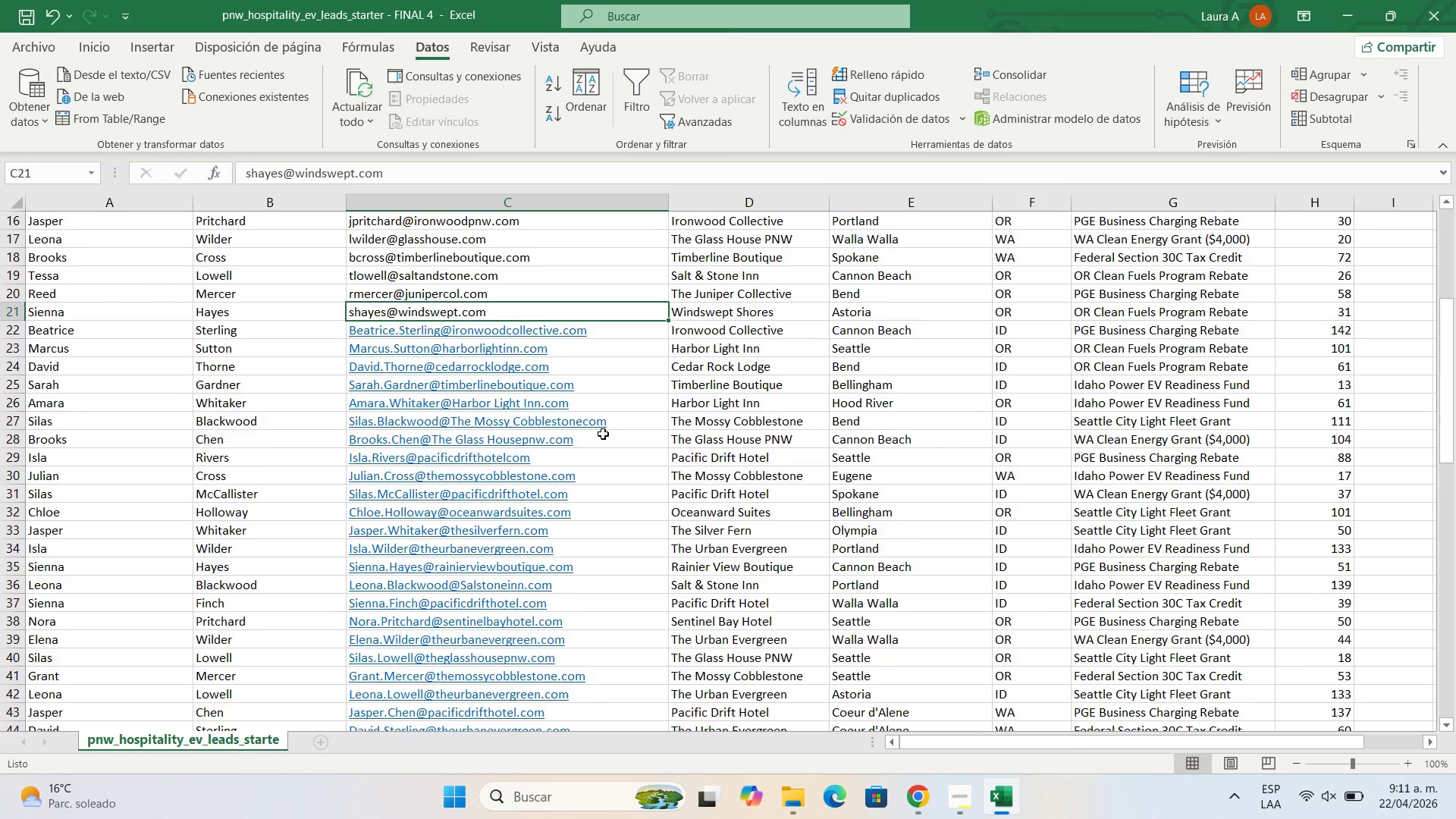 
scroll: coordinate [603, 434], scroll_direction: up, amount: 7.0
 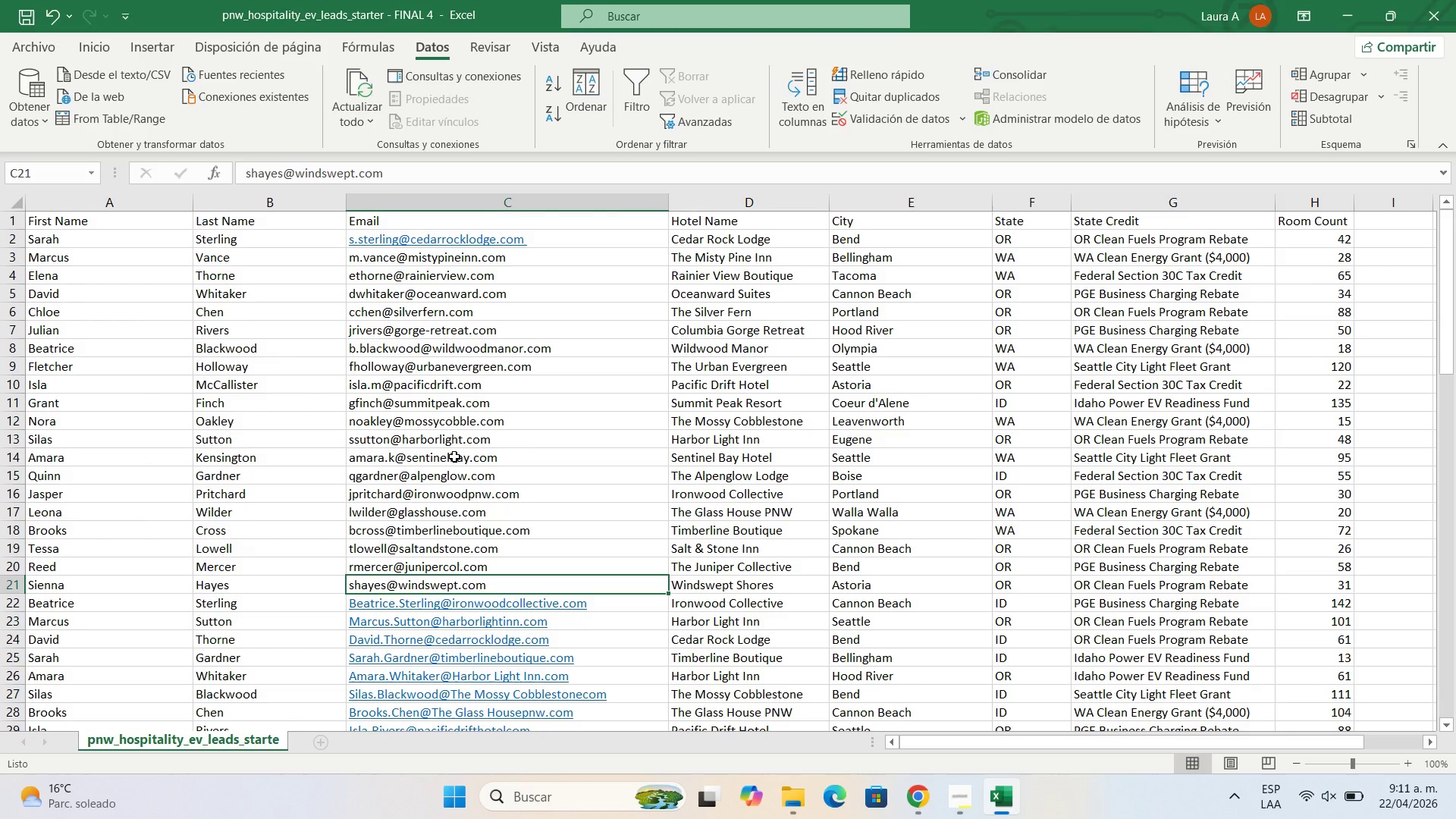 
scroll: coordinate [517, 488], scroll_direction: down, amount: 24.0
 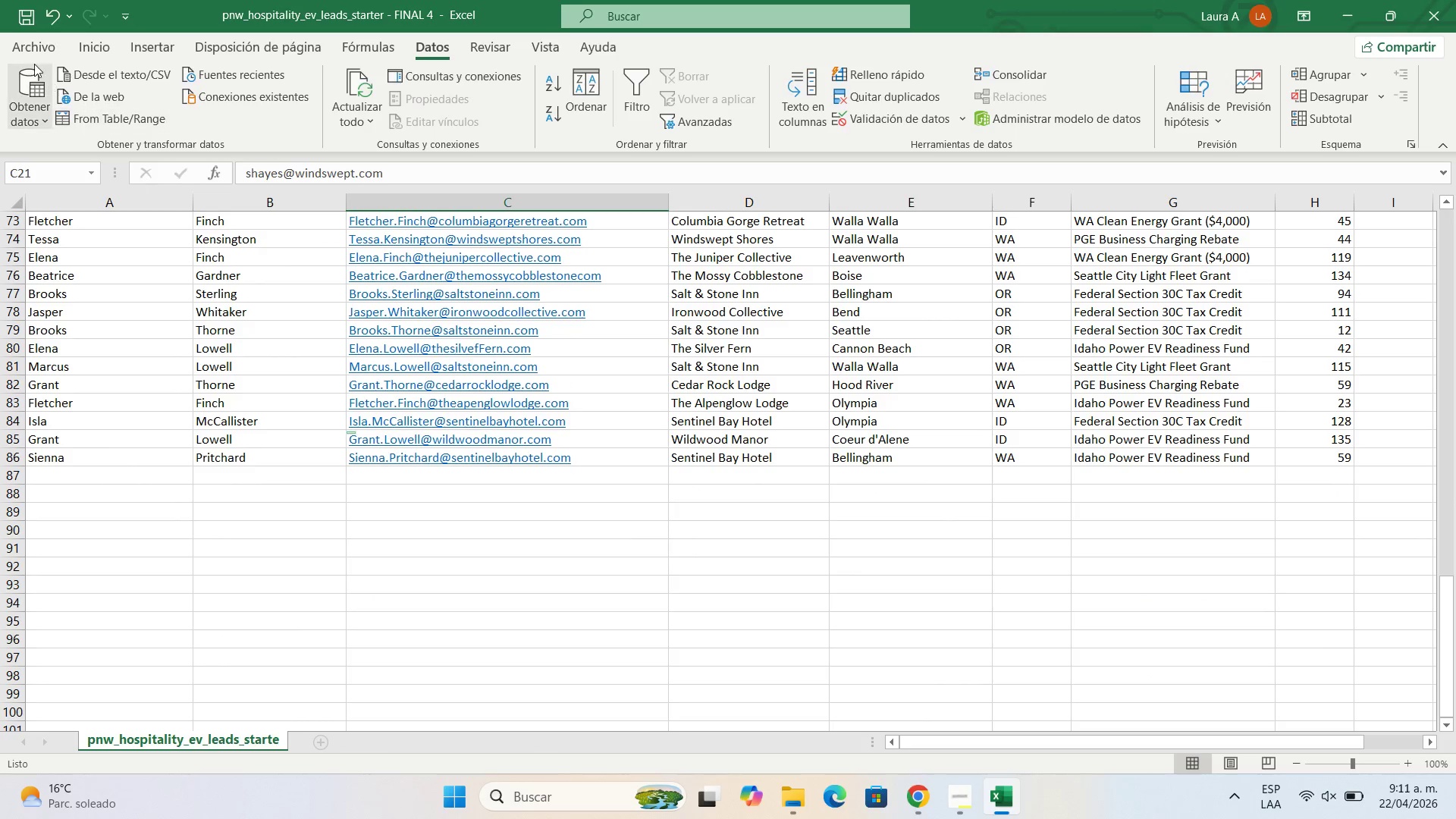 
left_click([30, 54])
 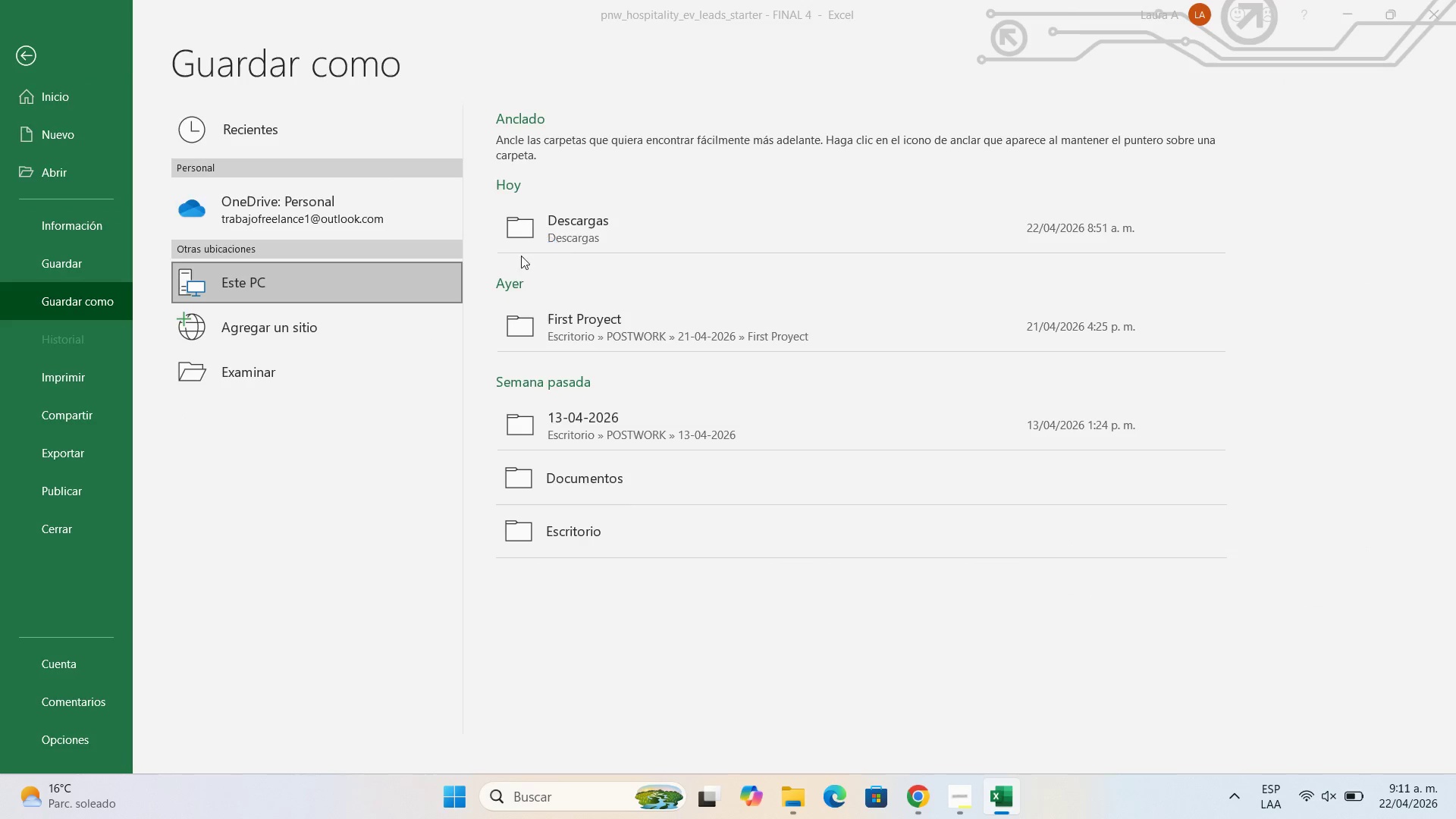 
left_click([384, 315])
 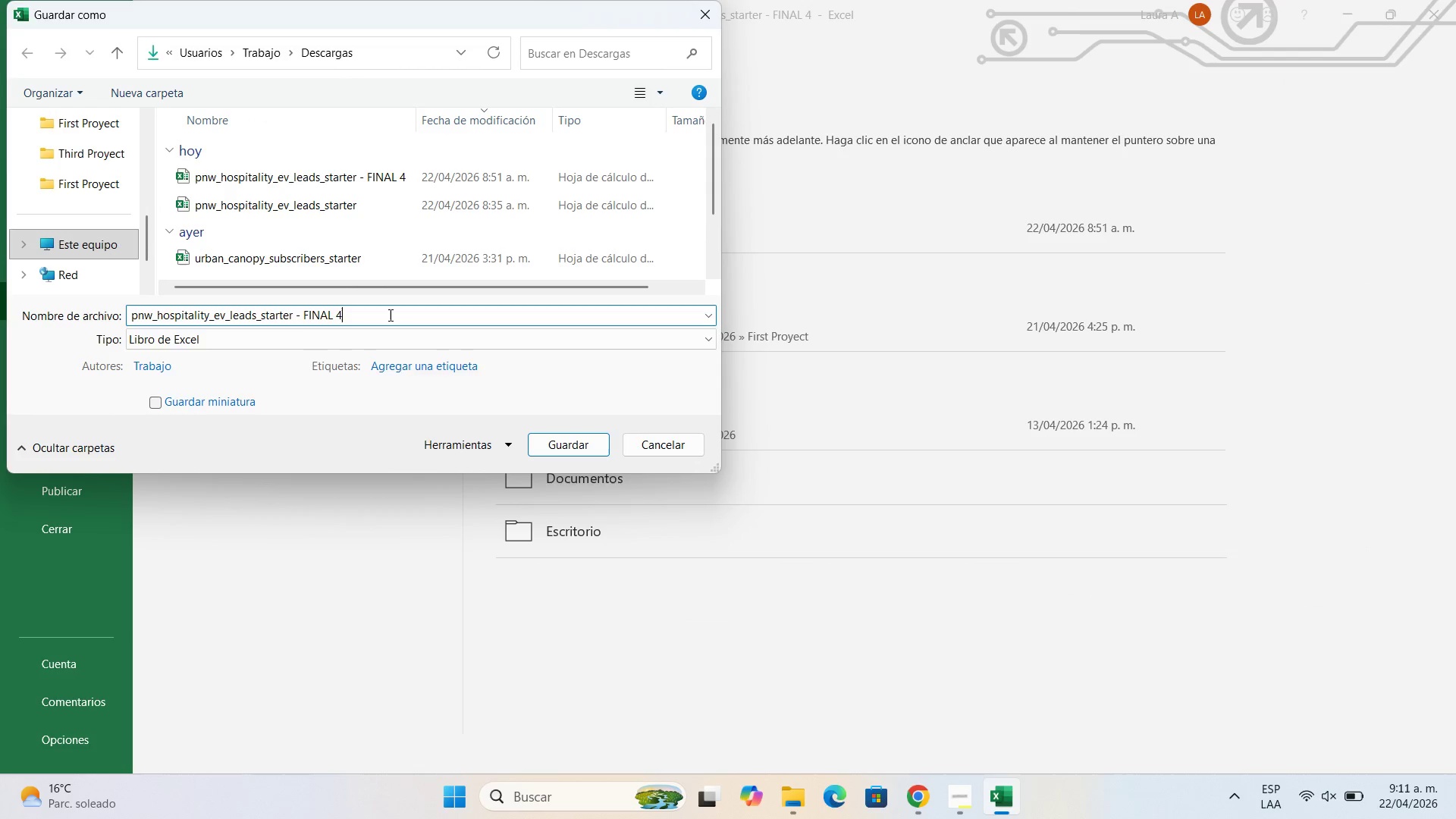 
key(Backspace)
 